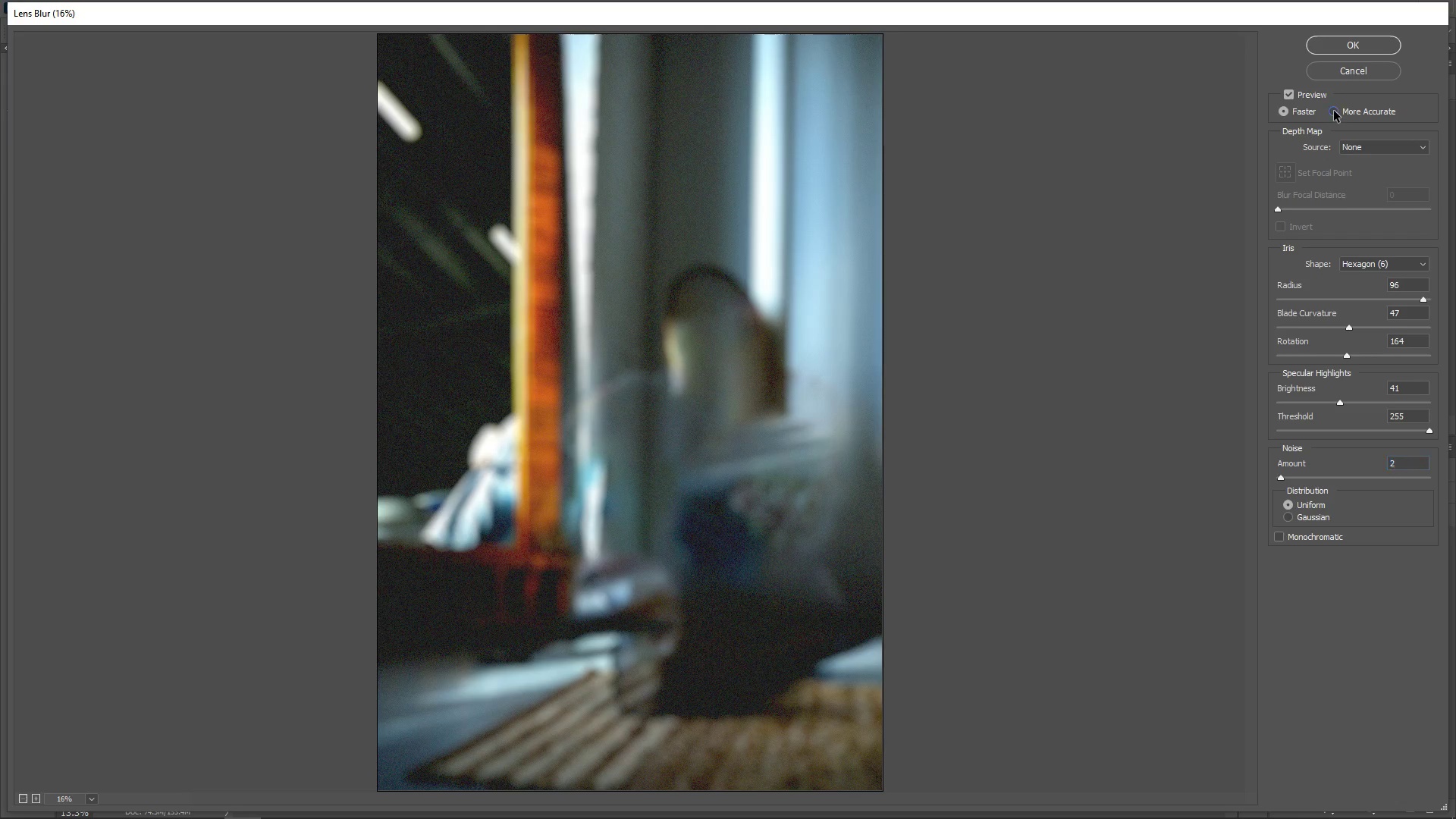 
left_click([1334, 111])
 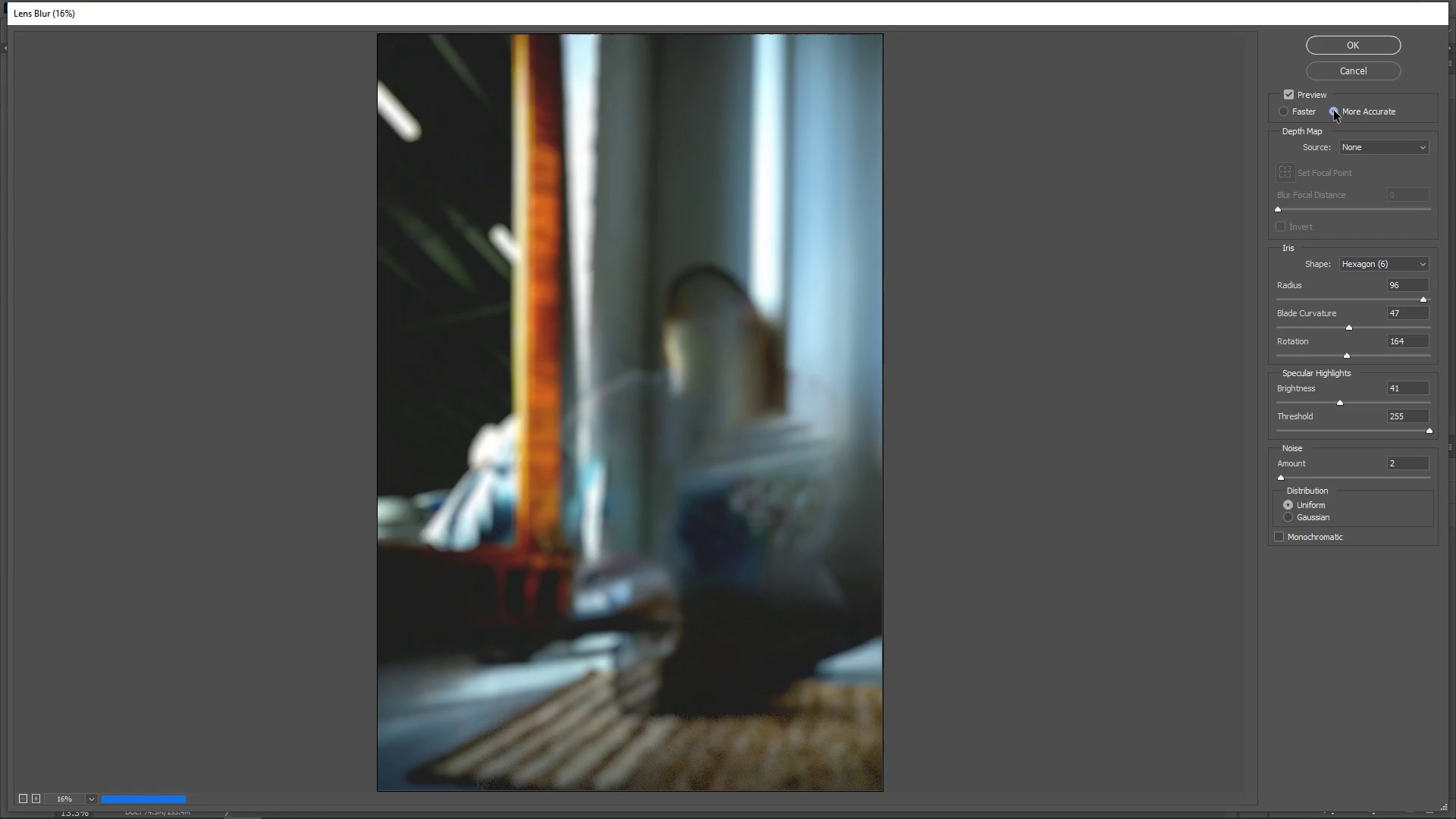 
wait(8.71)
 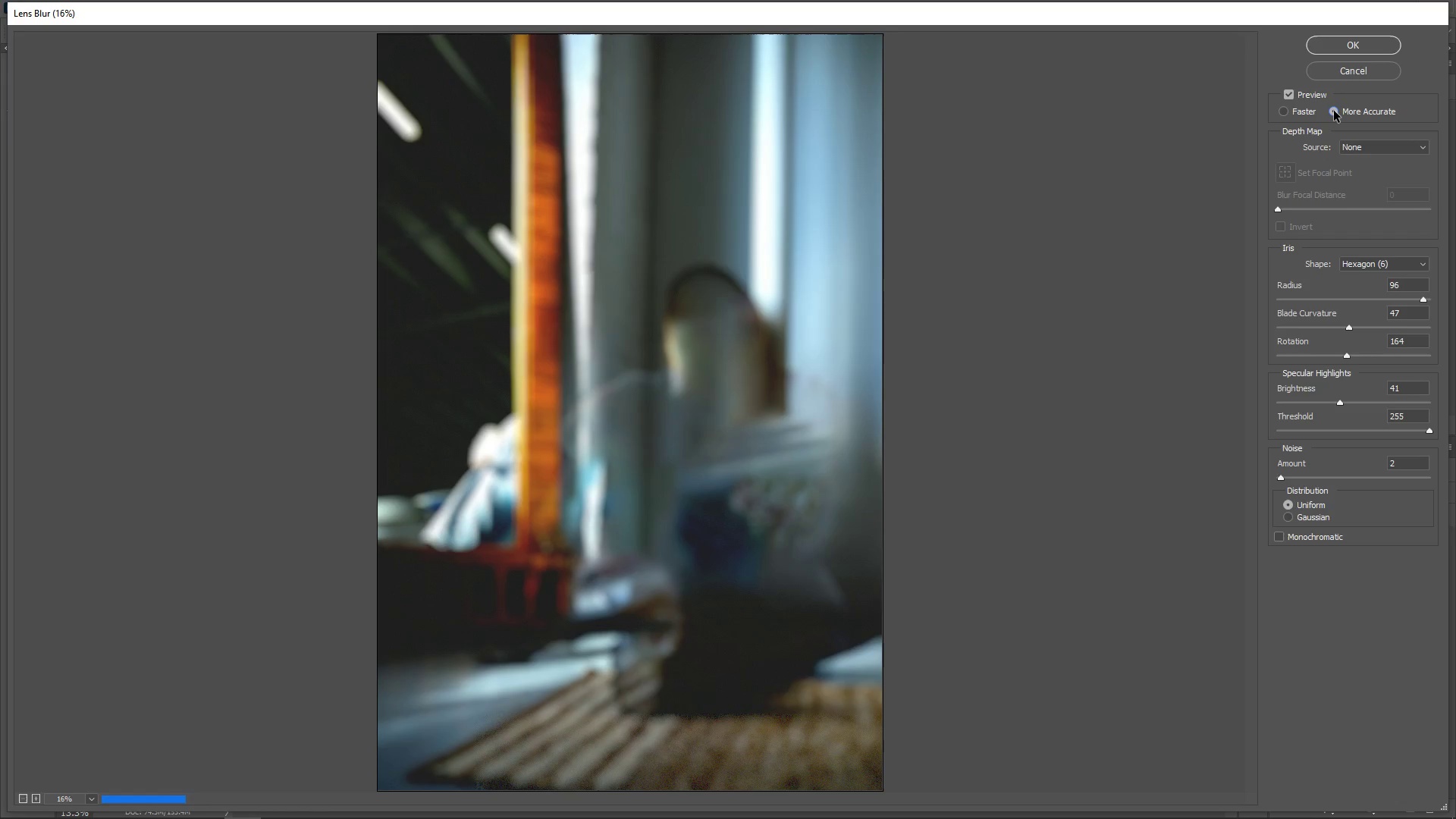 
left_click([1372, 40])
 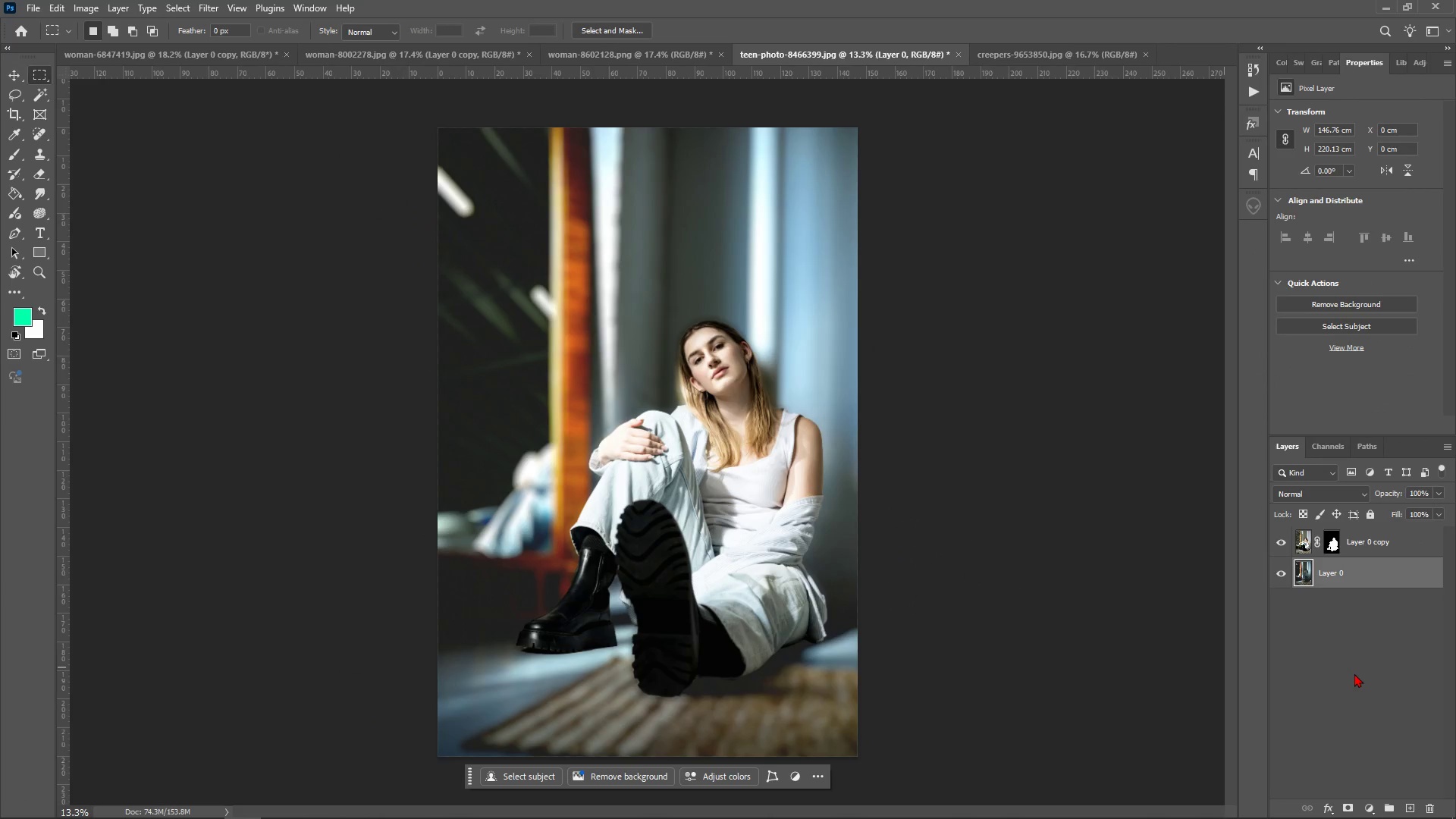 
wait(7.34)
 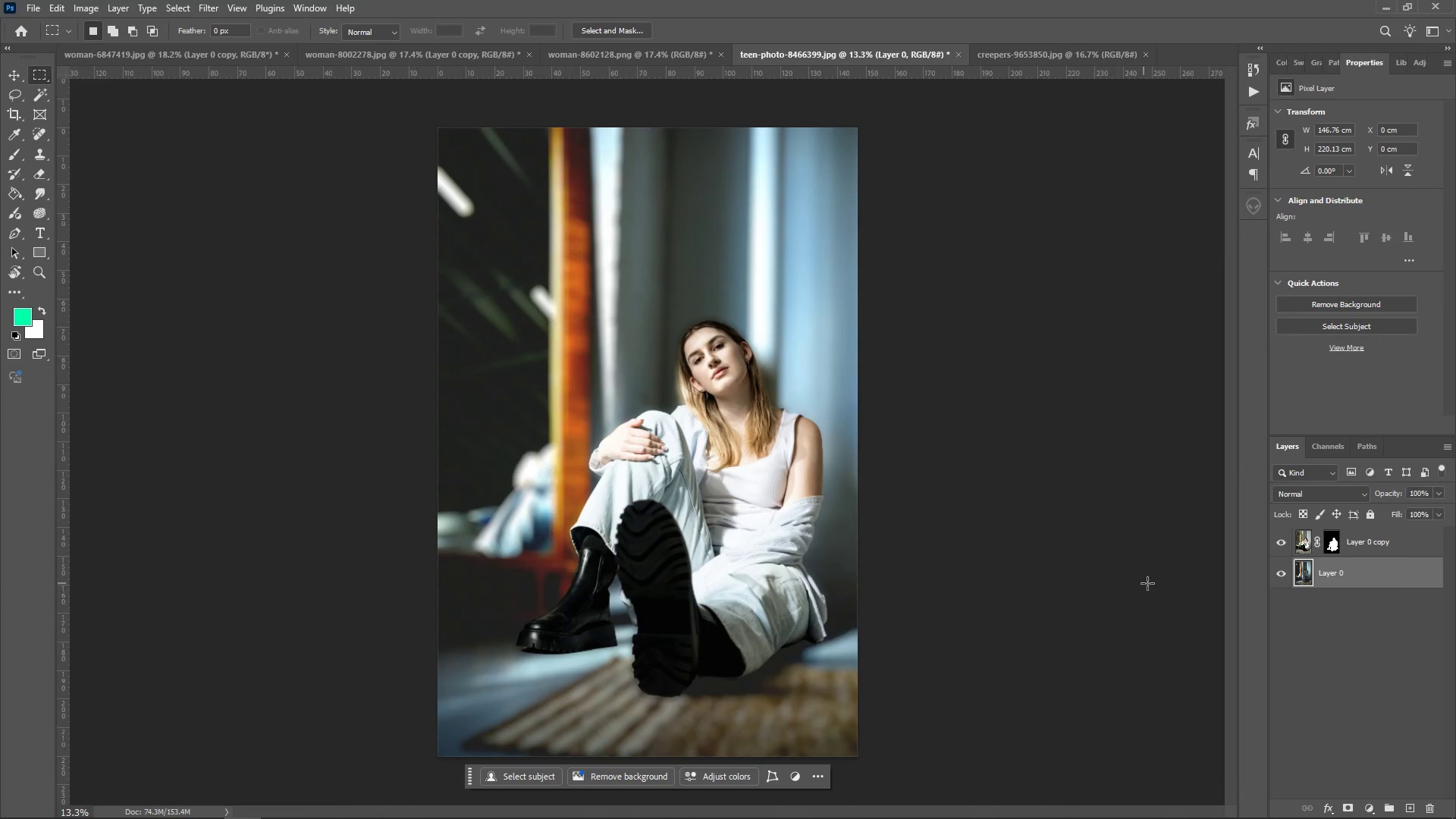 
hold_key(key=AltLeft, duration=1.51)
scroll: coordinate [779, 302], scroll_direction: up, amount: 17.0
 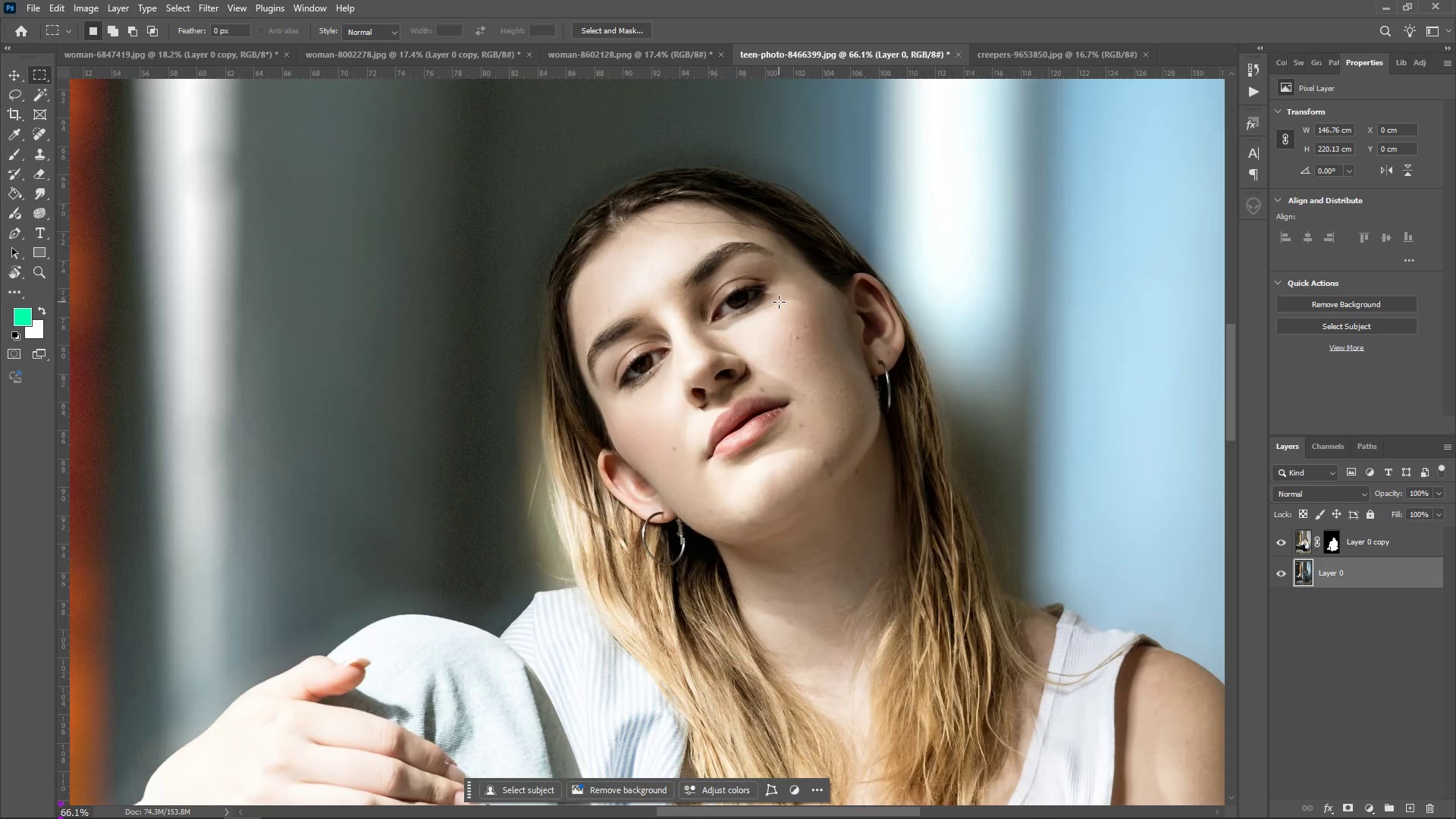 
hold_key(key=AltLeft, duration=1.54)
 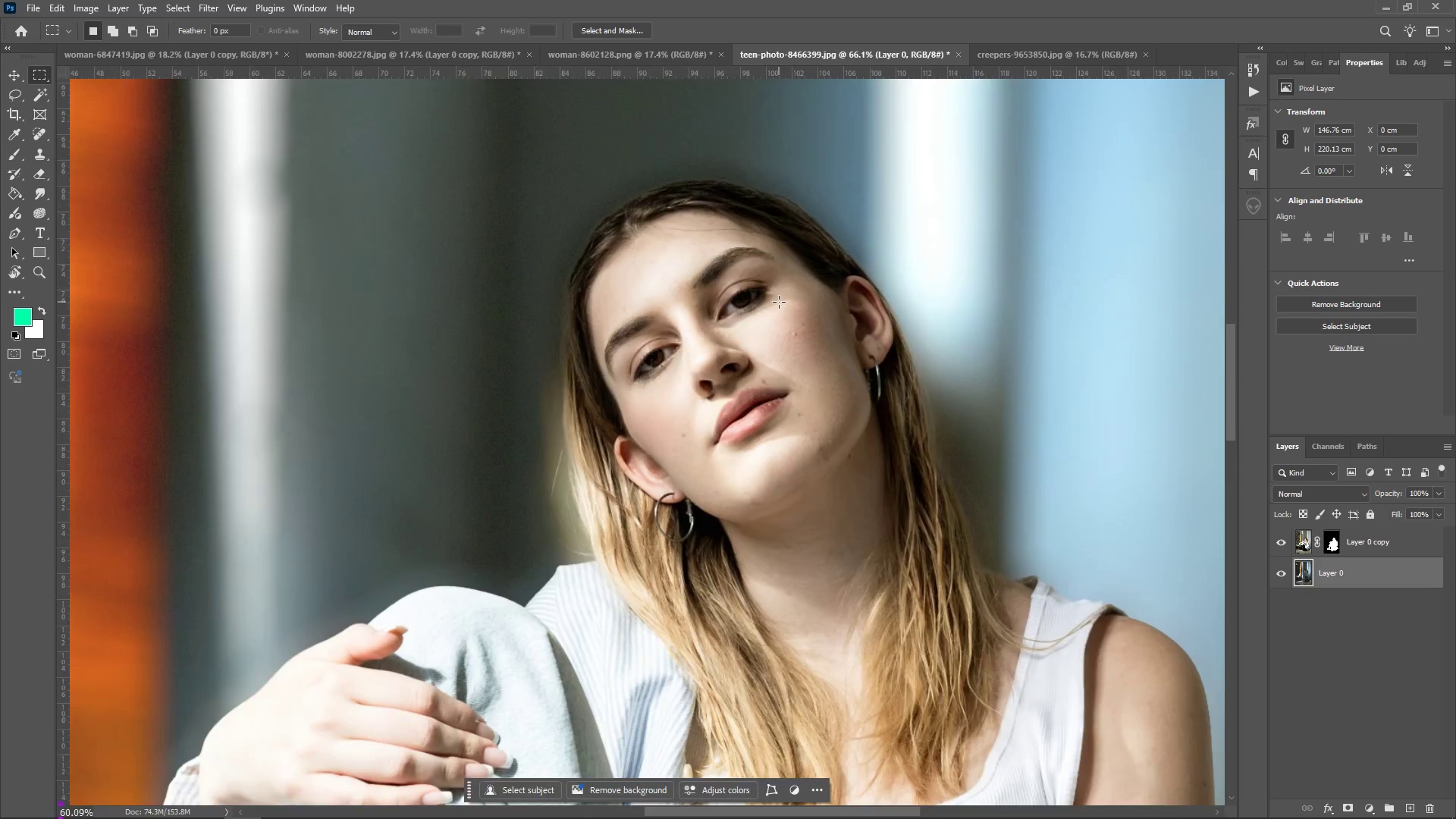 
hold_key(key=AltLeft, duration=1.5)
scroll: coordinate [779, 302], scroll_direction: down, amount: 14.0
 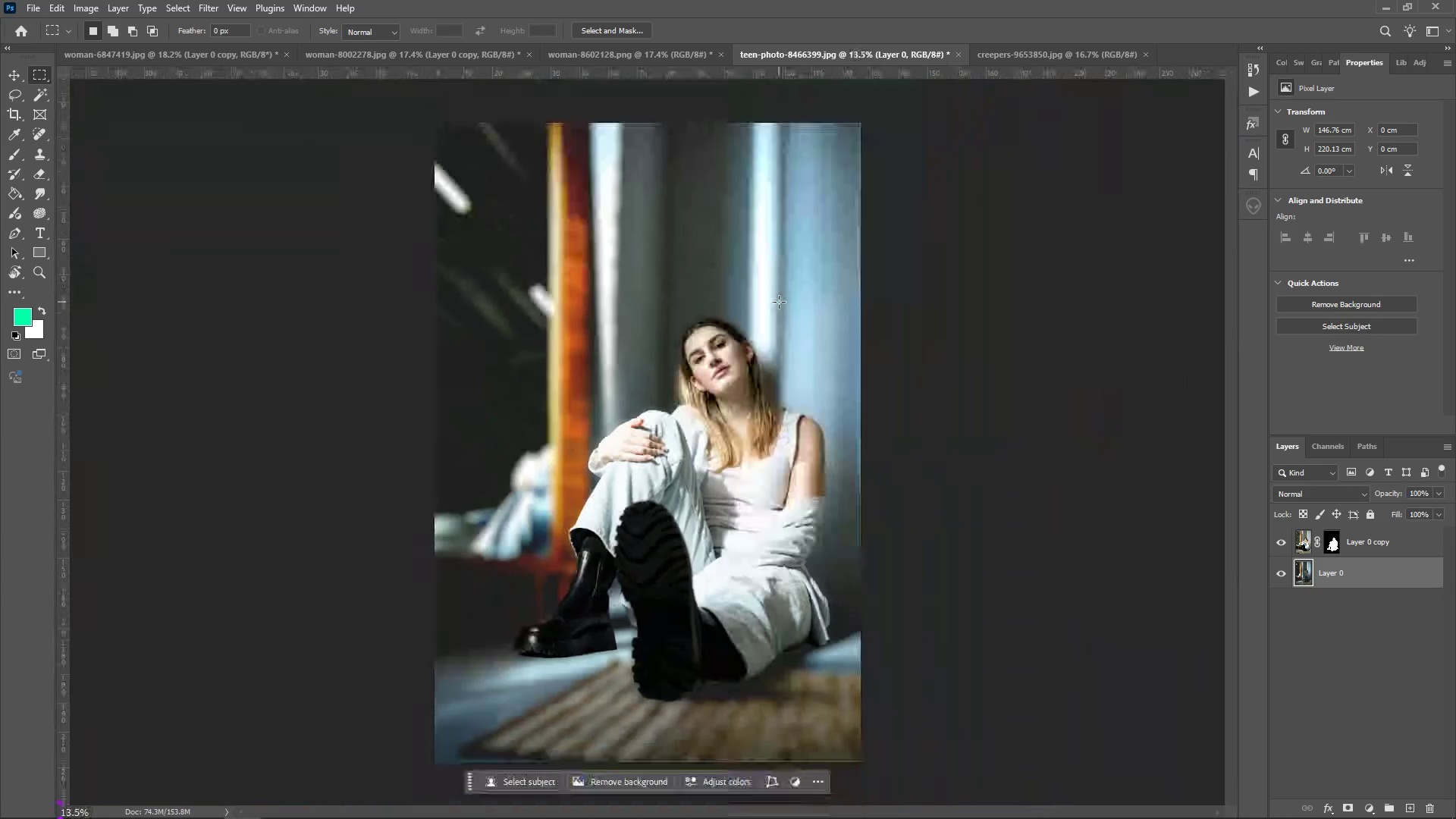 
hold_key(key=AltLeft, duration=1.35)
 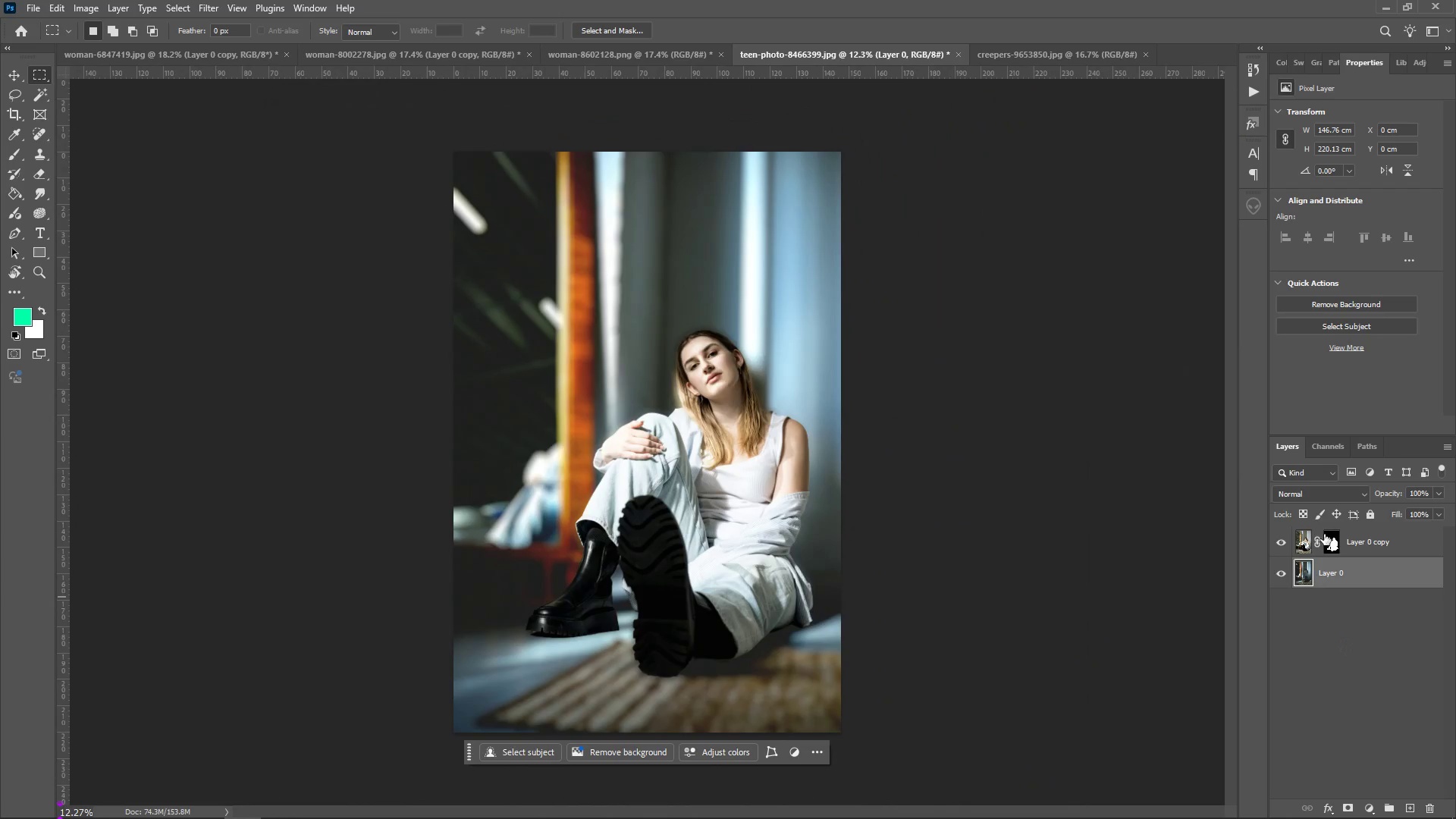 
left_click([1305, 534])
 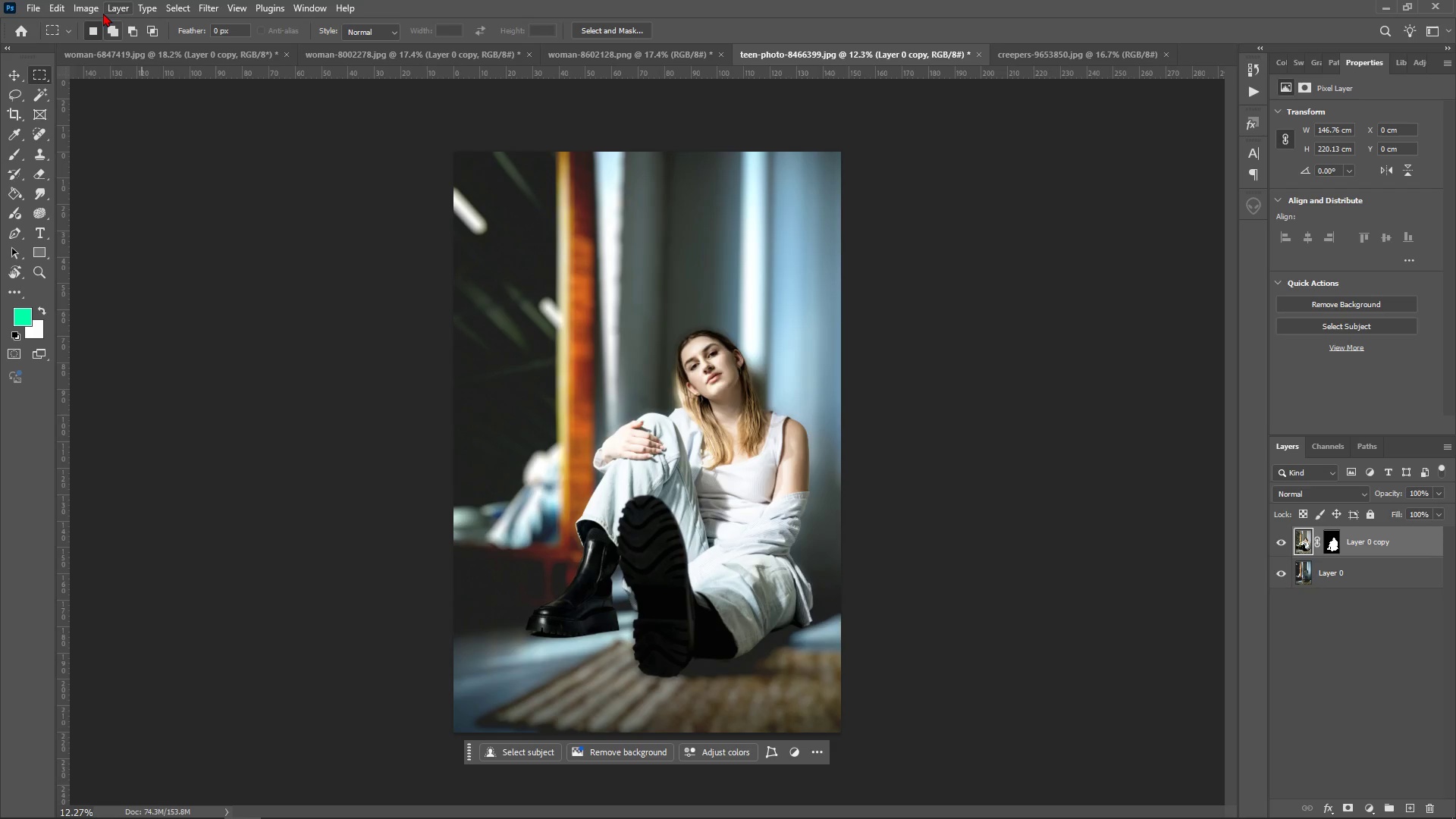 
left_click([89, 7])
 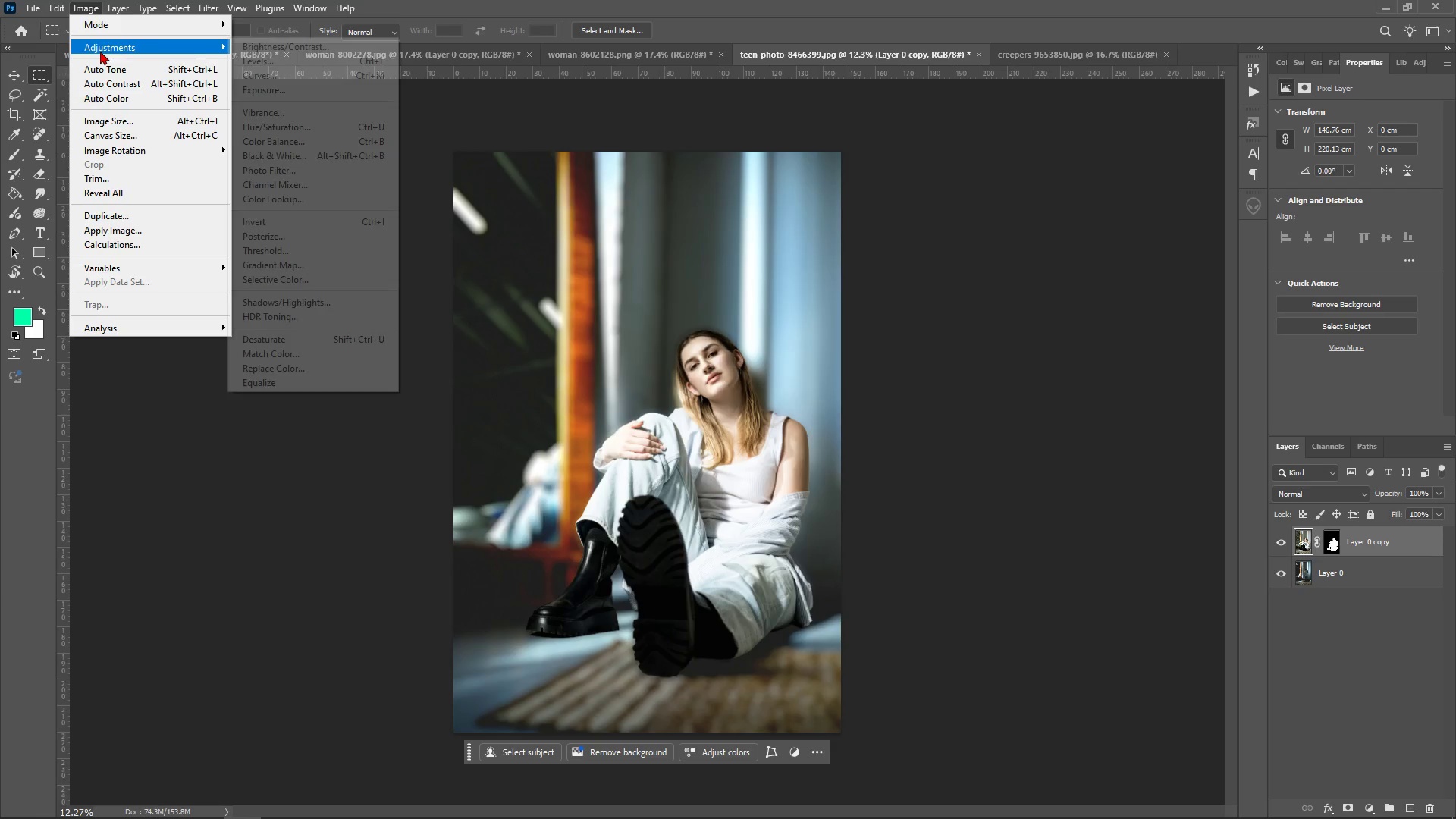 
left_click([100, 51])
 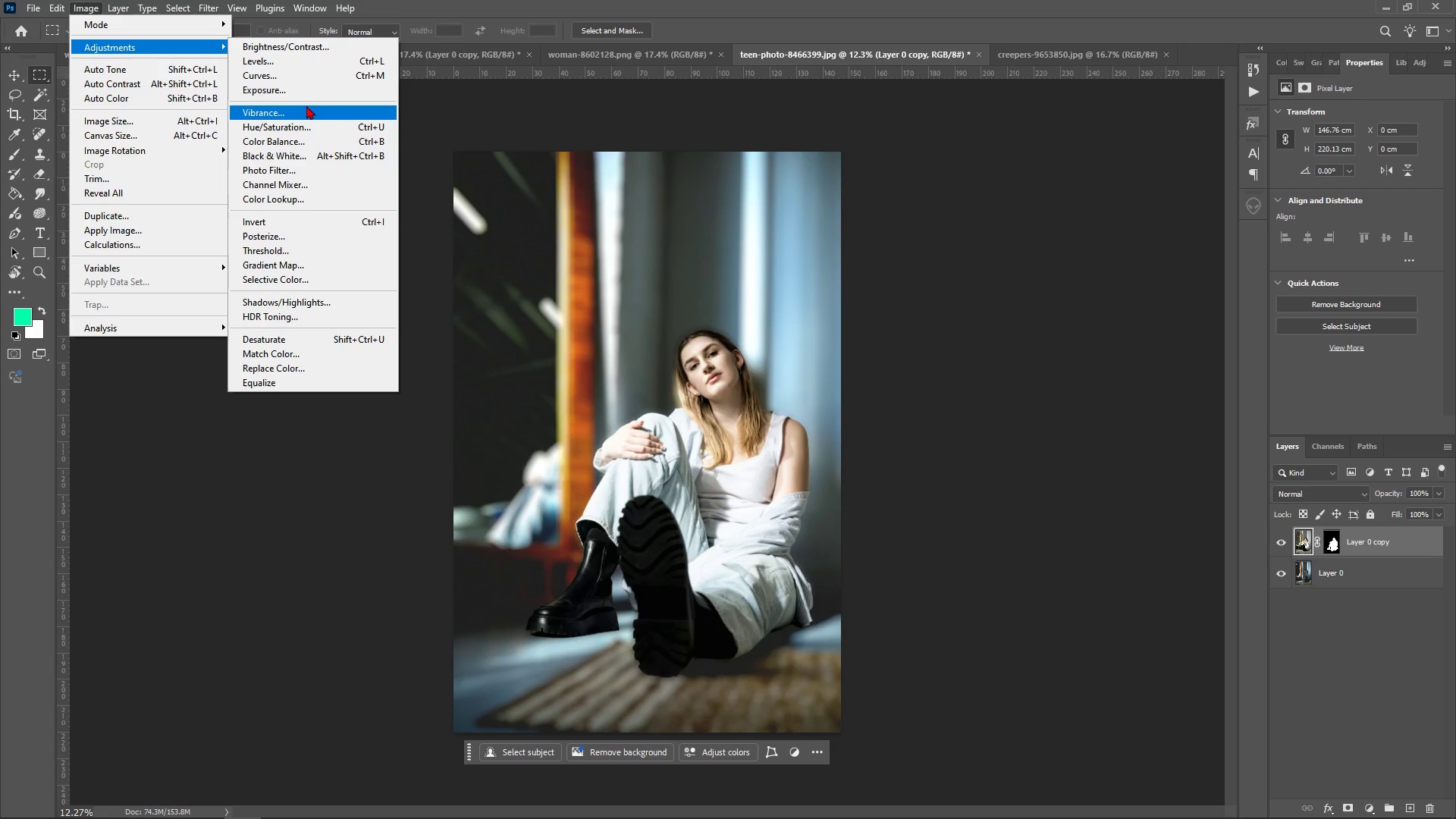 
left_click([306, 108])
 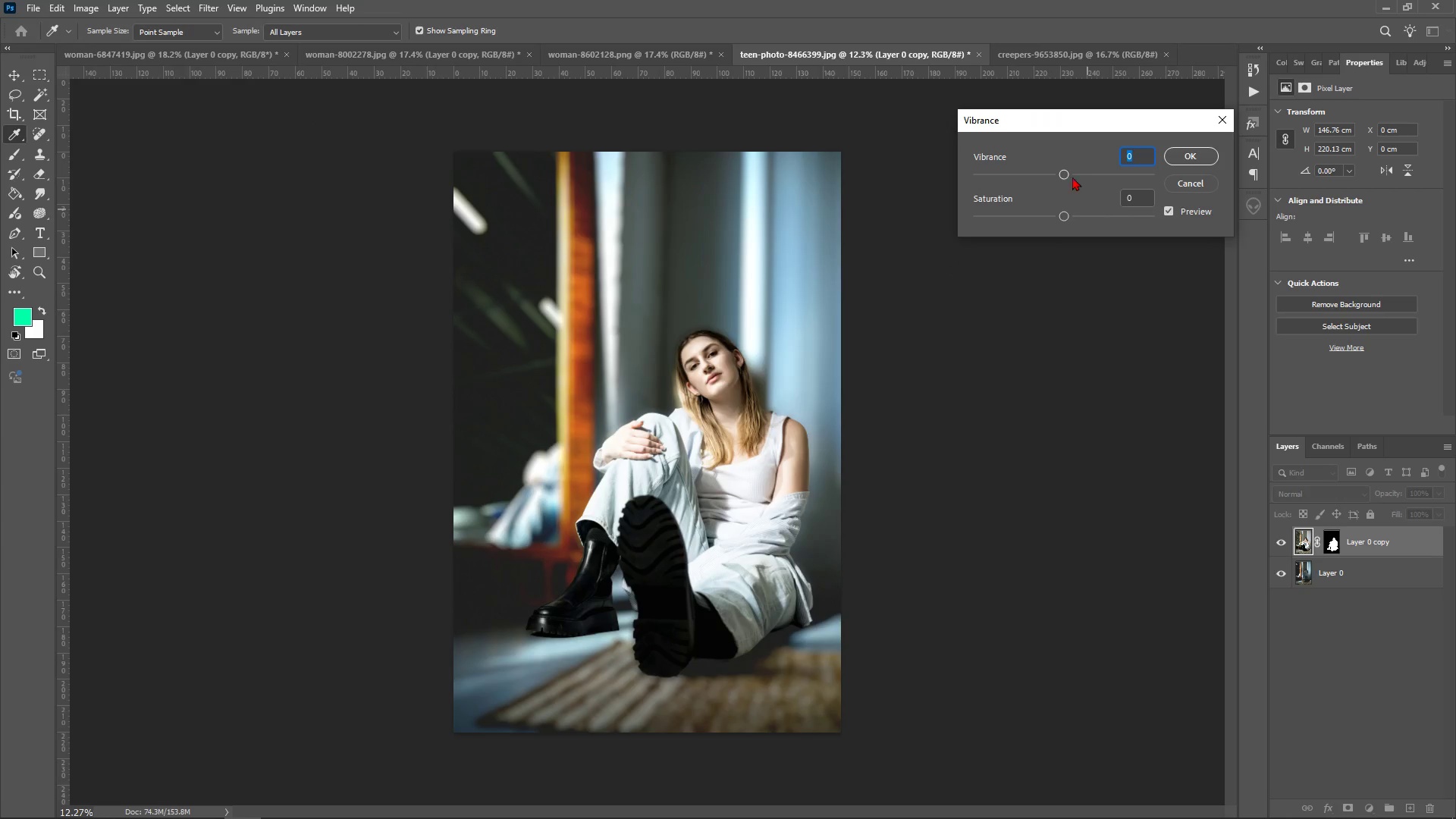 
left_click_drag(start_coordinate=[1068, 174], to_coordinate=[1090, 179])
 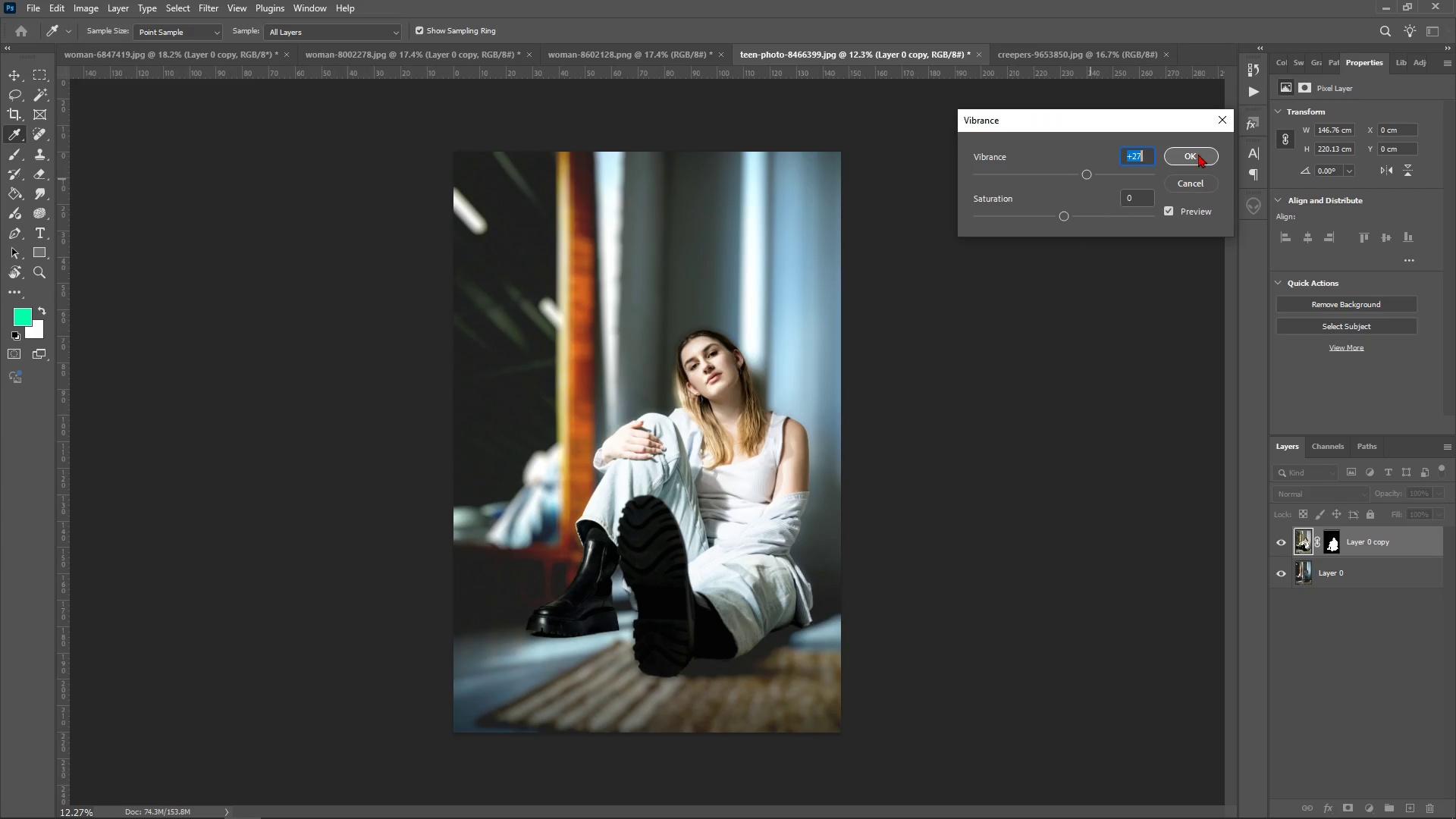 
left_click([1198, 154])
 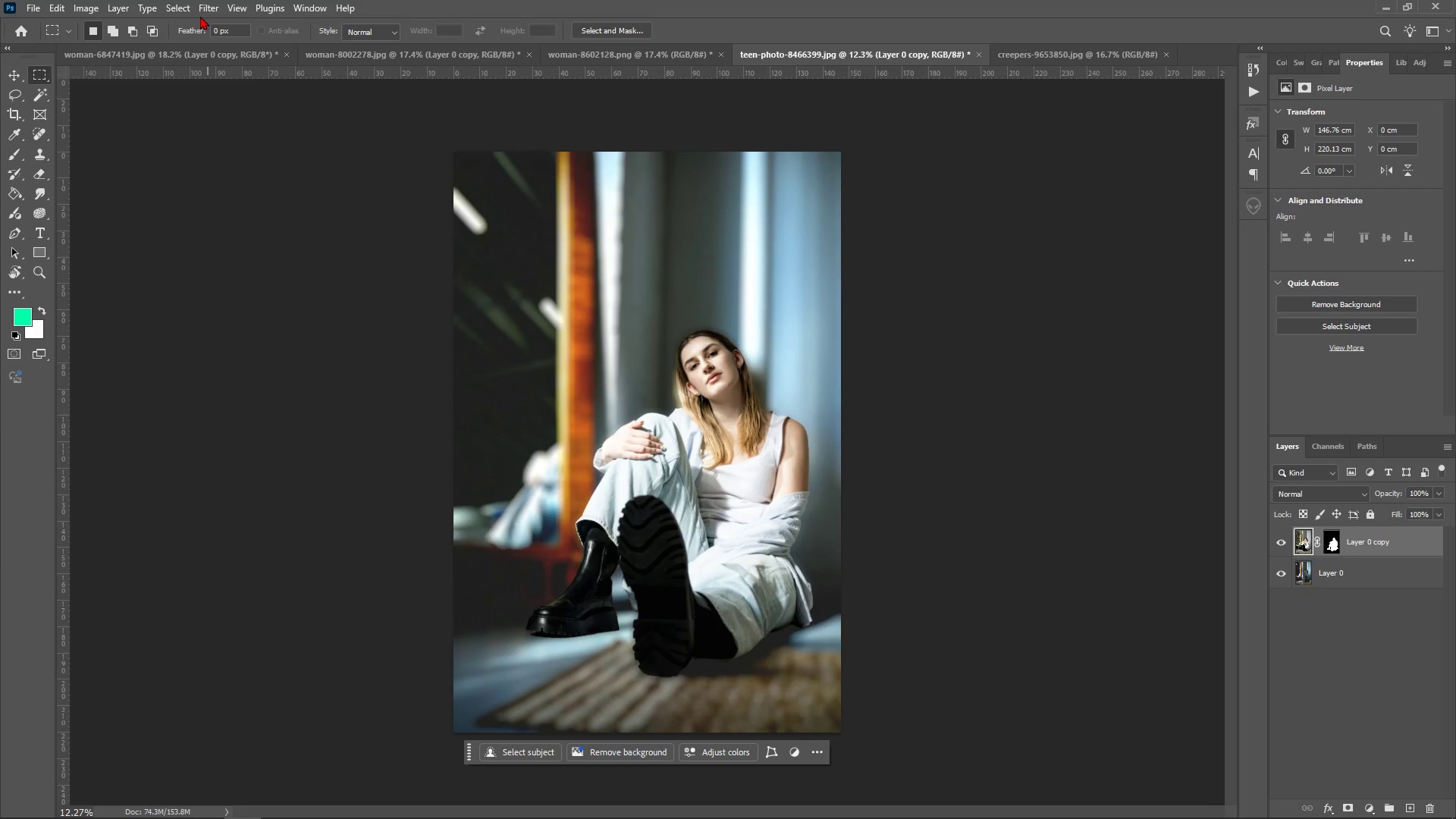 
left_click([202, 13])
 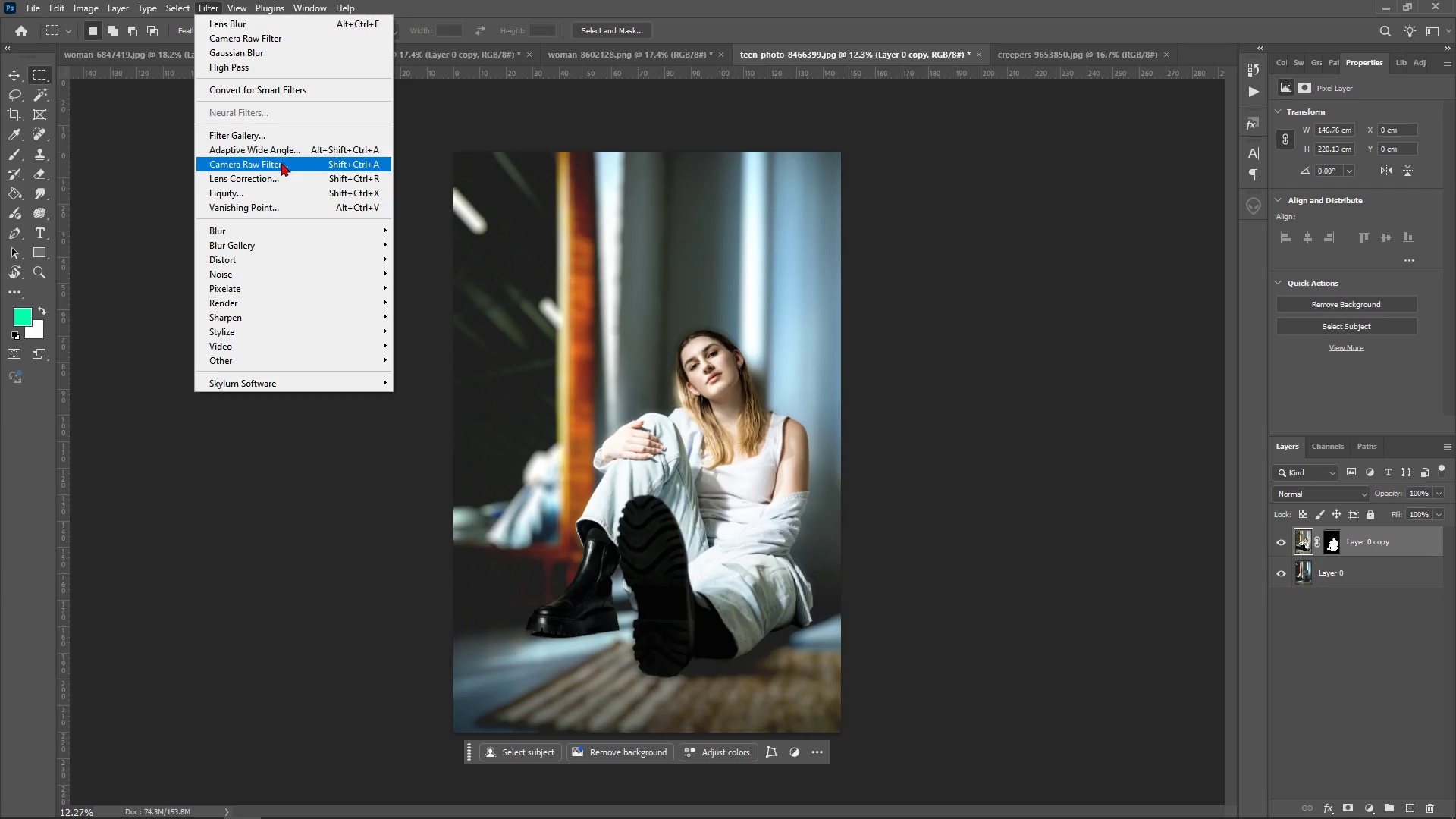 
left_click([281, 162])
 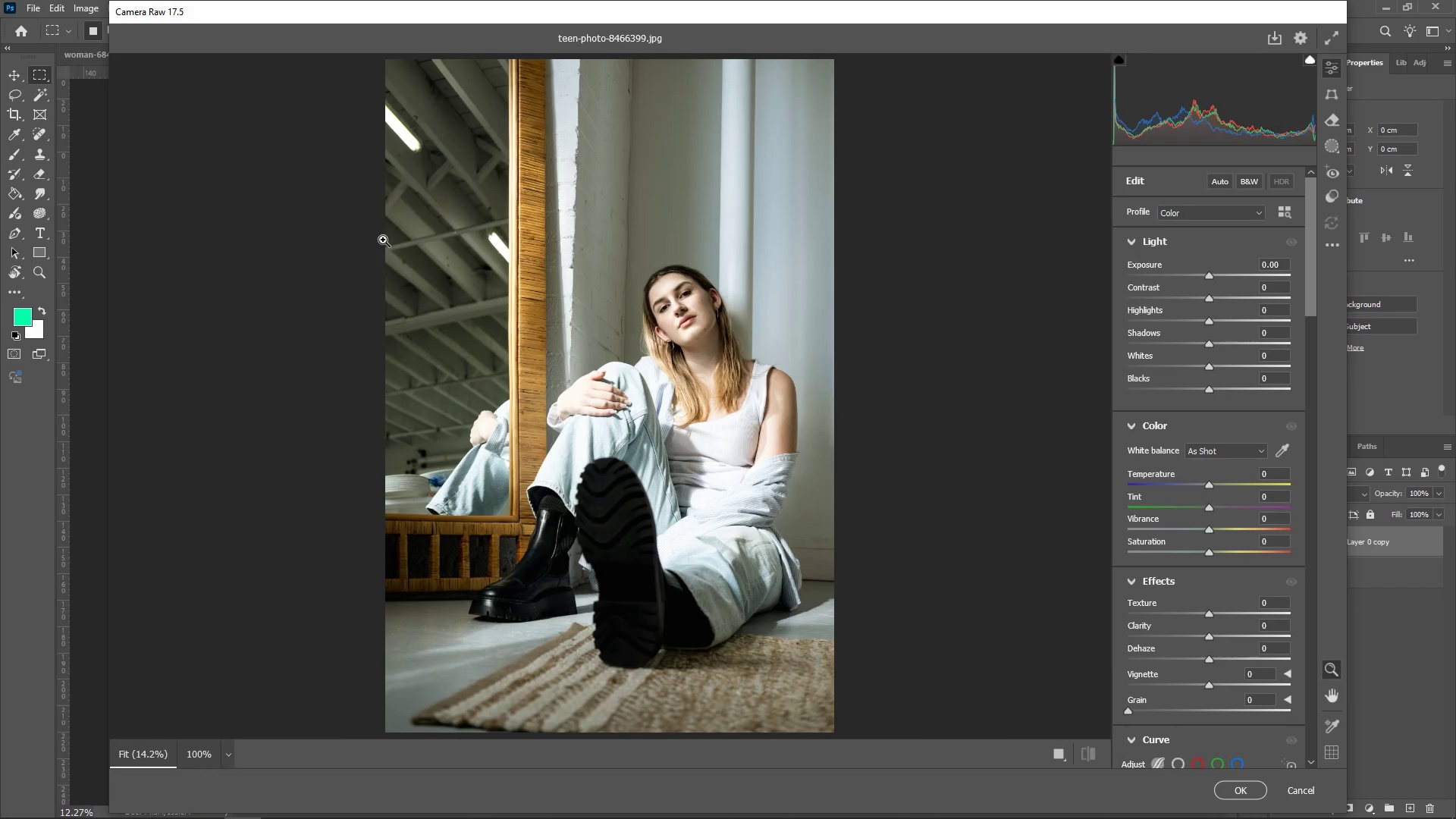 
wait(12.26)
 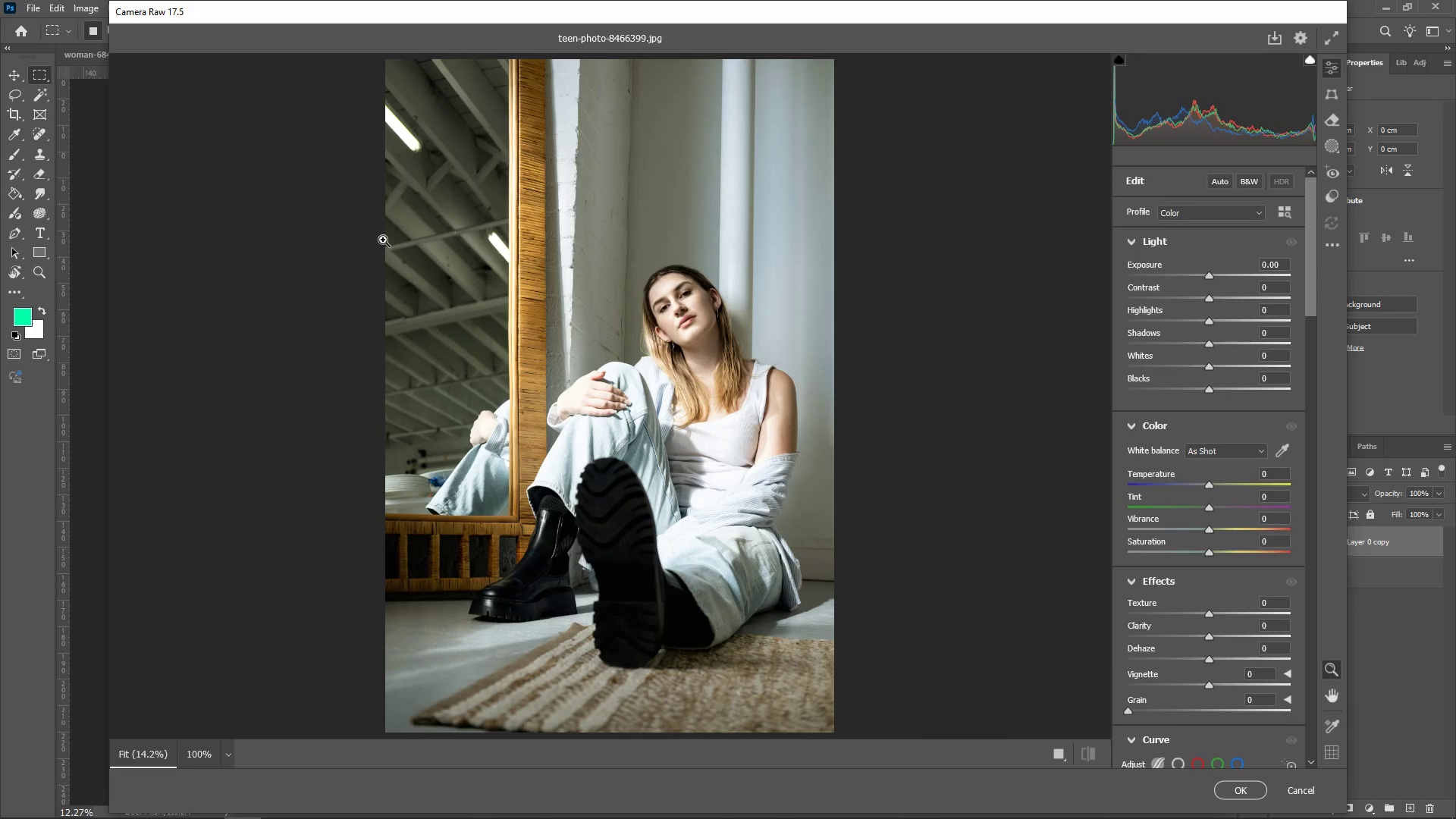 
left_click_drag(start_coordinate=[1210, 388], to_coordinate=[1189, 437])
 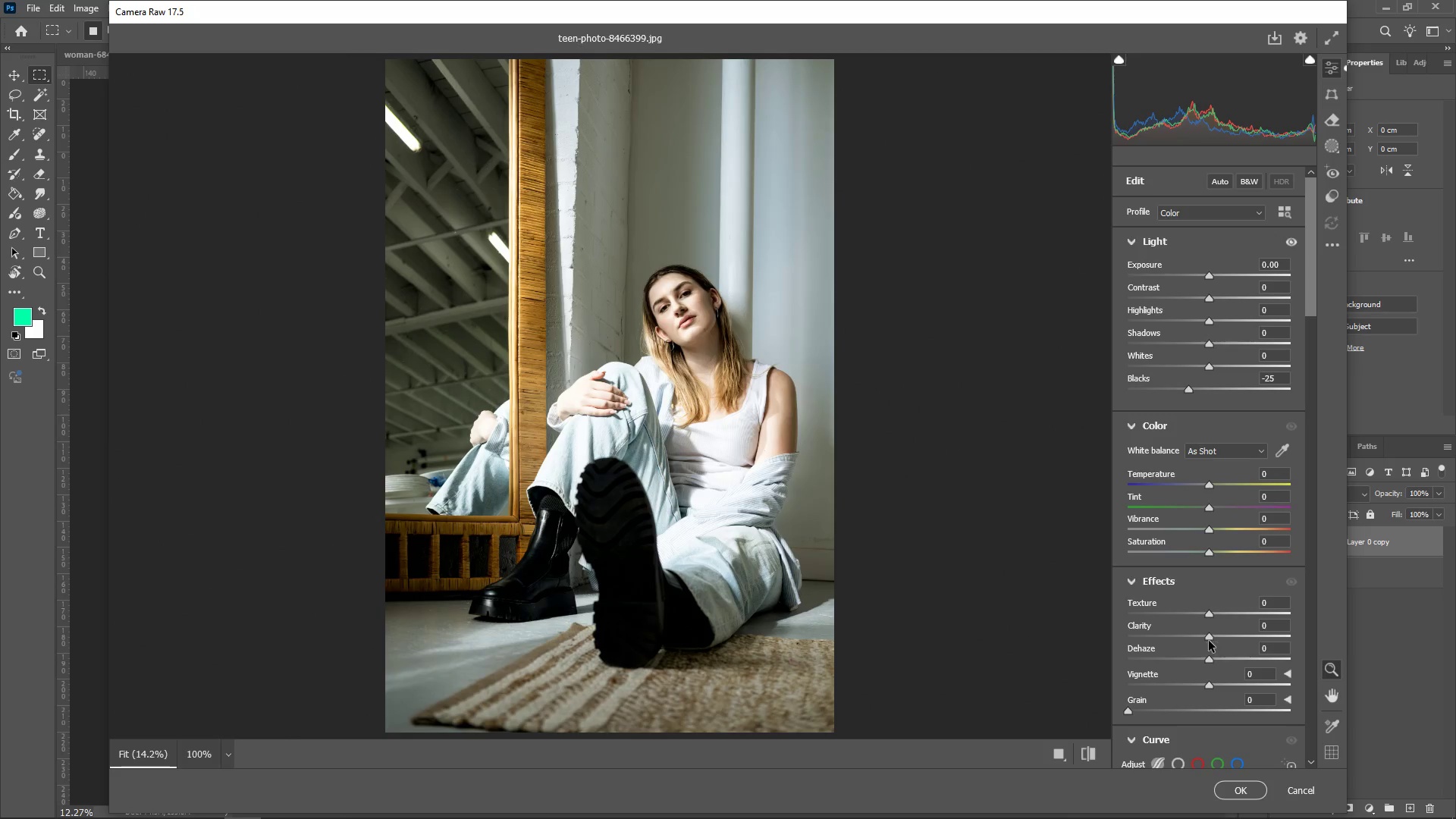 
left_click_drag(start_coordinate=[1209, 641], to_coordinate=[1226, 643])
 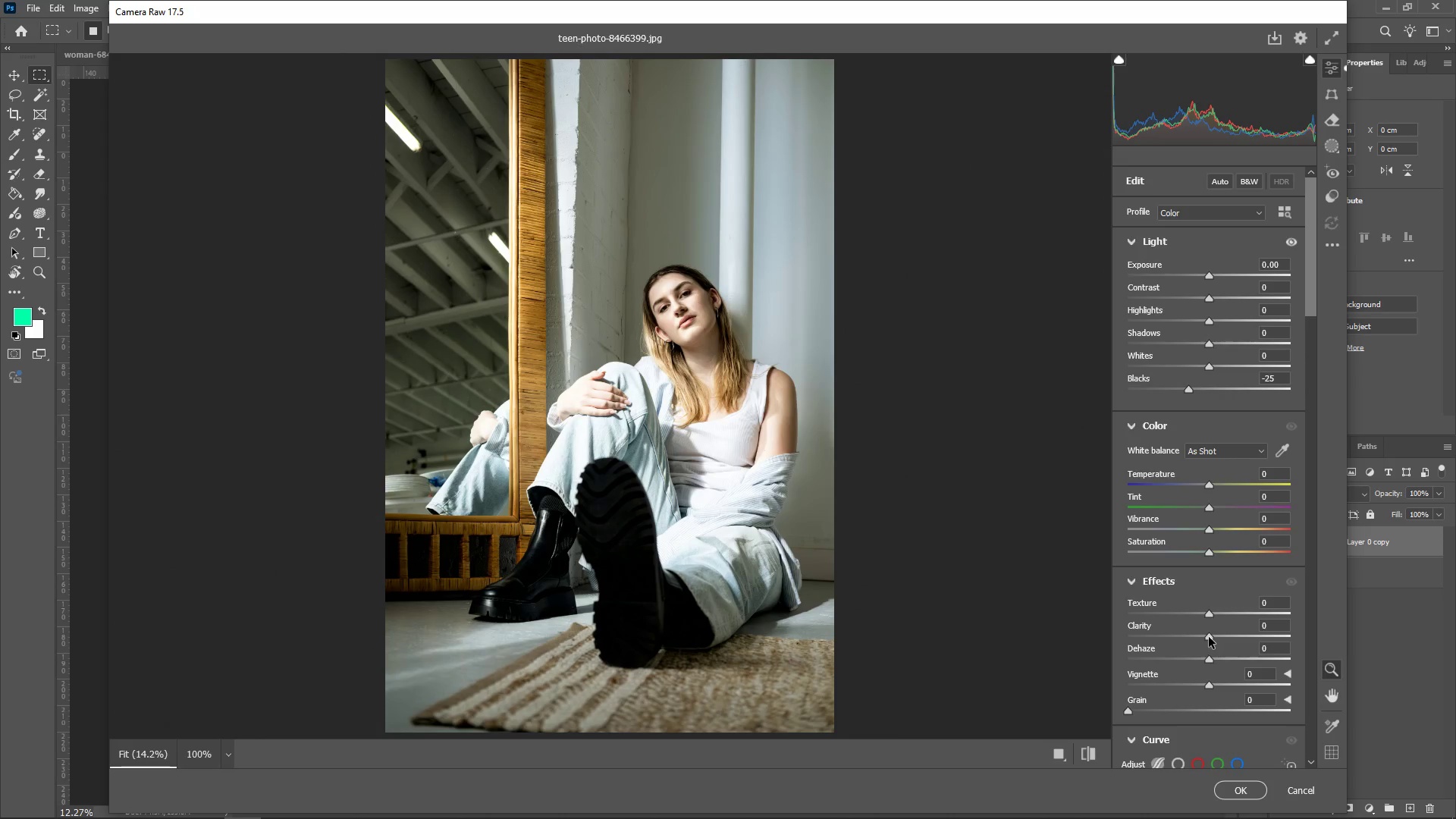 
left_click_drag(start_coordinate=[1209, 637], to_coordinate=[1220, 635])
 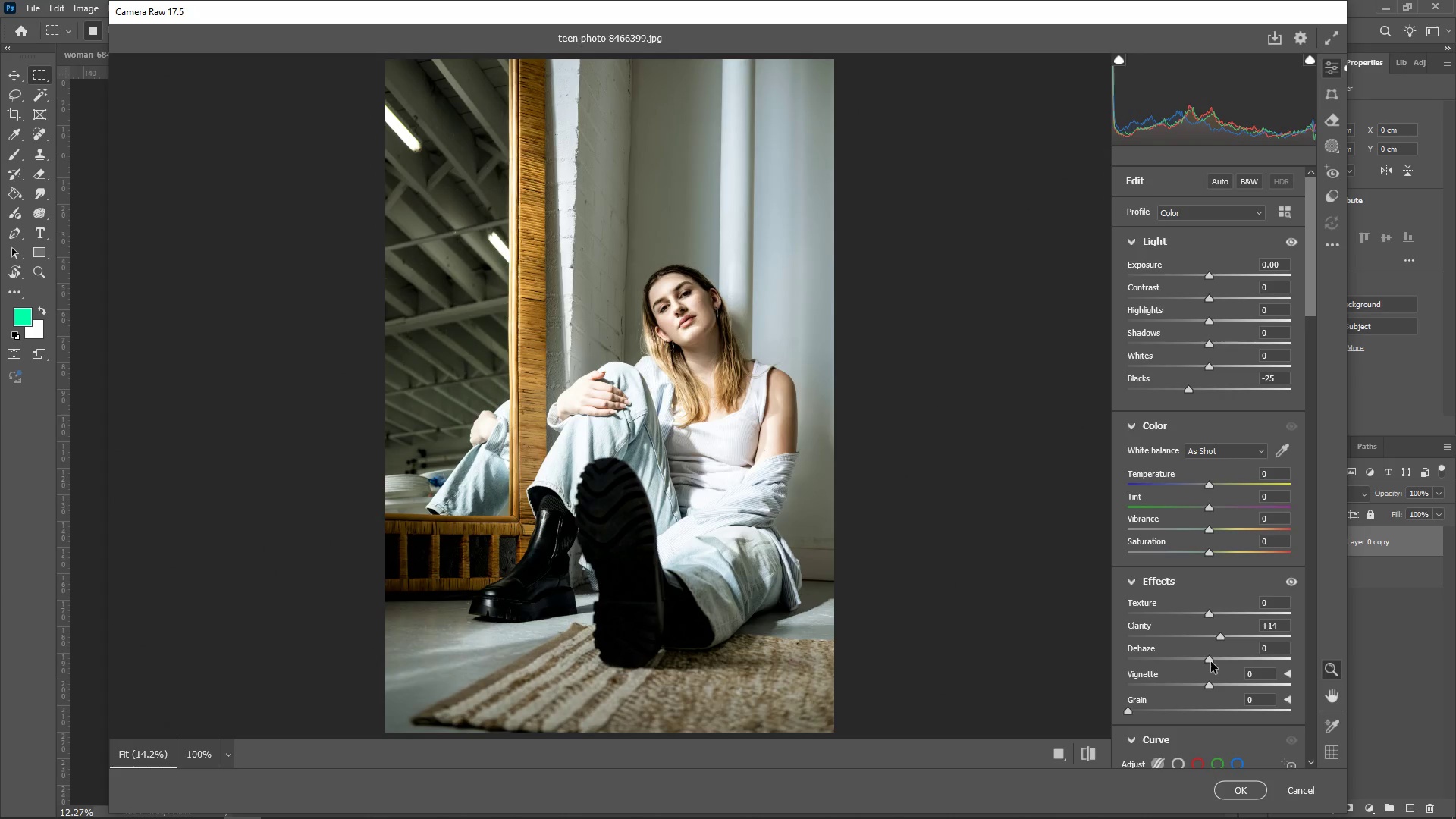 
left_click_drag(start_coordinate=[1211, 662], to_coordinate=[1257, 673])
 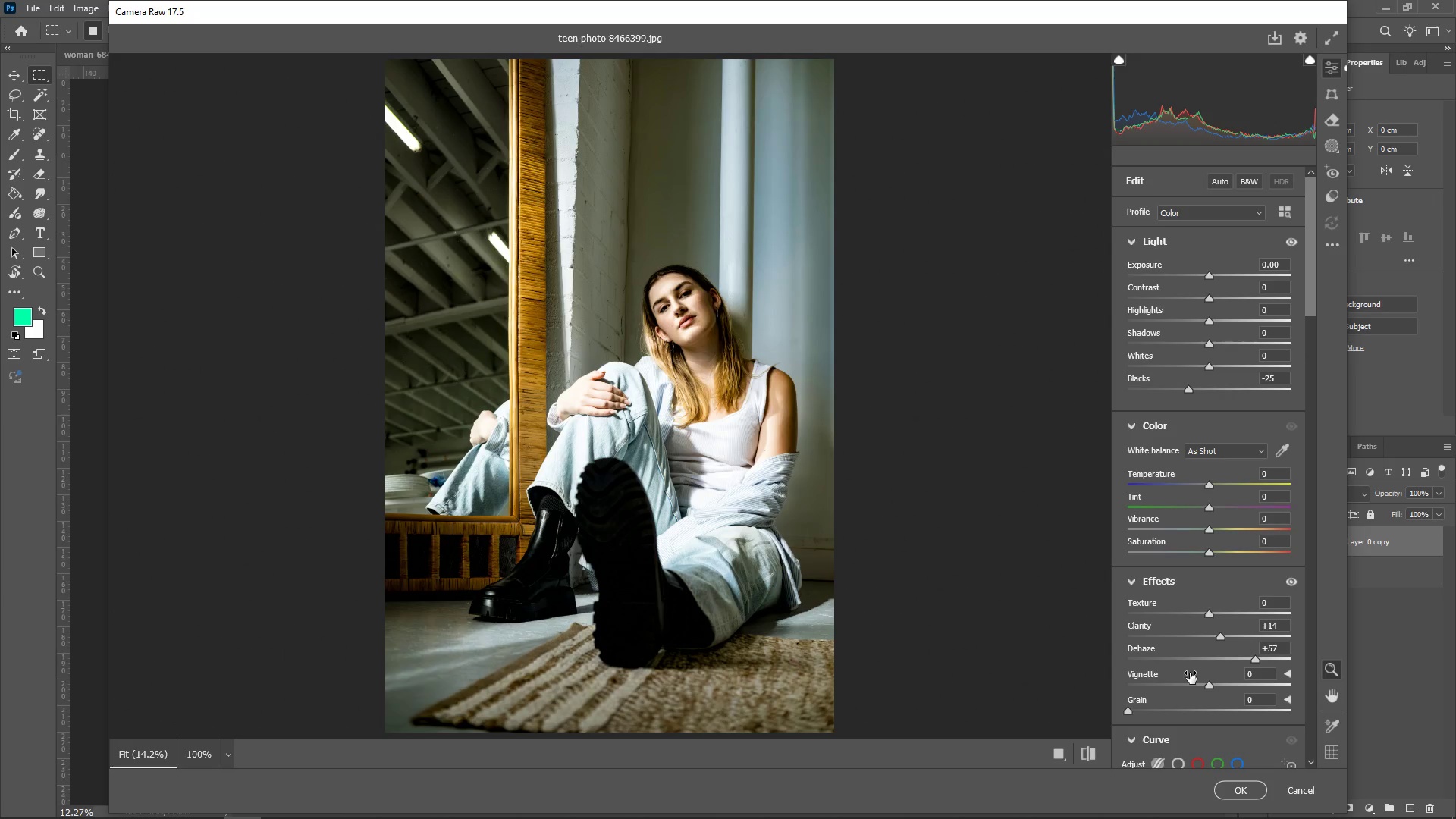 
scroll: coordinate [1198, 660], scroll_direction: down, amount: 10.0
 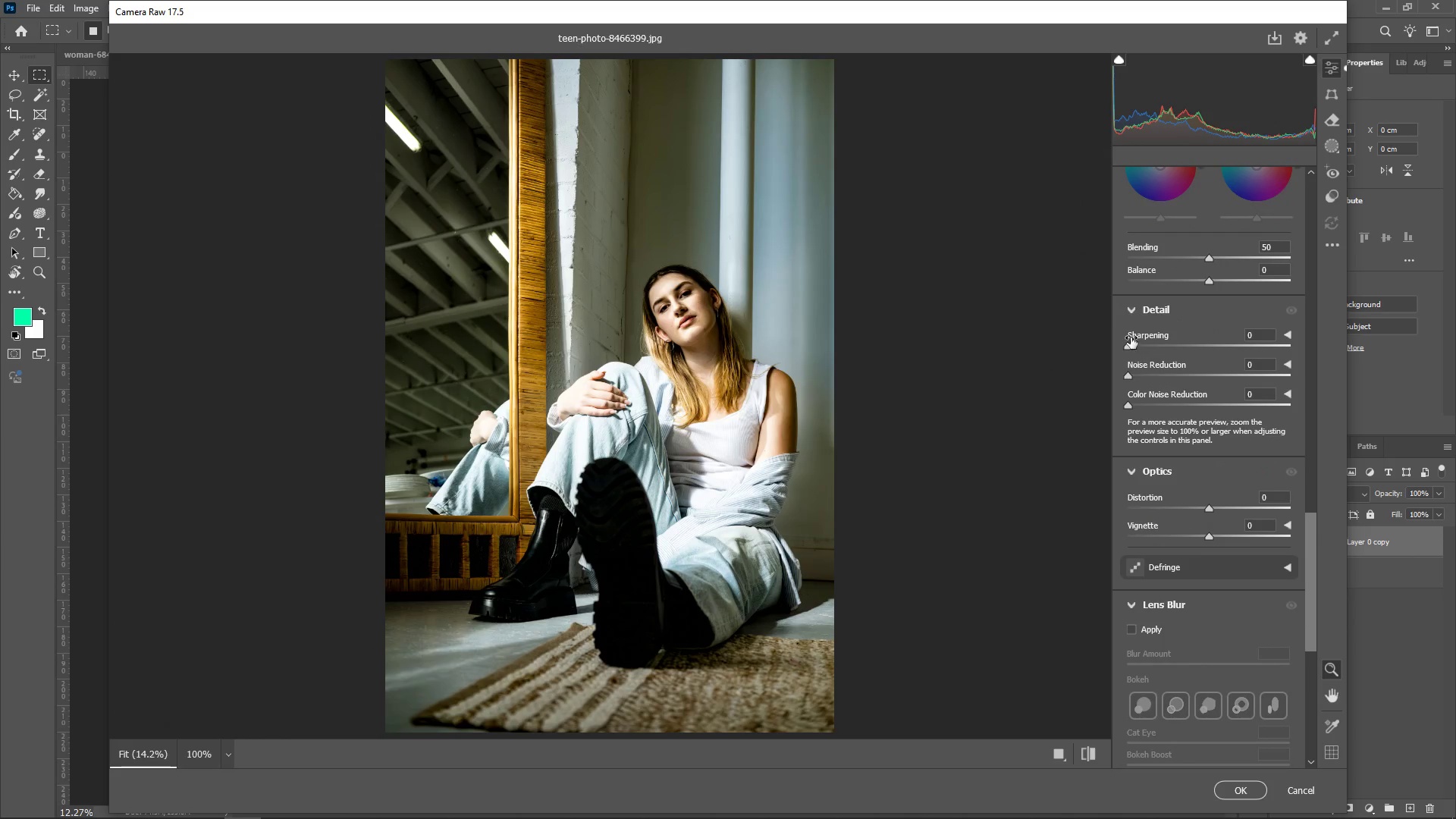 
left_click_drag(start_coordinate=[1130, 350], to_coordinate=[1183, 357])
 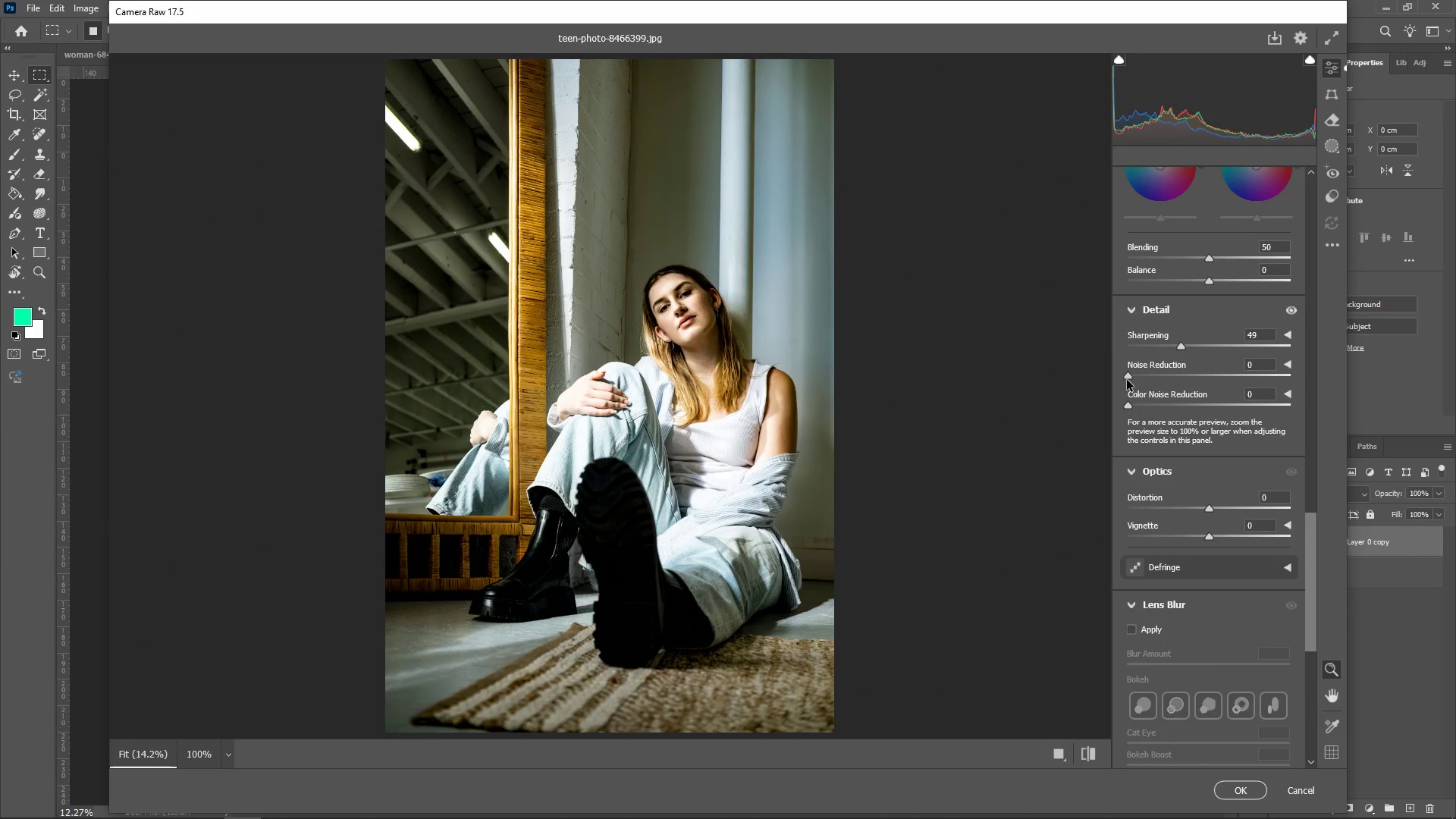 
left_click_drag(start_coordinate=[1128, 380], to_coordinate=[1172, 385])
 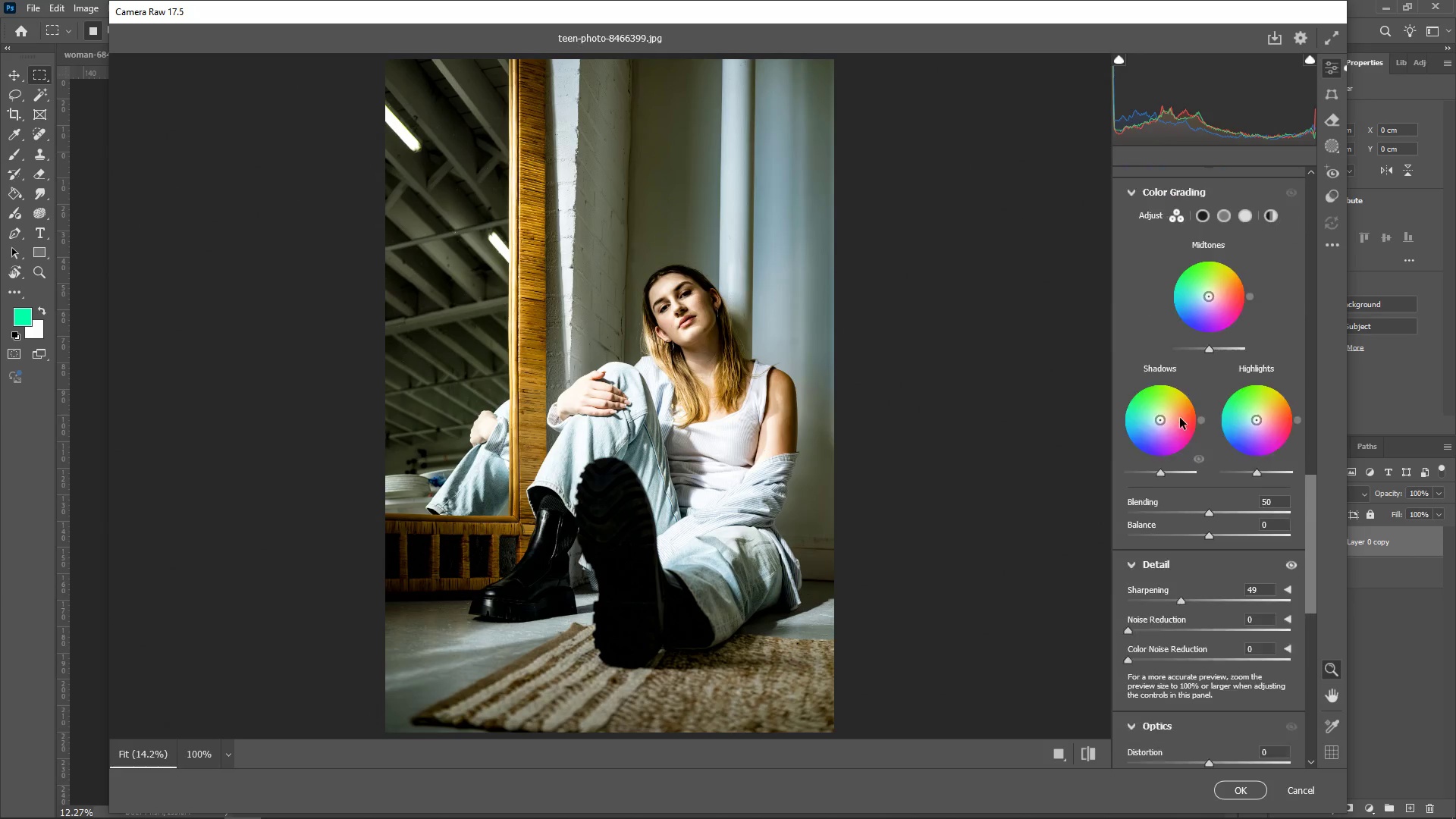 
scroll: coordinate [1180, 418], scroll_direction: up, amount: 33.0
 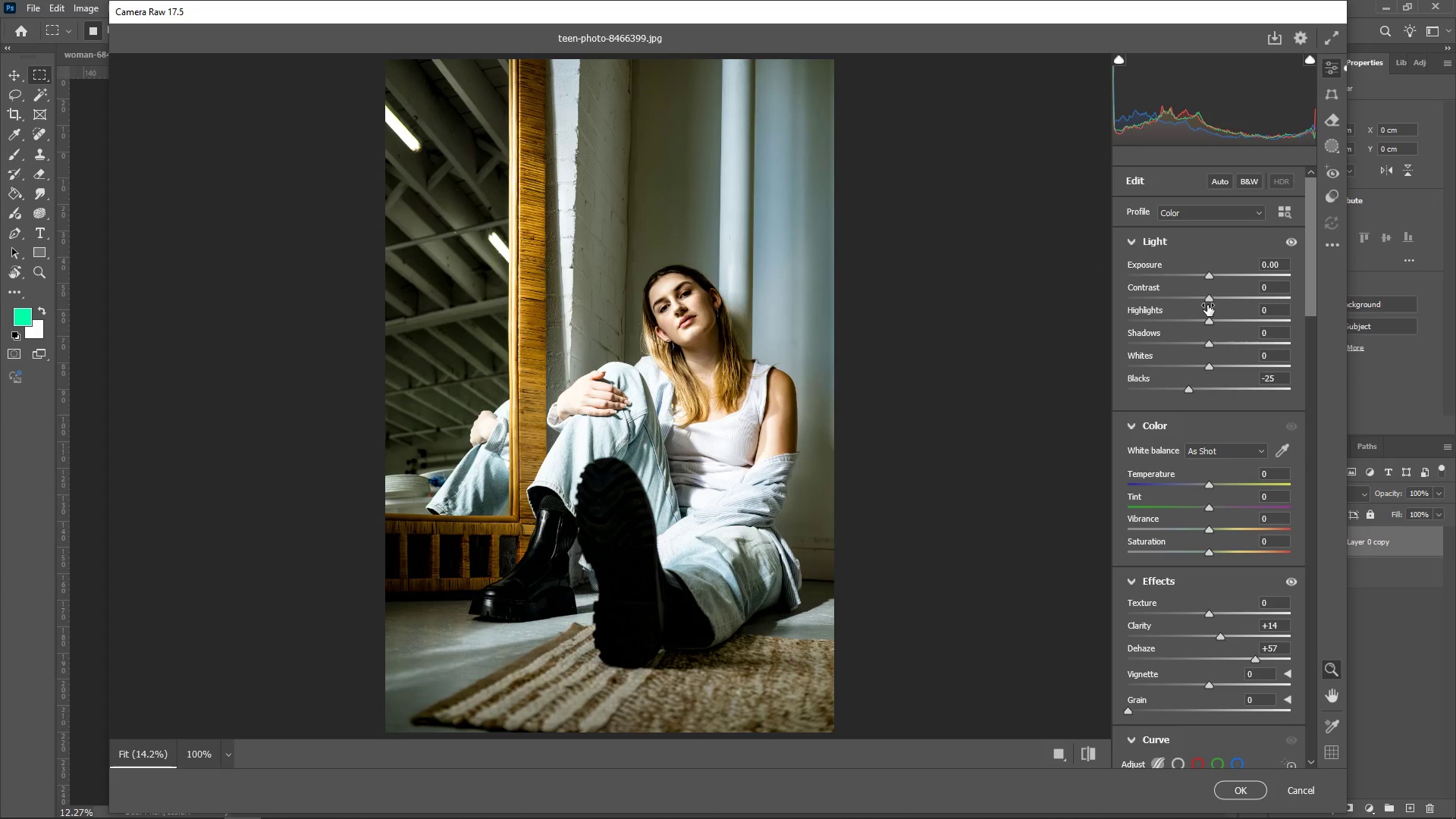 
left_click_drag(start_coordinate=[1213, 299], to_coordinate=[1222, 300])
 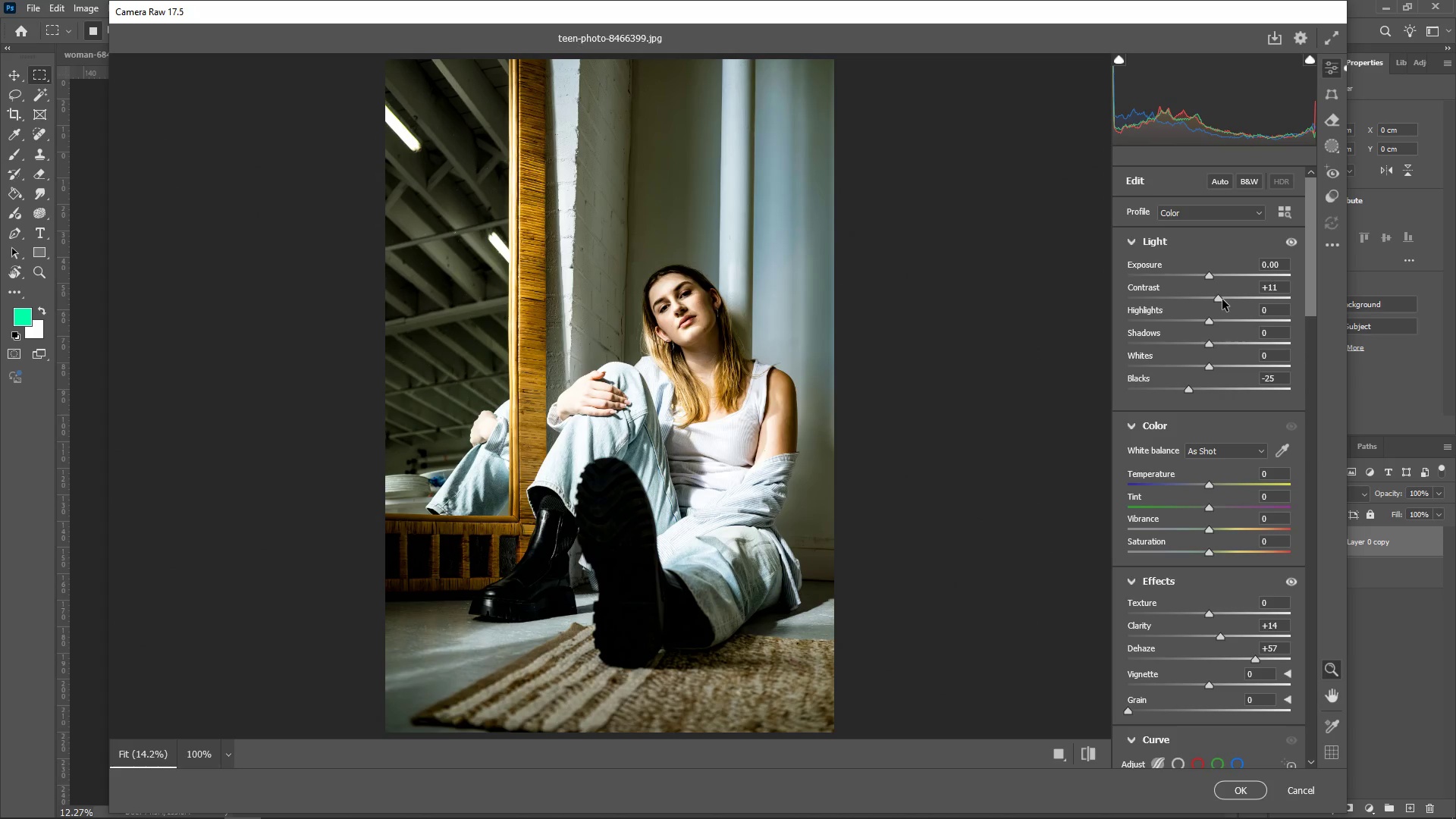 
left_click_drag(start_coordinate=[1222, 300], to_coordinate=[1230, 312])
 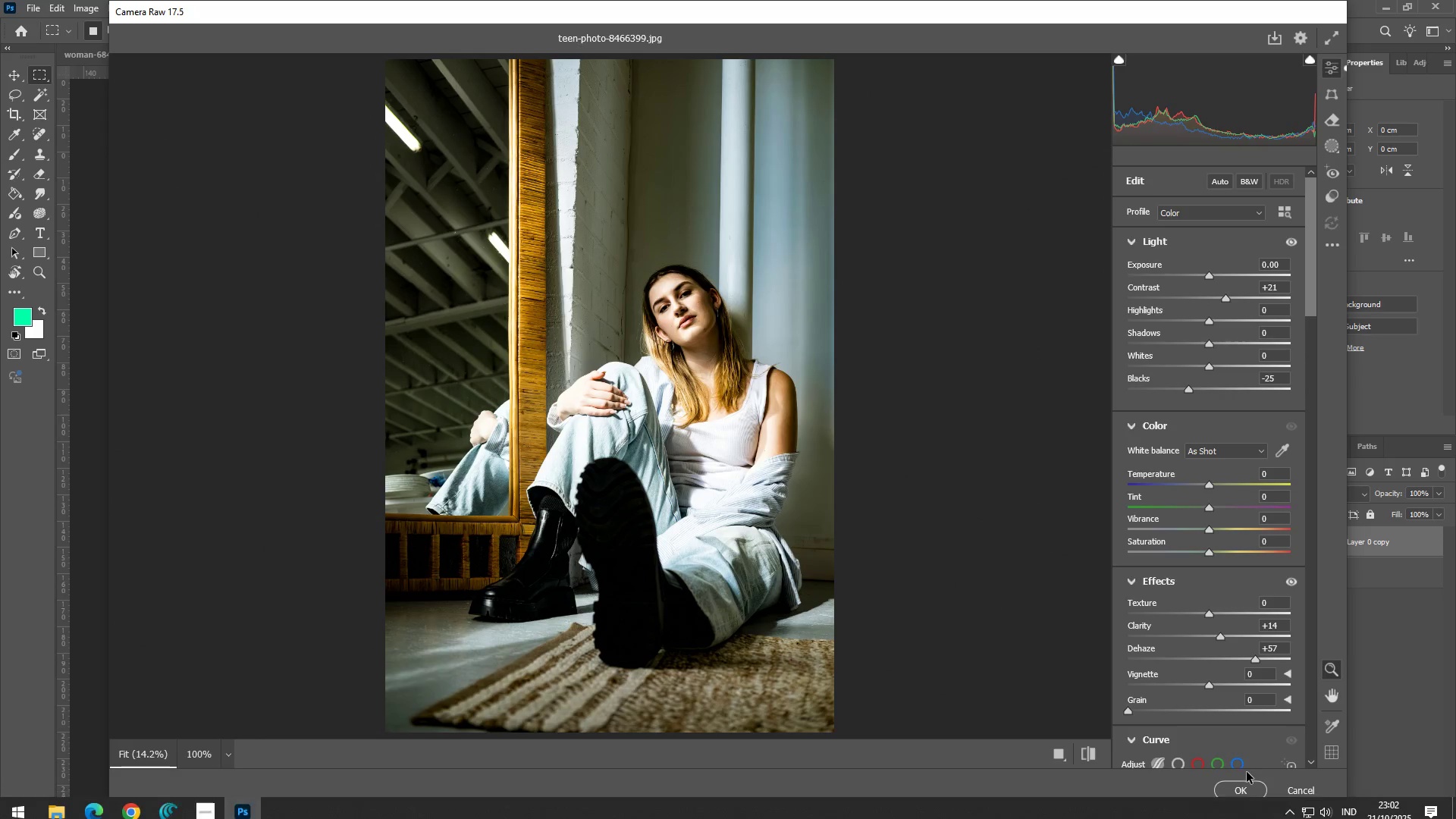 
left_click([1241, 790])
 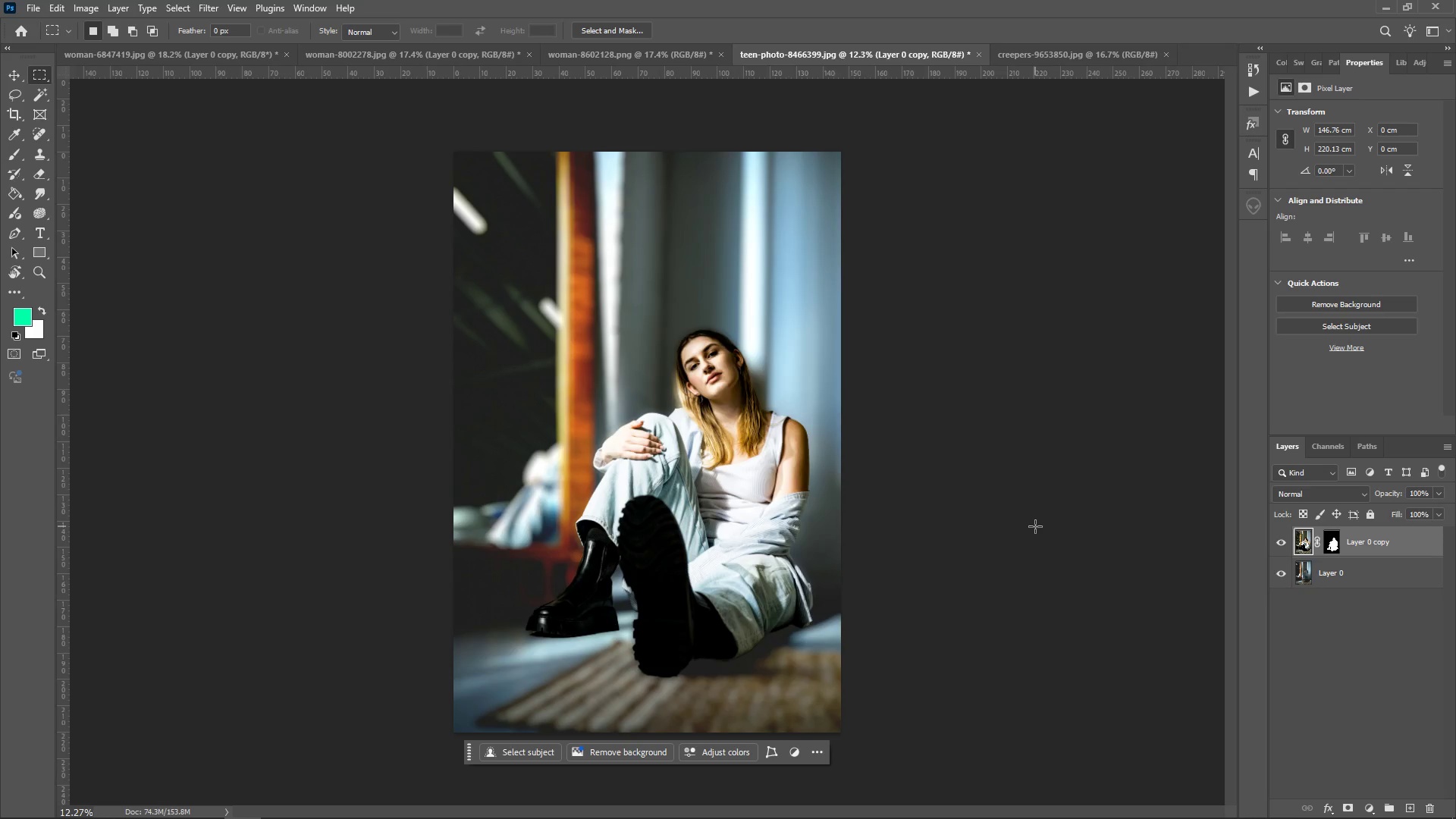 
wait(9.23)
 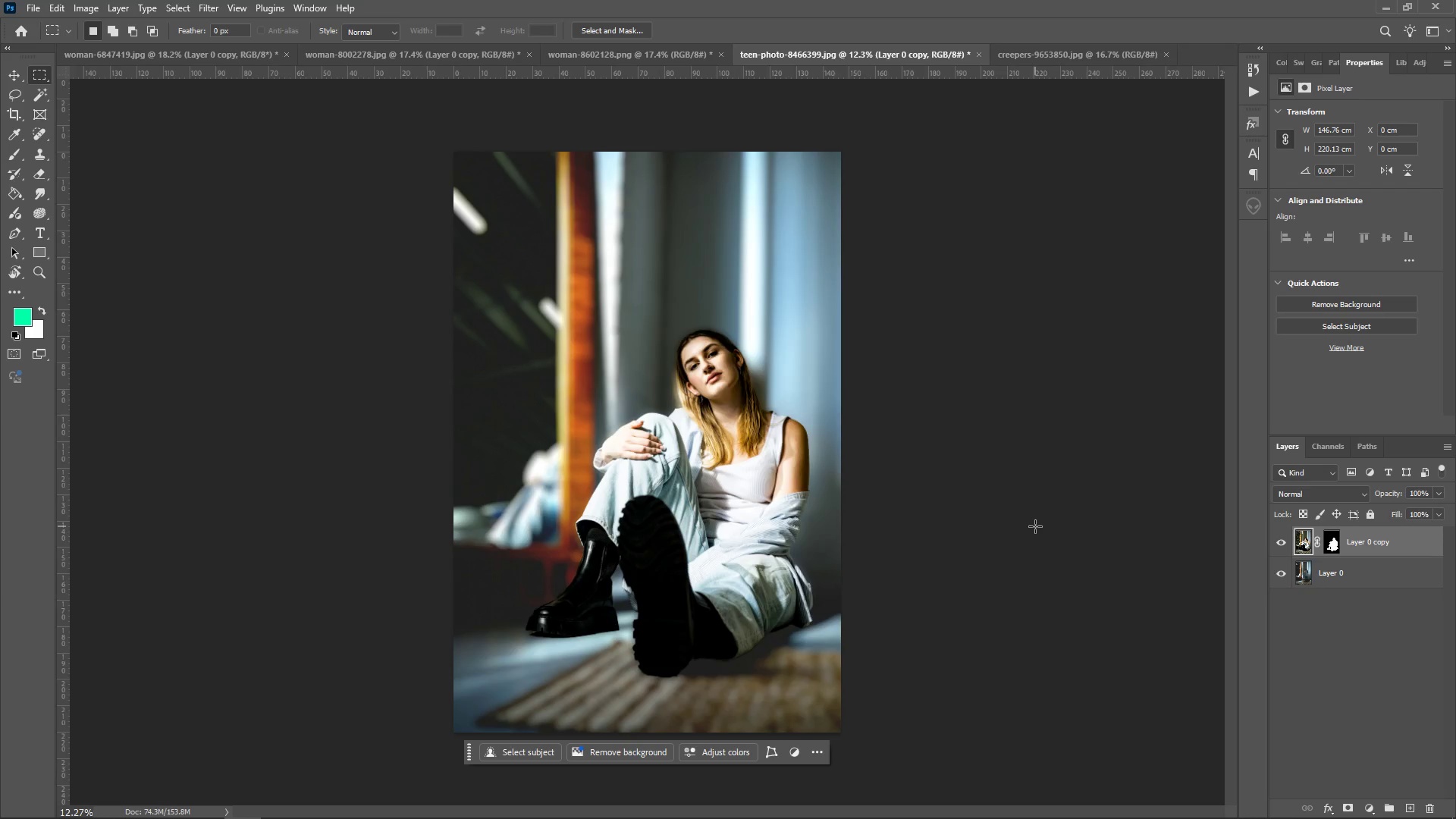 
double_click([1298, 543])
 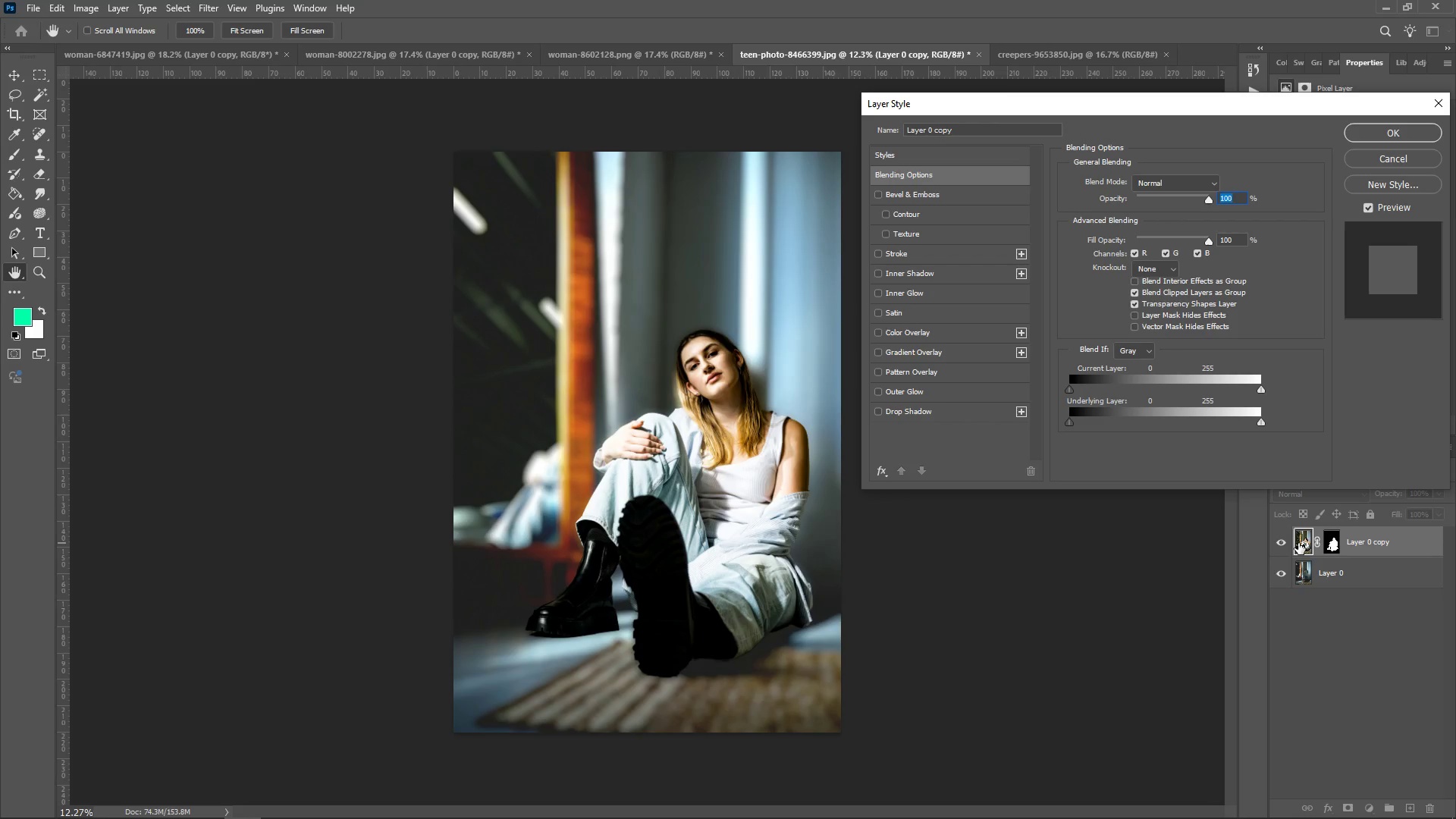 
wait(7.12)
 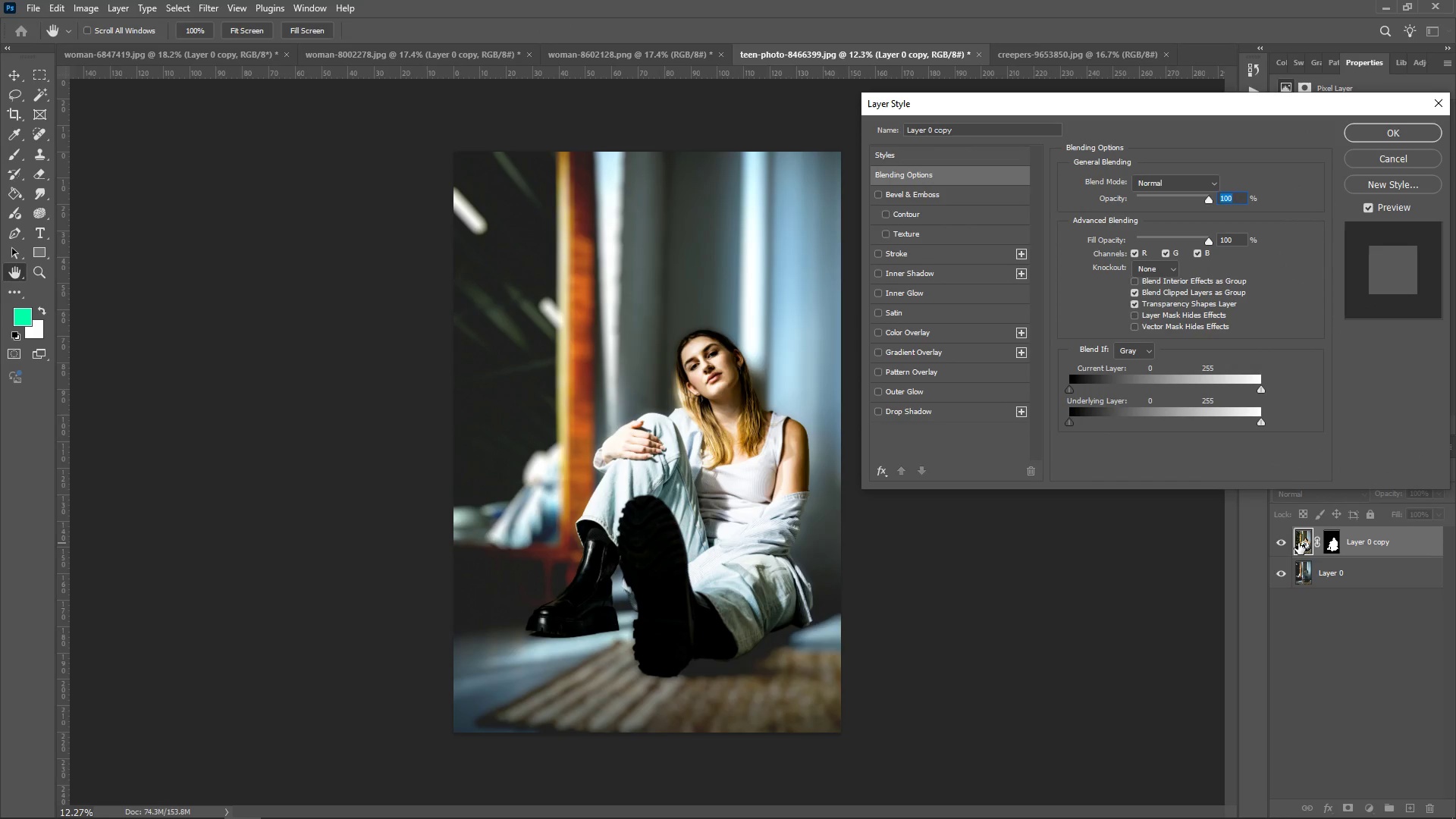 
left_click([903, 403])
 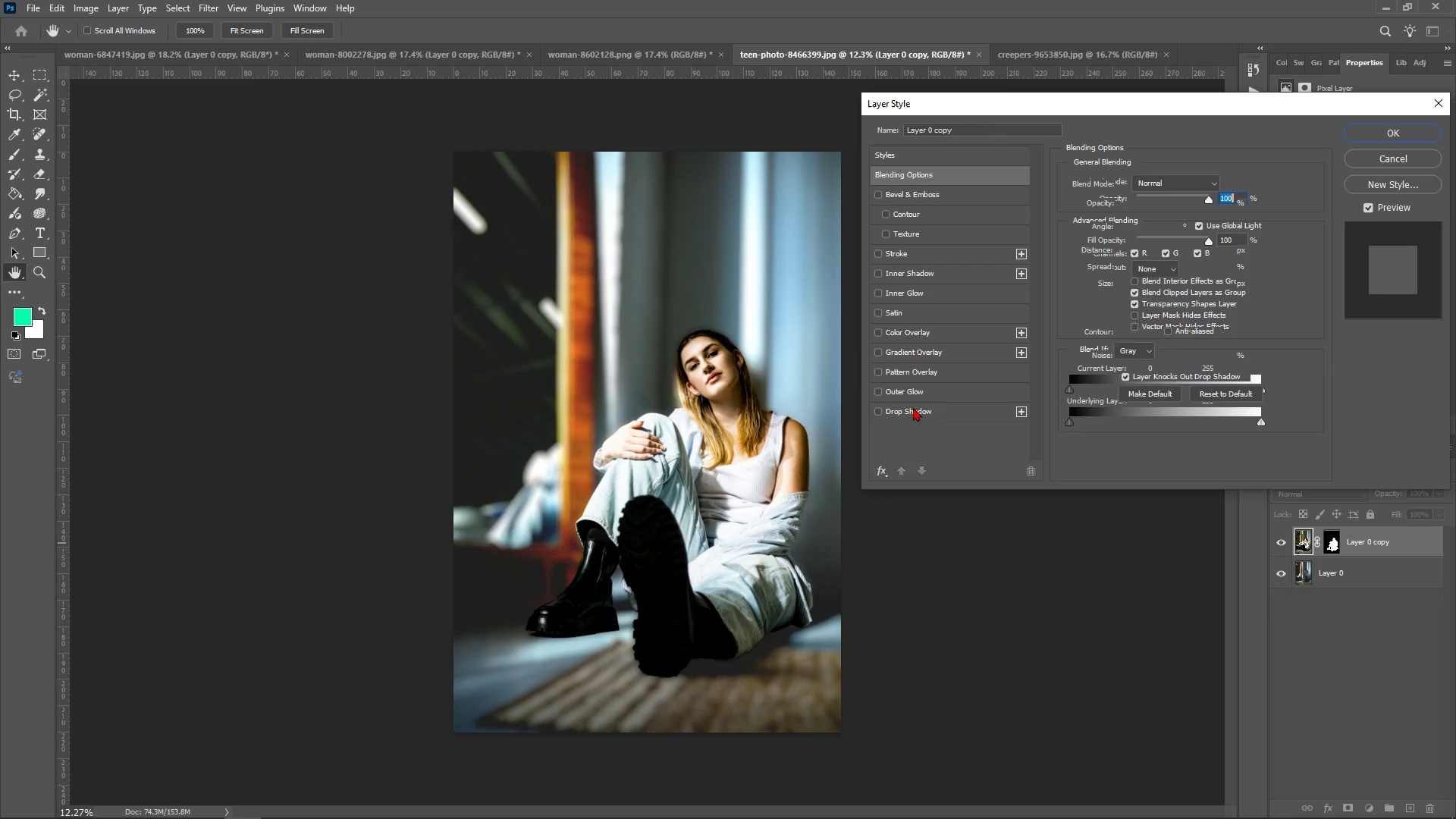 
double_click([912, 406])
 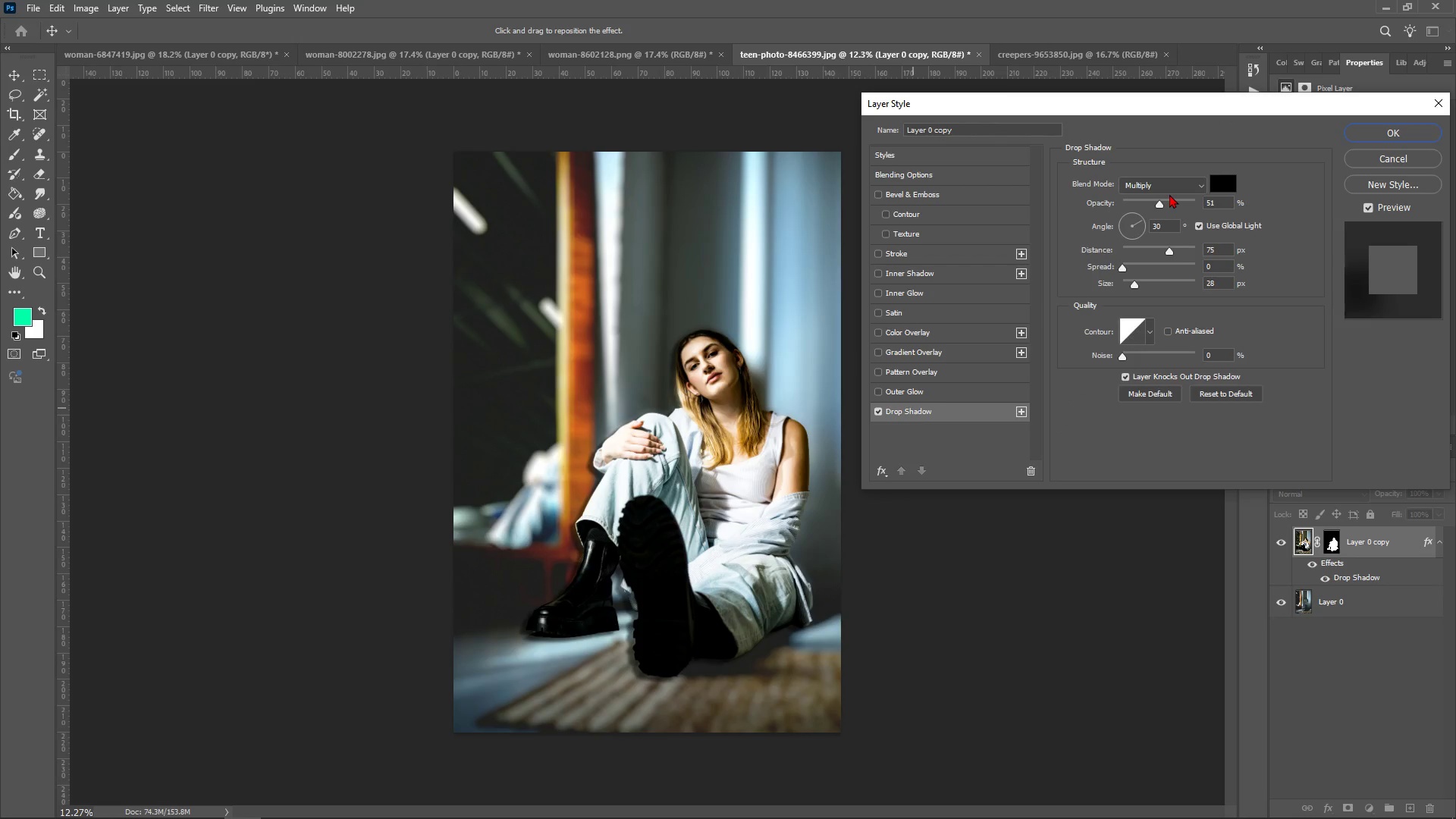 
wait(6.13)
 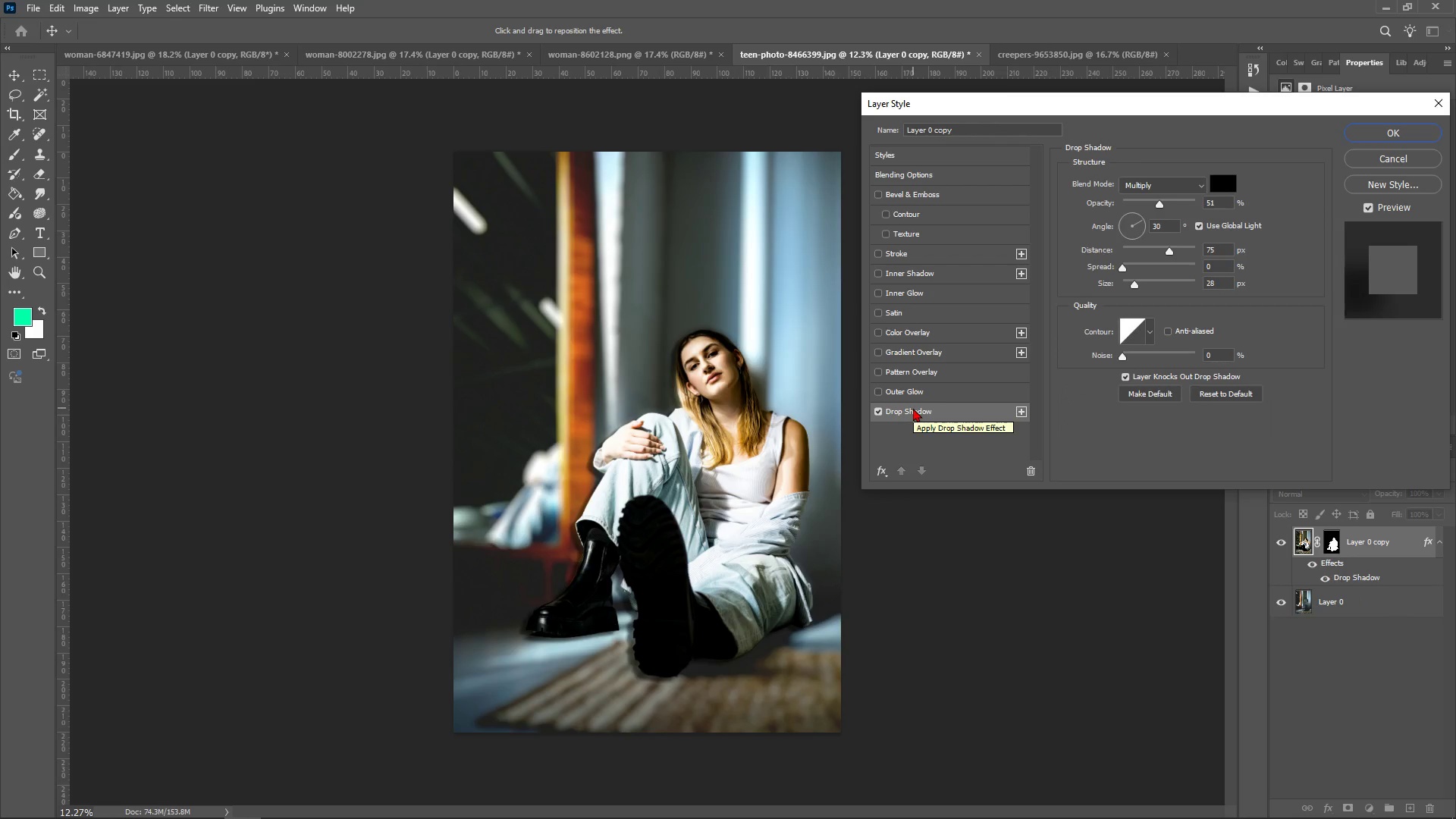 
left_click_drag(start_coordinate=[1159, 204], to_coordinate=[1240, 218])
 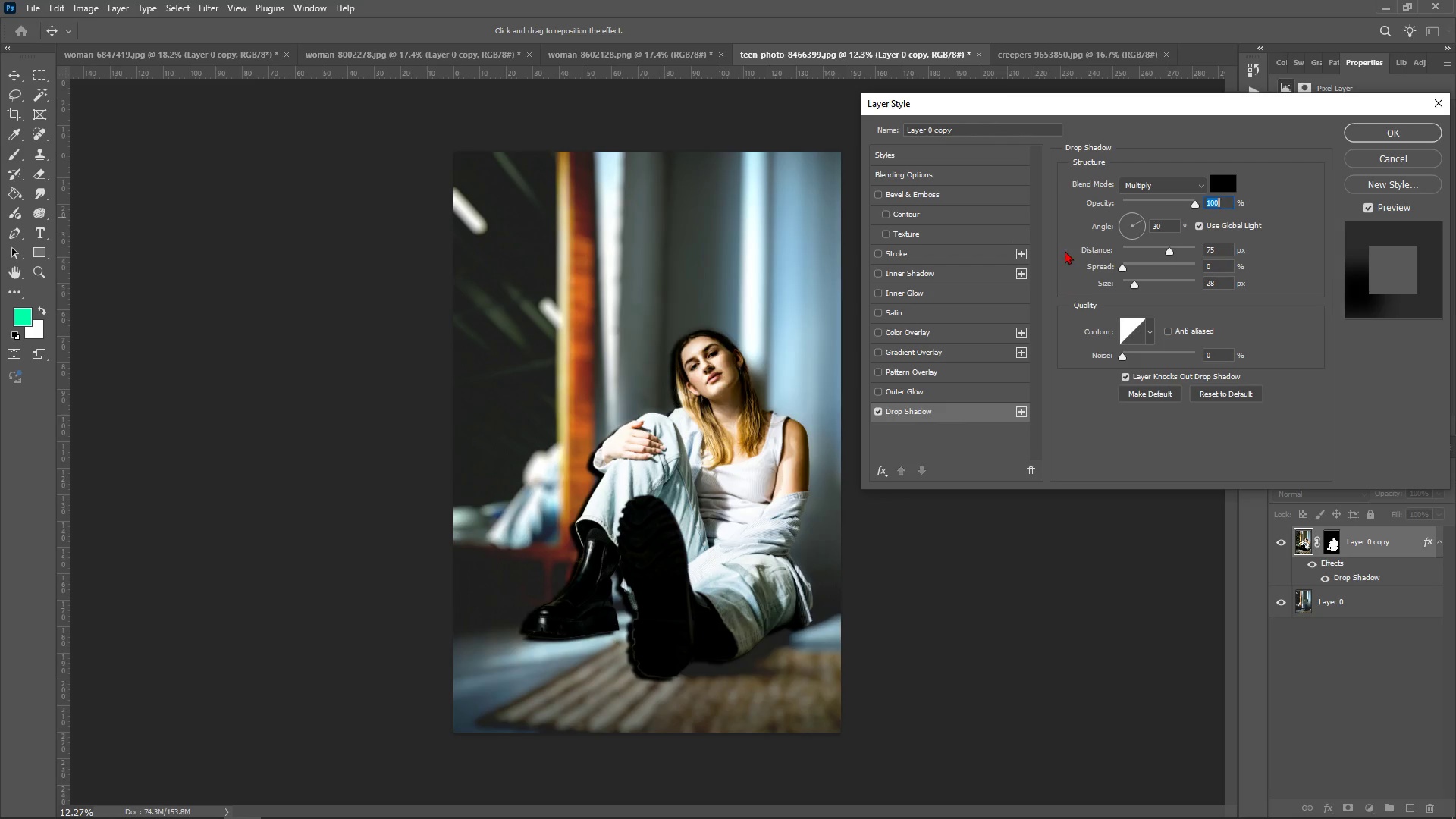 
left_click([1125, 218])
 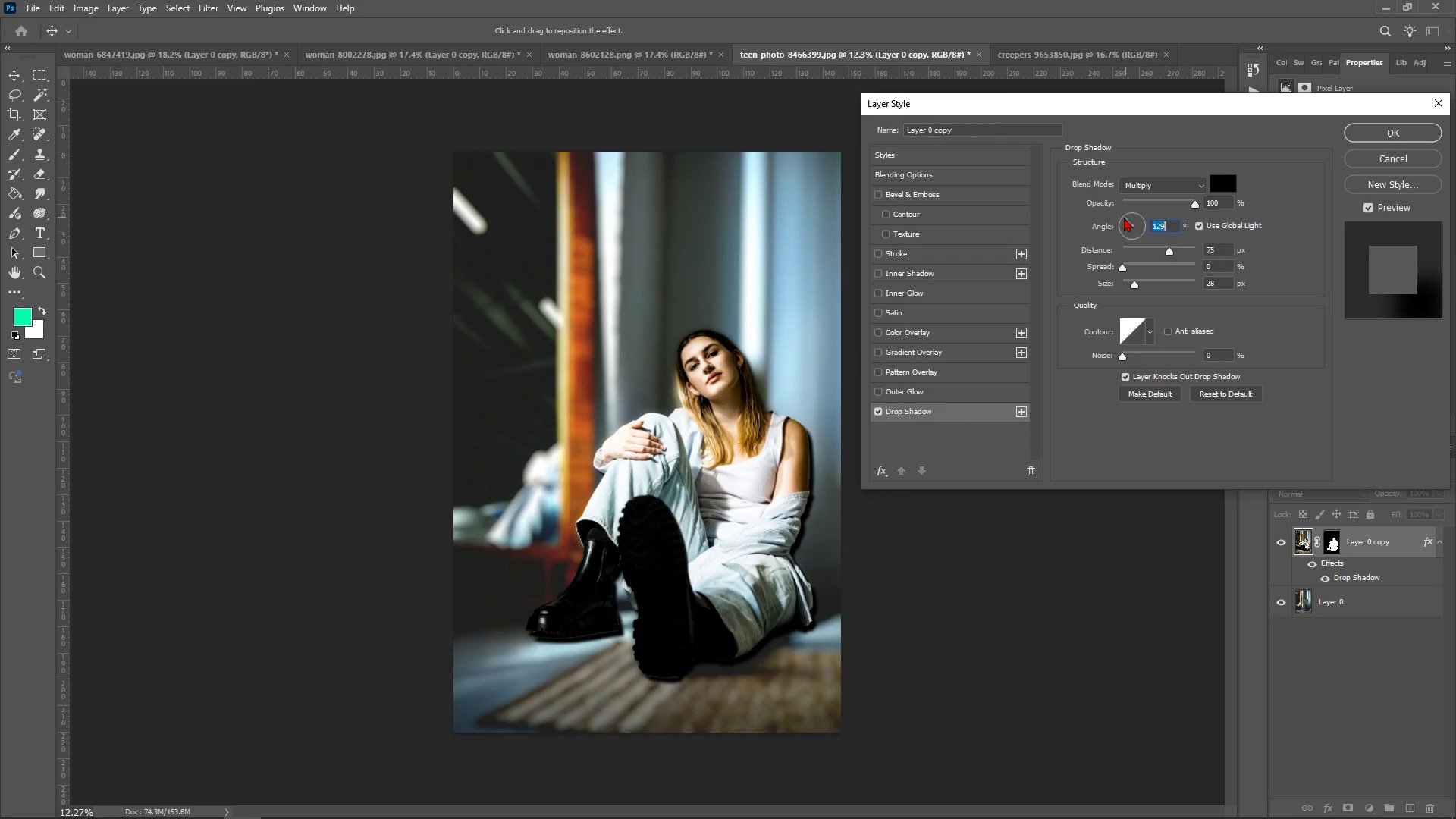 
left_click_drag(start_coordinate=[1124, 218], to_coordinate=[1117, 214])
 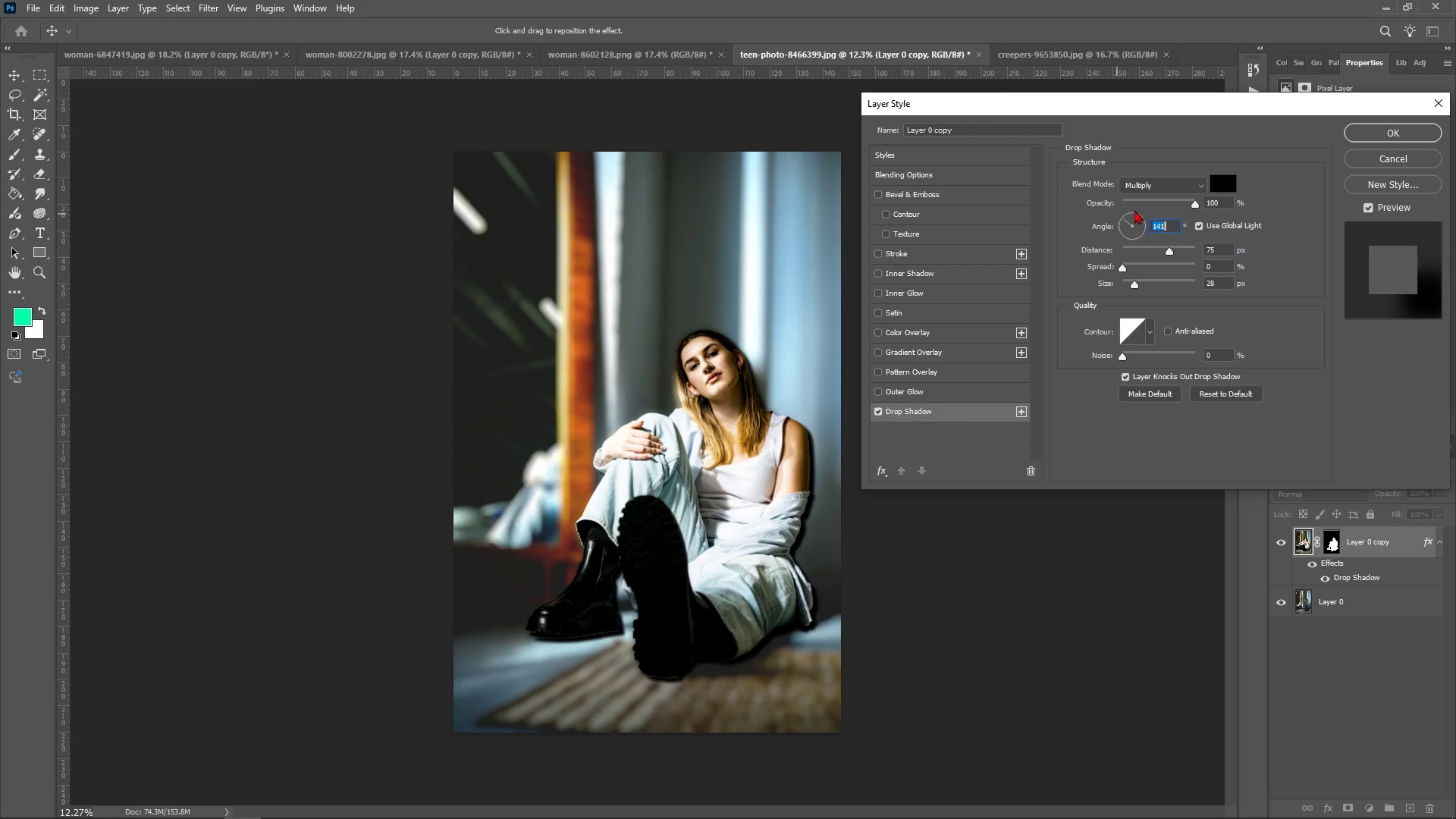 
left_click([1134, 210])
 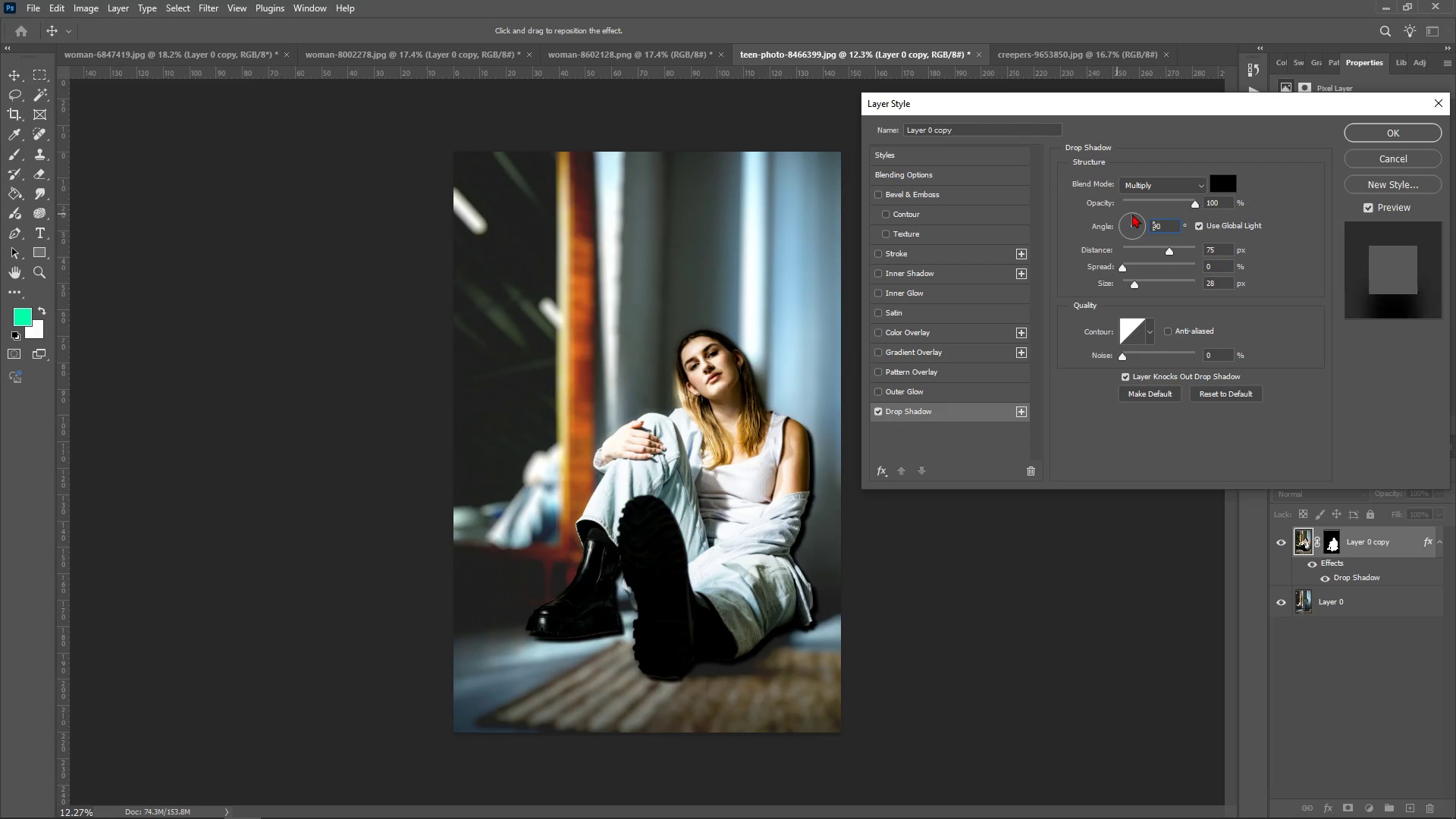 
left_click([1132, 214])
 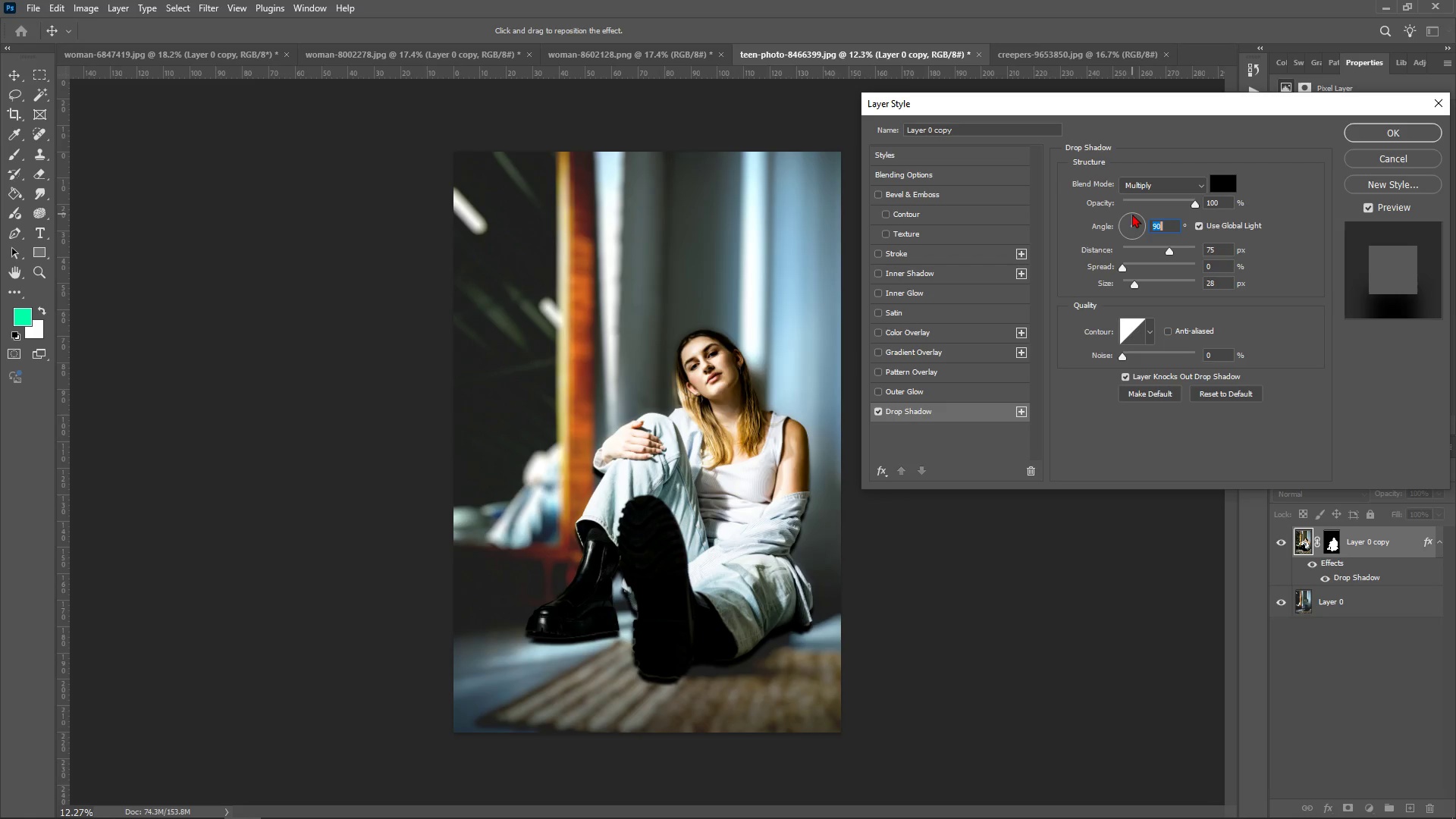 
left_click_drag(start_coordinate=[1132, 214], to_coordinate=[1097, 221])
 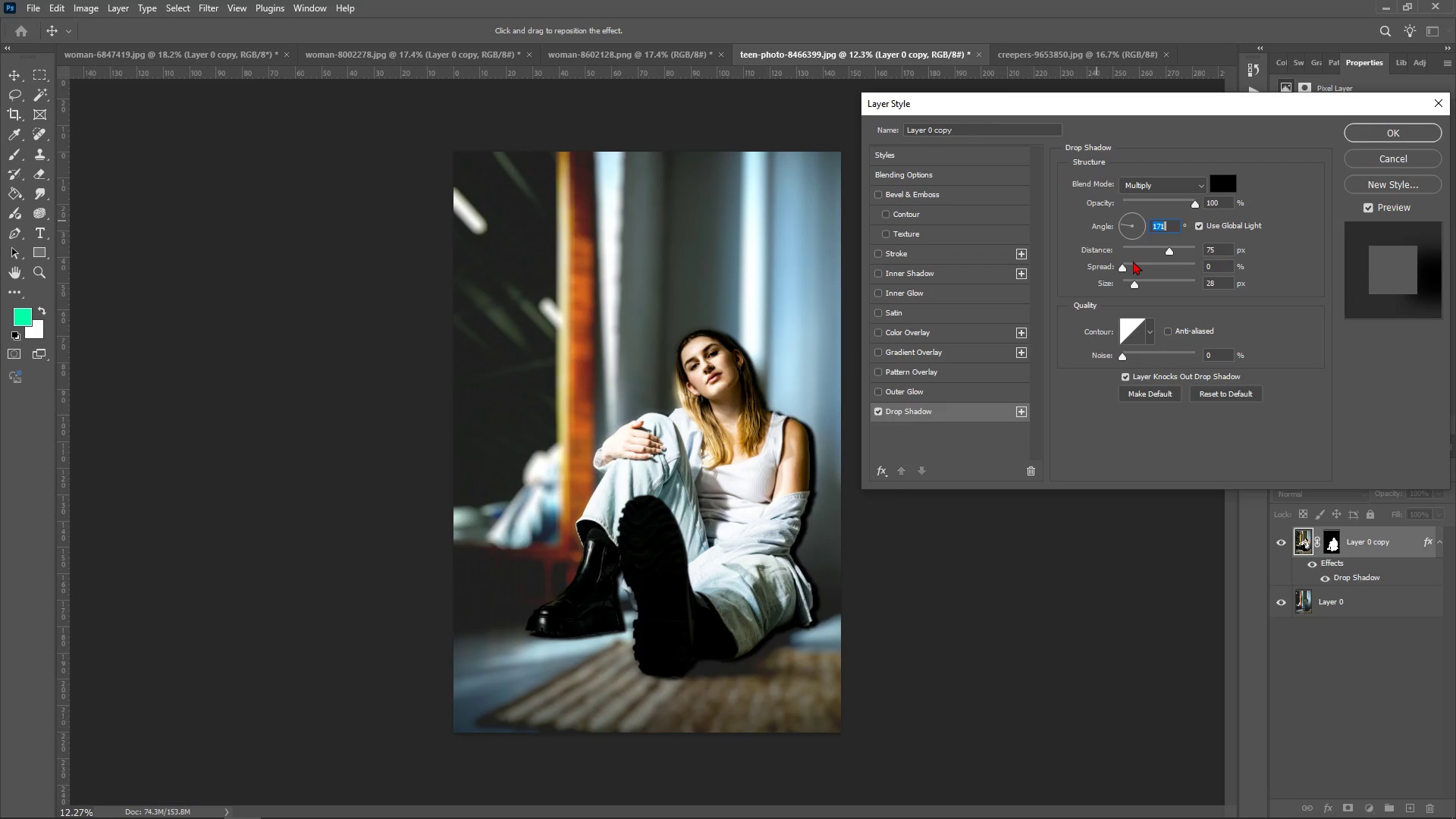 
left_click_drag(start_coordinate=[1126, 268], to_coordinate=[1137, 270])
 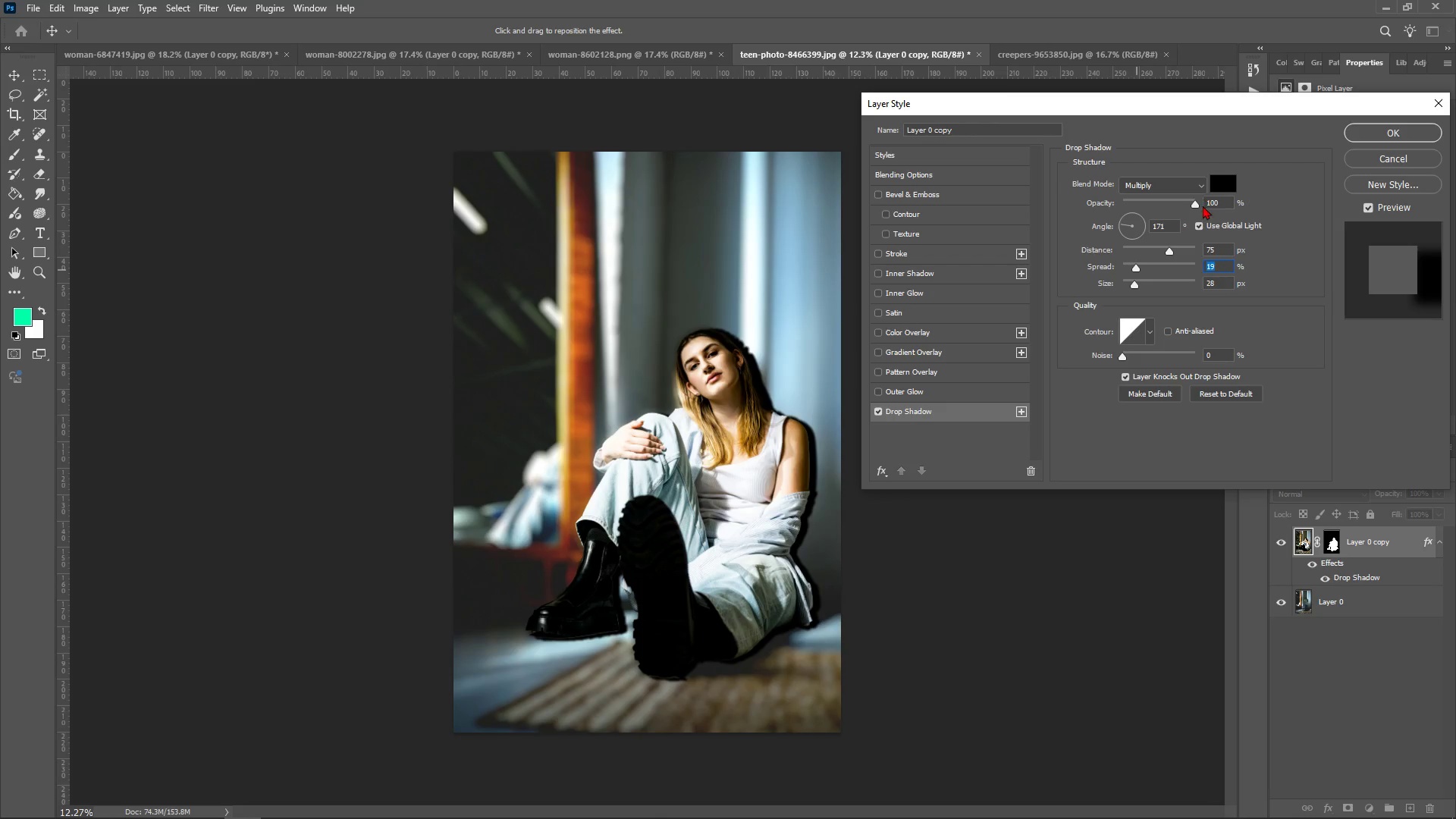 
left_click_drag(start_coordinate=[1197, 203], to_coordinate=[1141, 224])
 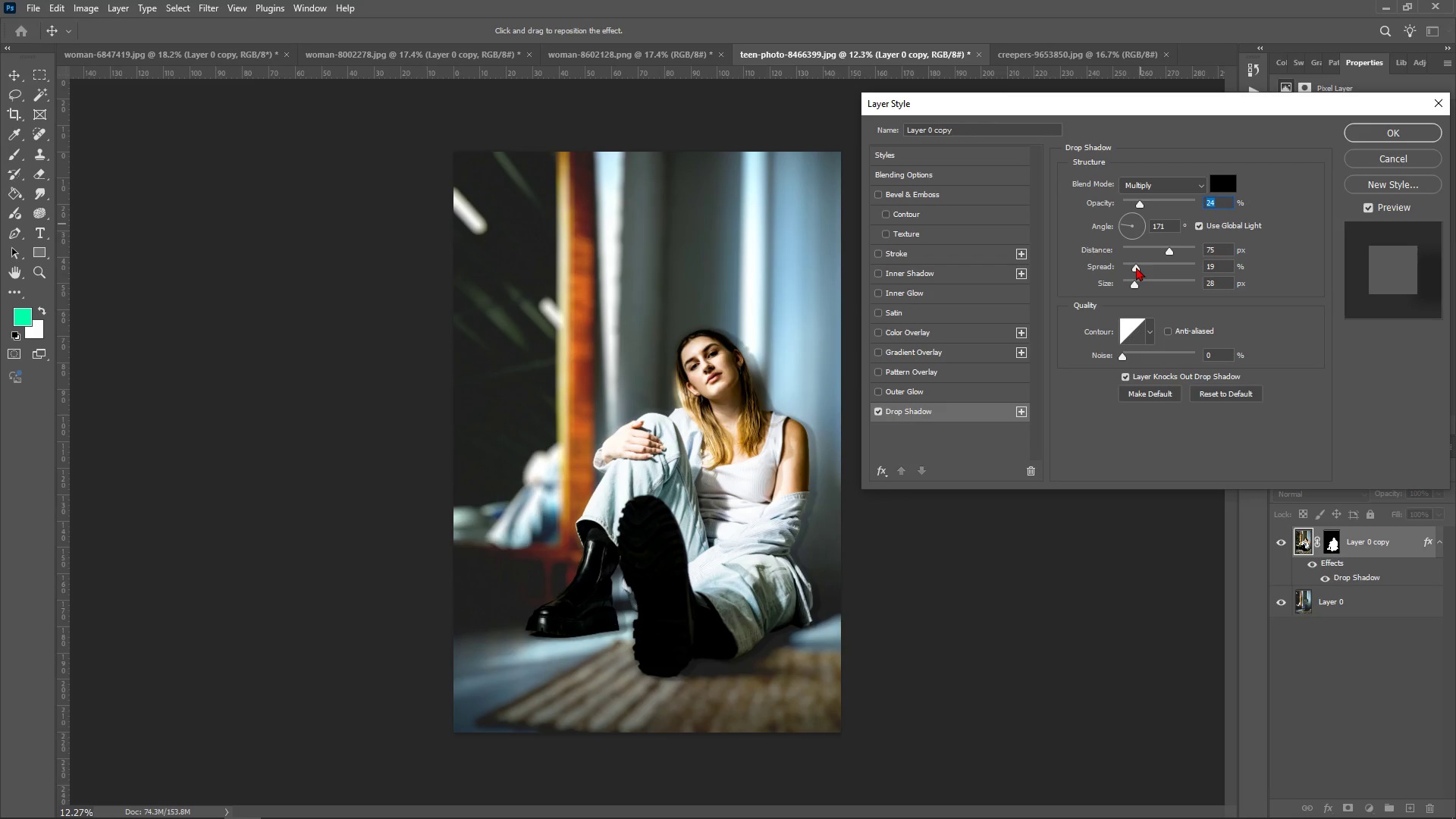 
left_click_drag(start_coordinate=[1135, 265], to_coordinate=[1147, 266])
 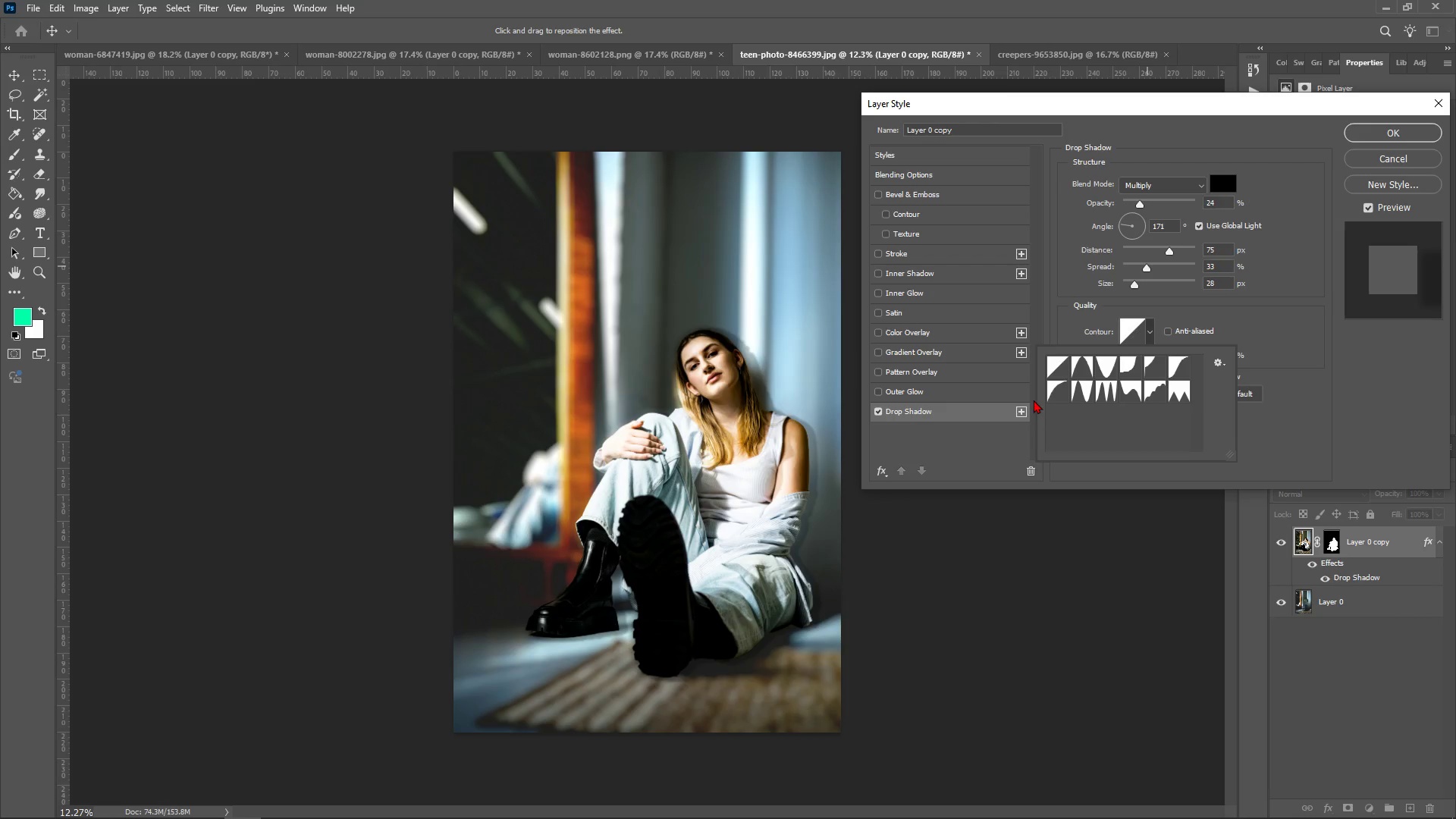 
left_click([1056, 386])
 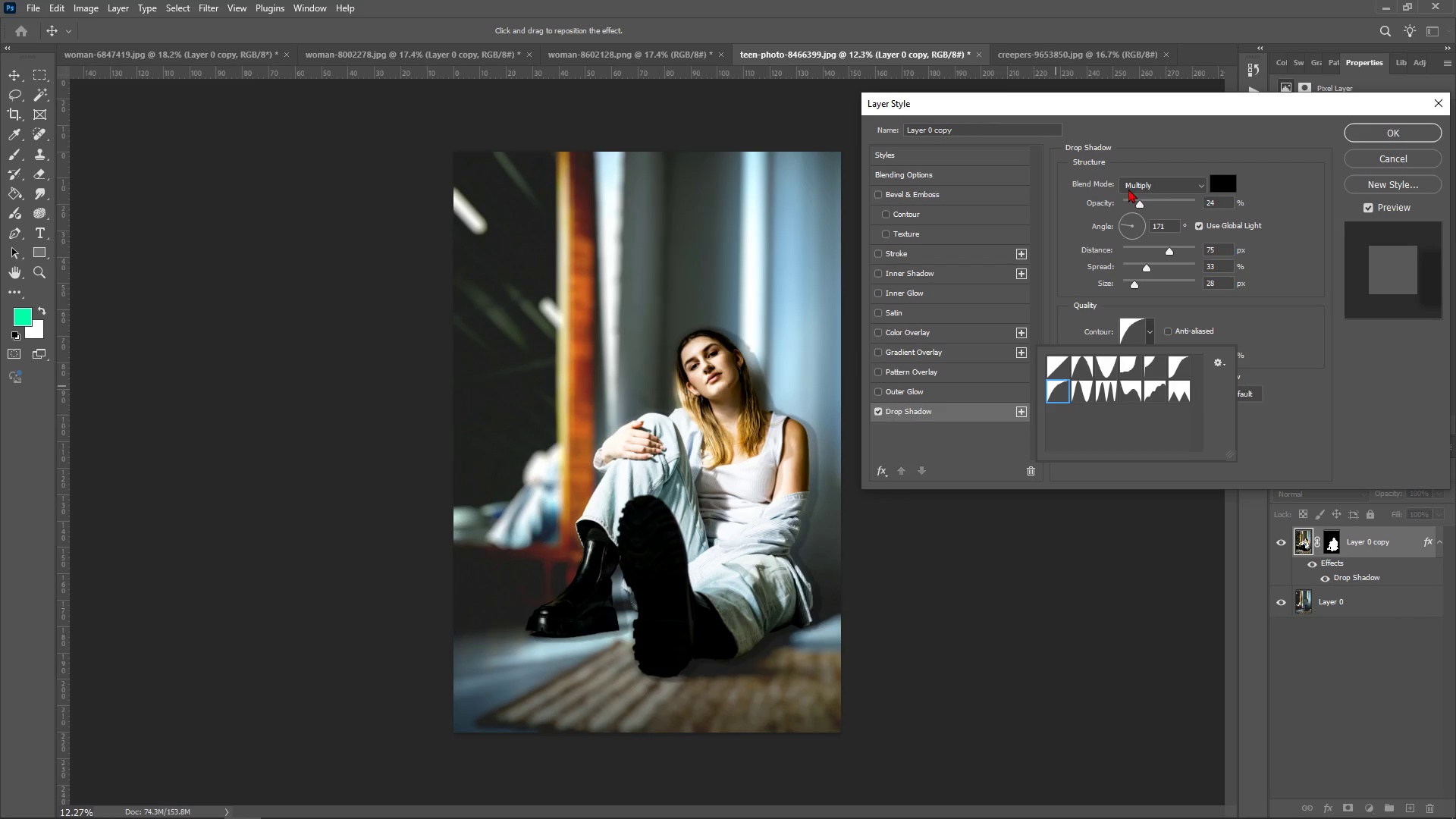 
mouse_move([1171, 200])
 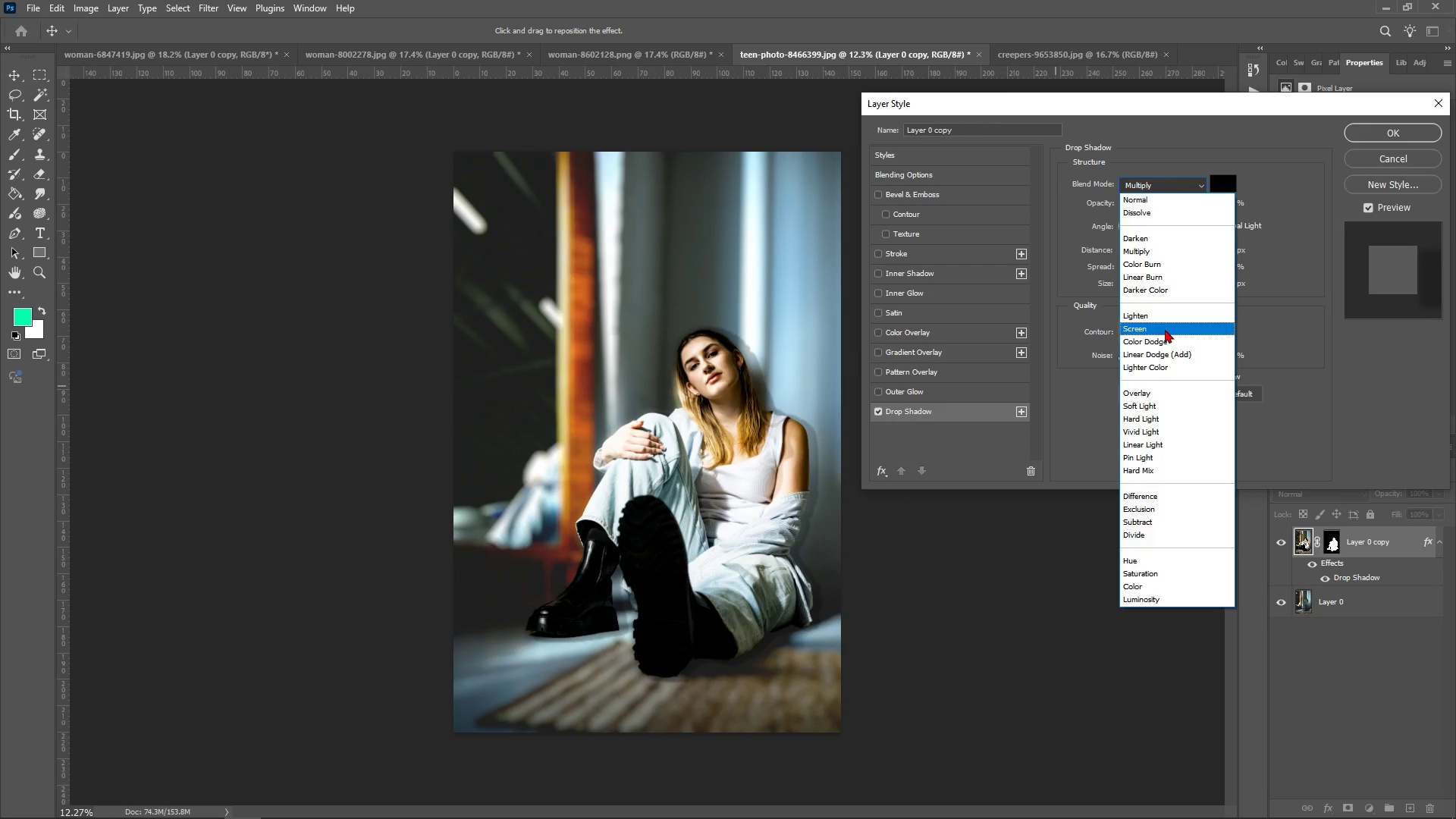 
left_click([1165, 329])
 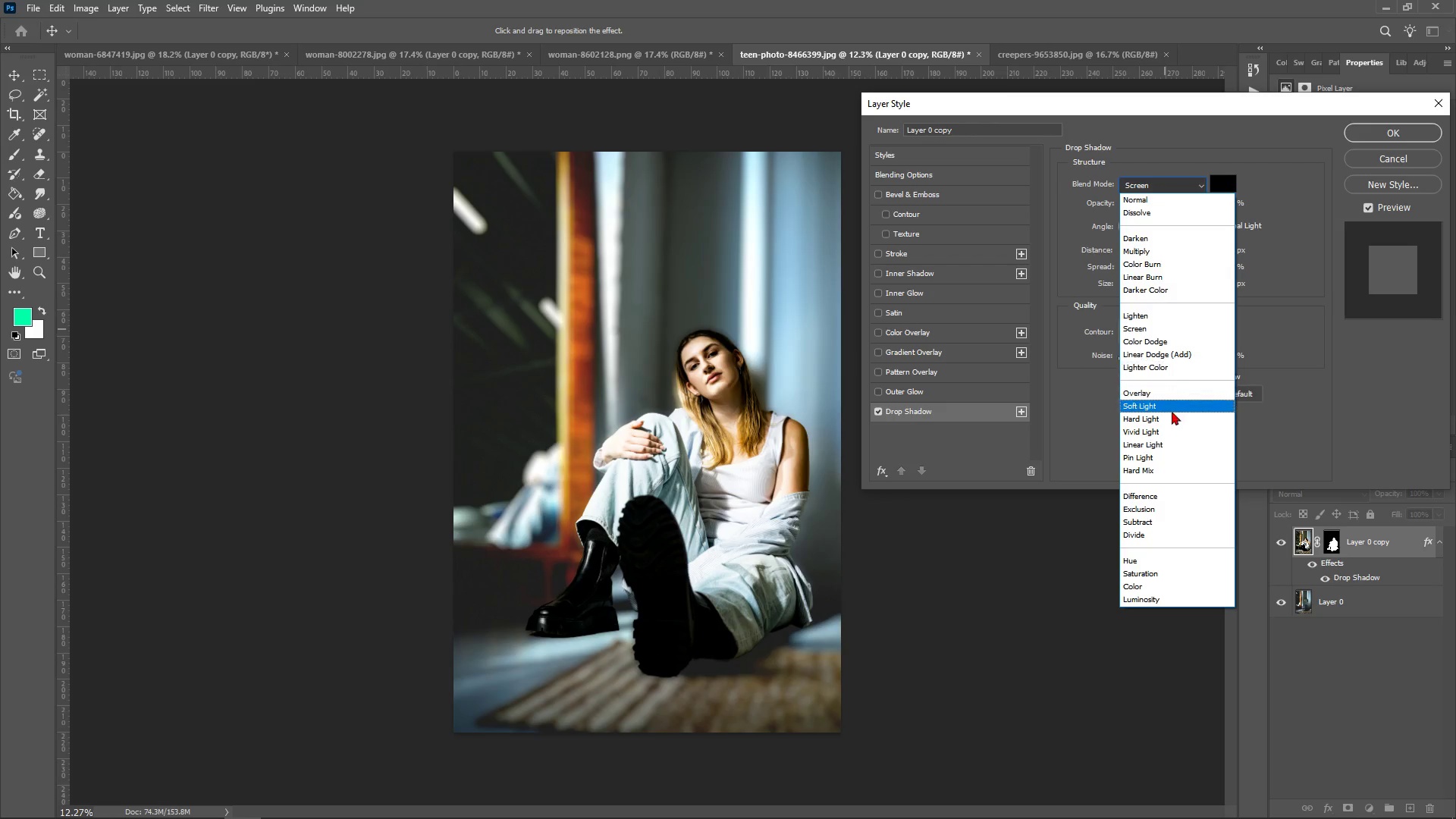 
left_click([1172, 411])
 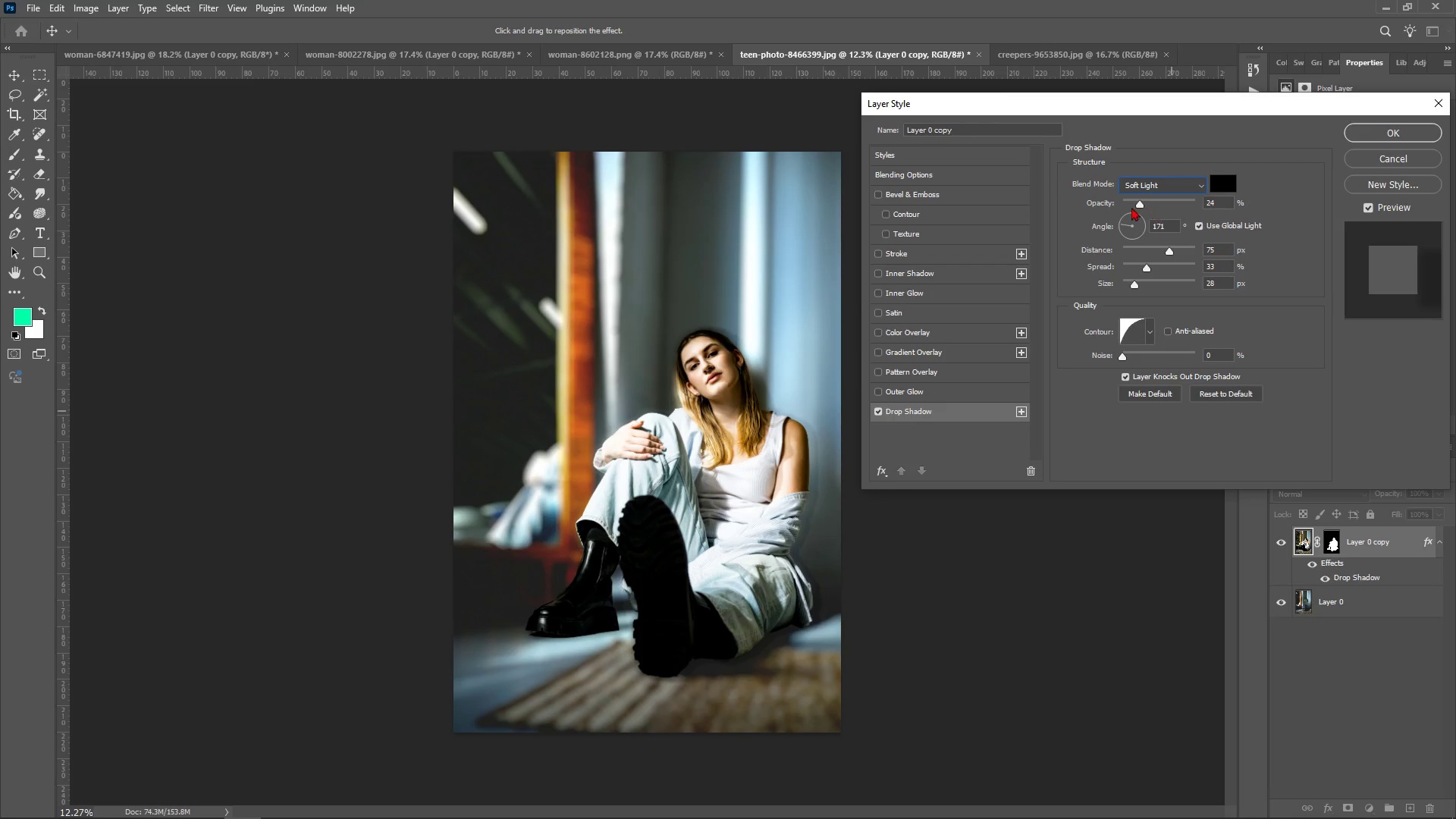 
left_click_drag(start_coordinate=[1143, 200], to_coordinate=[1173, 212])
 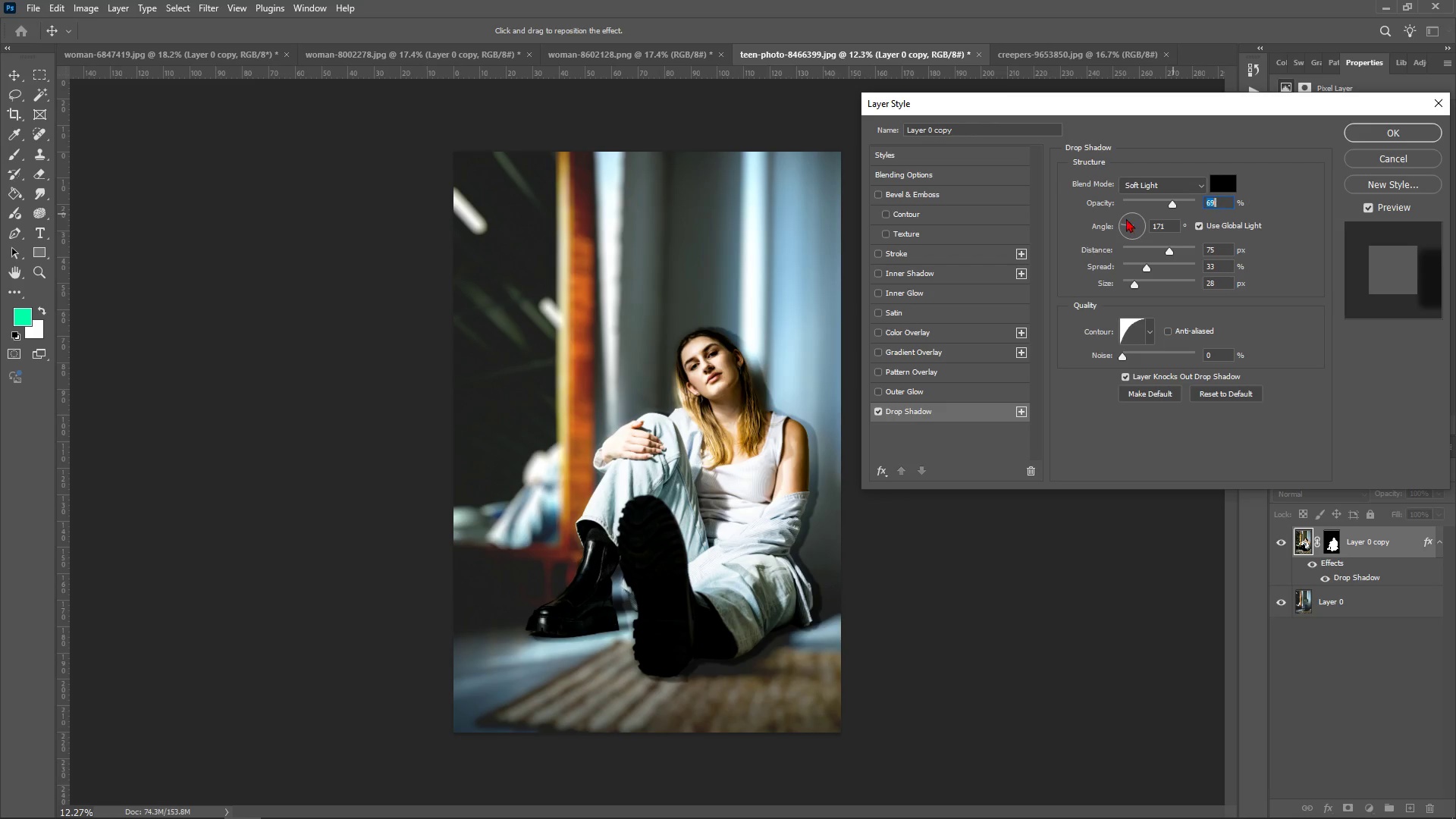 
left_click([1126, 218])
 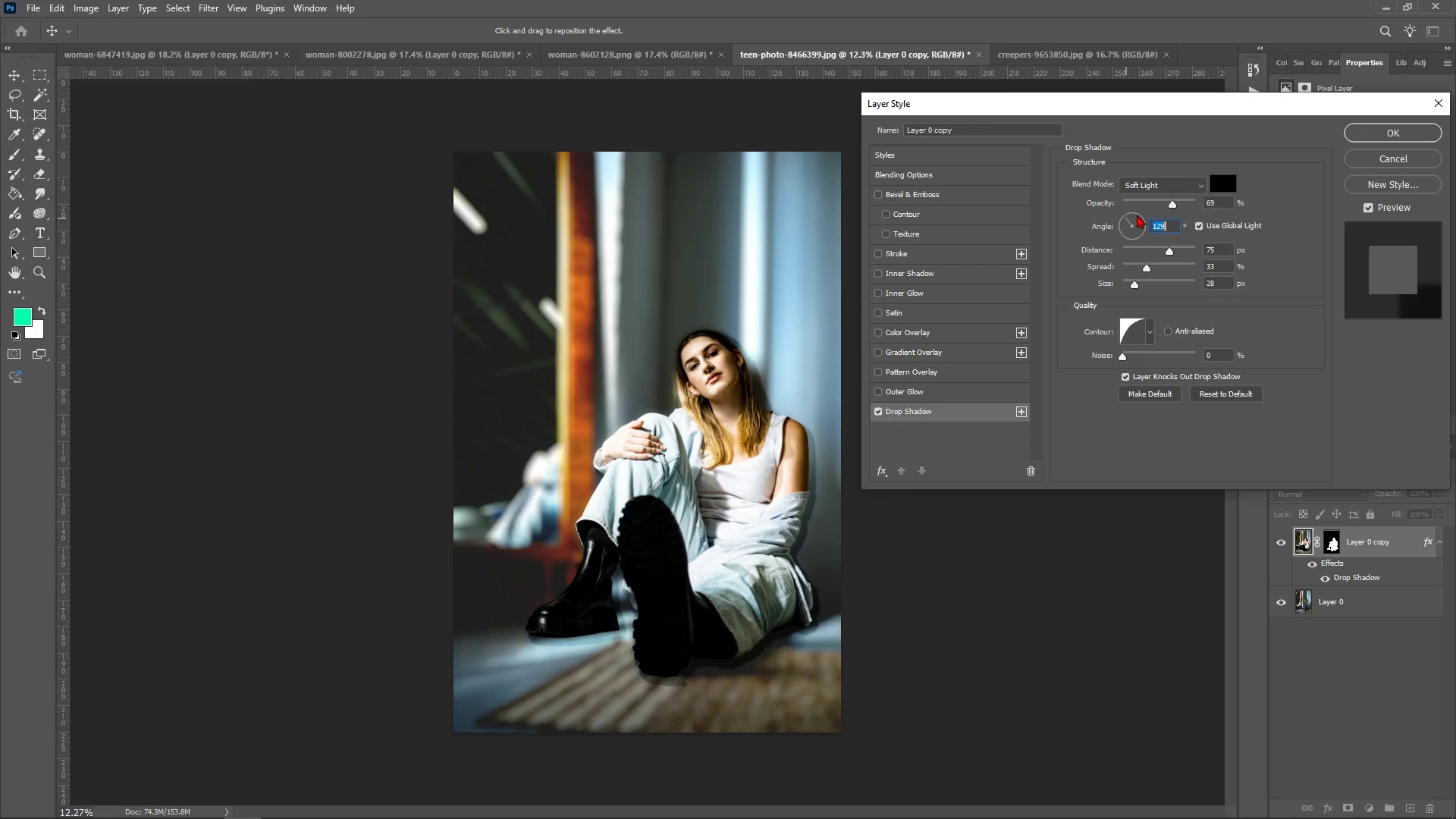 
left_click([1137, 215])
 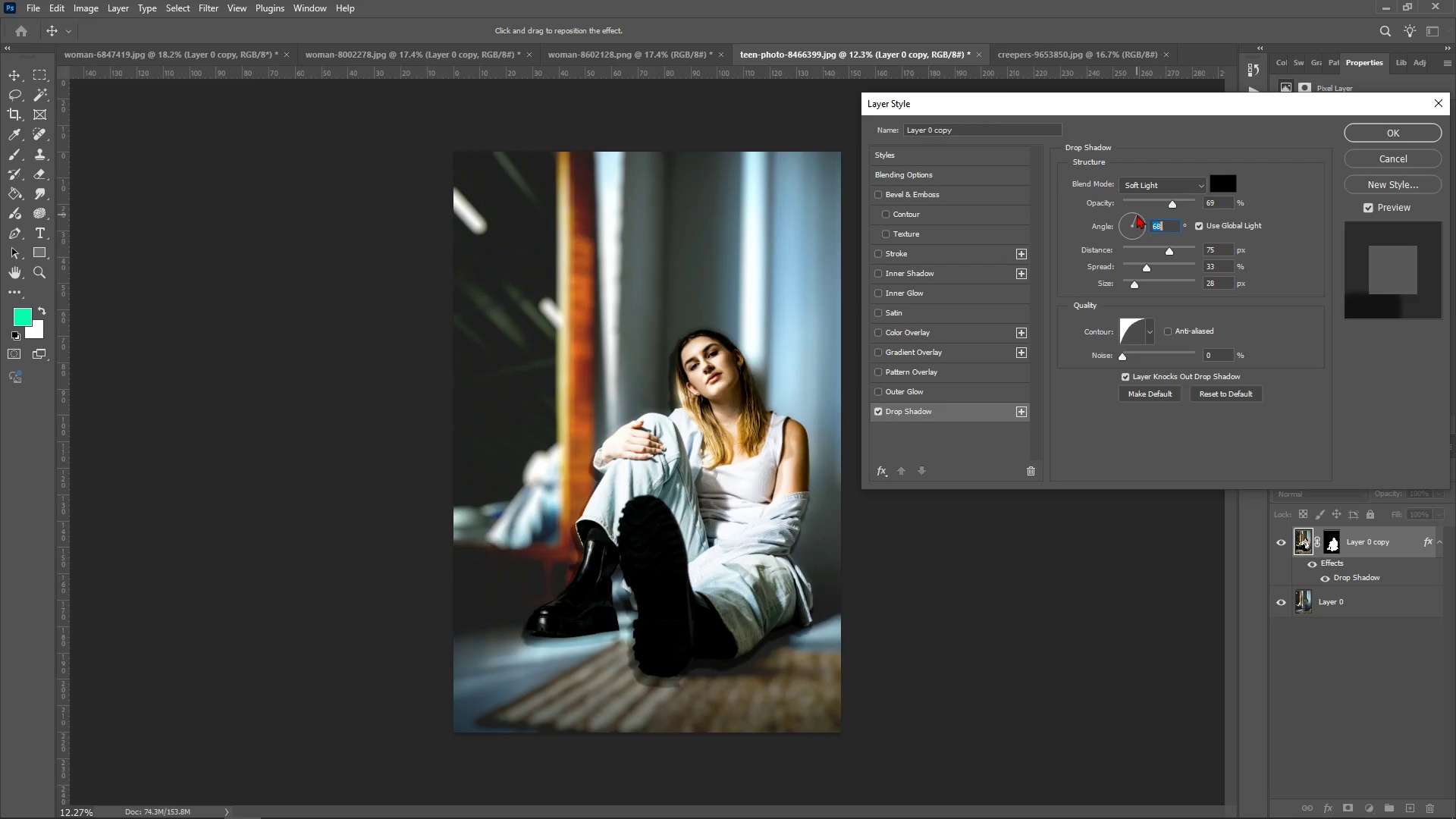 
left_click([1137, 215])
 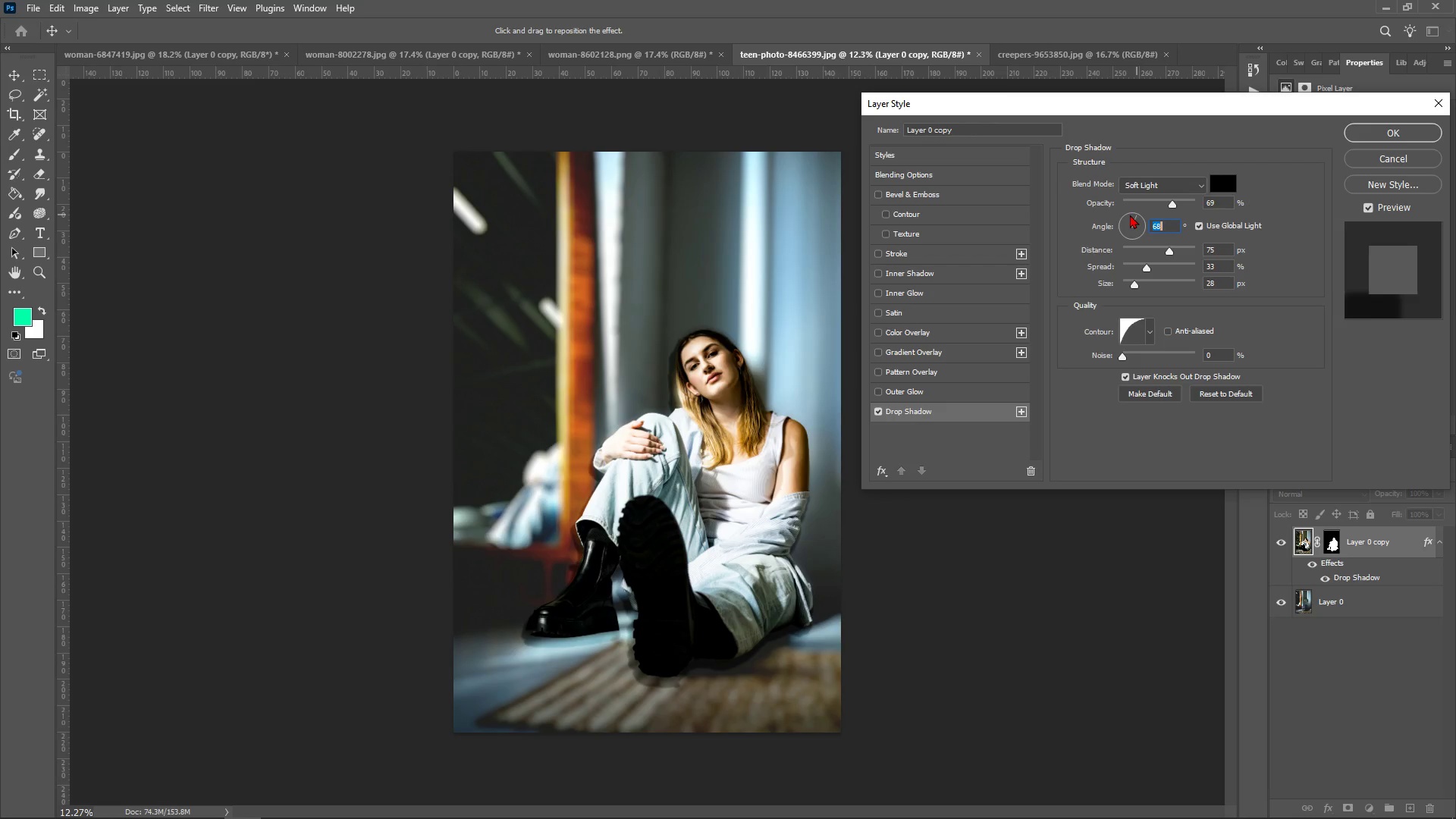 
left_click([1130, 215])
 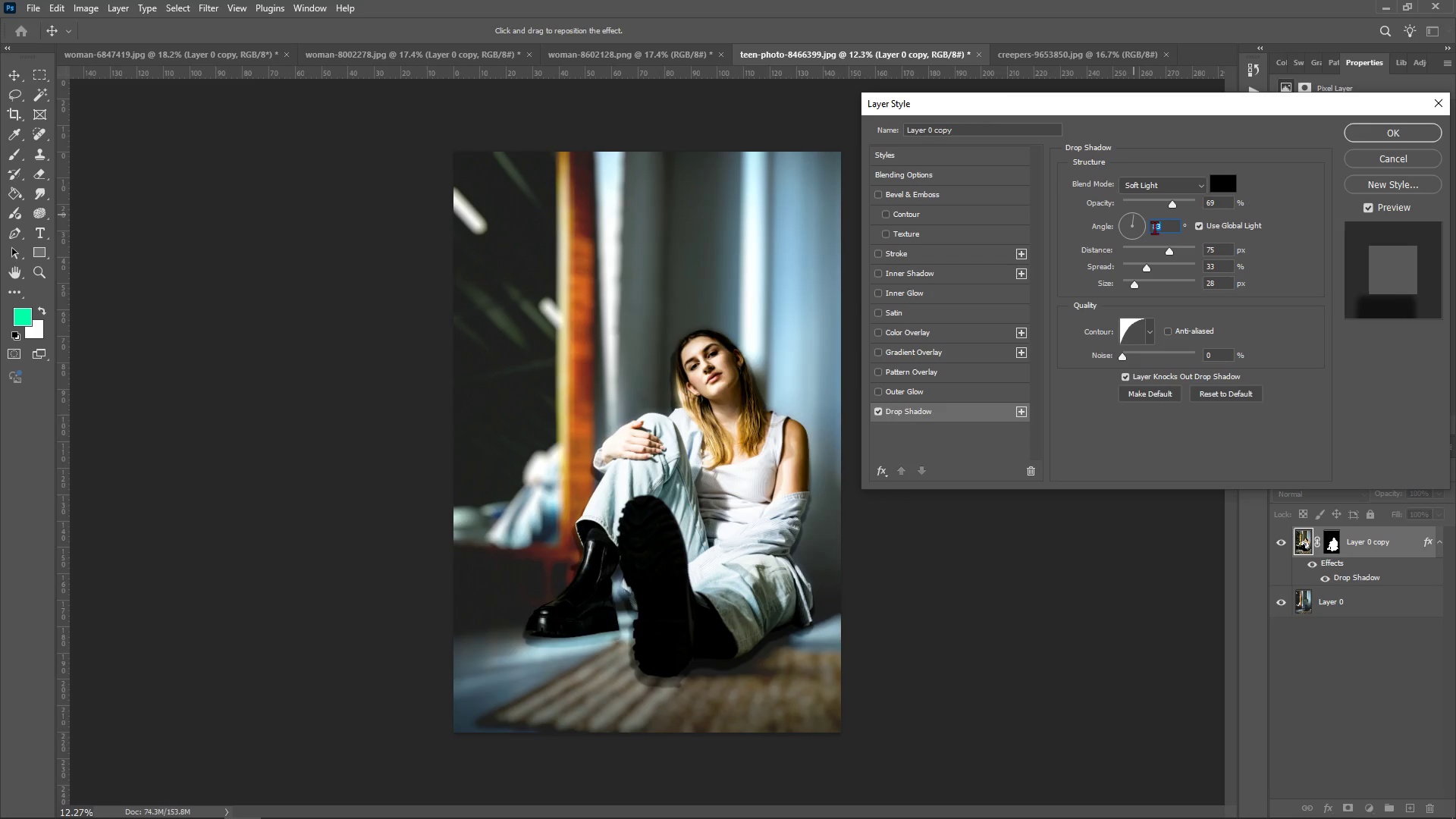 
wait(6.62)
 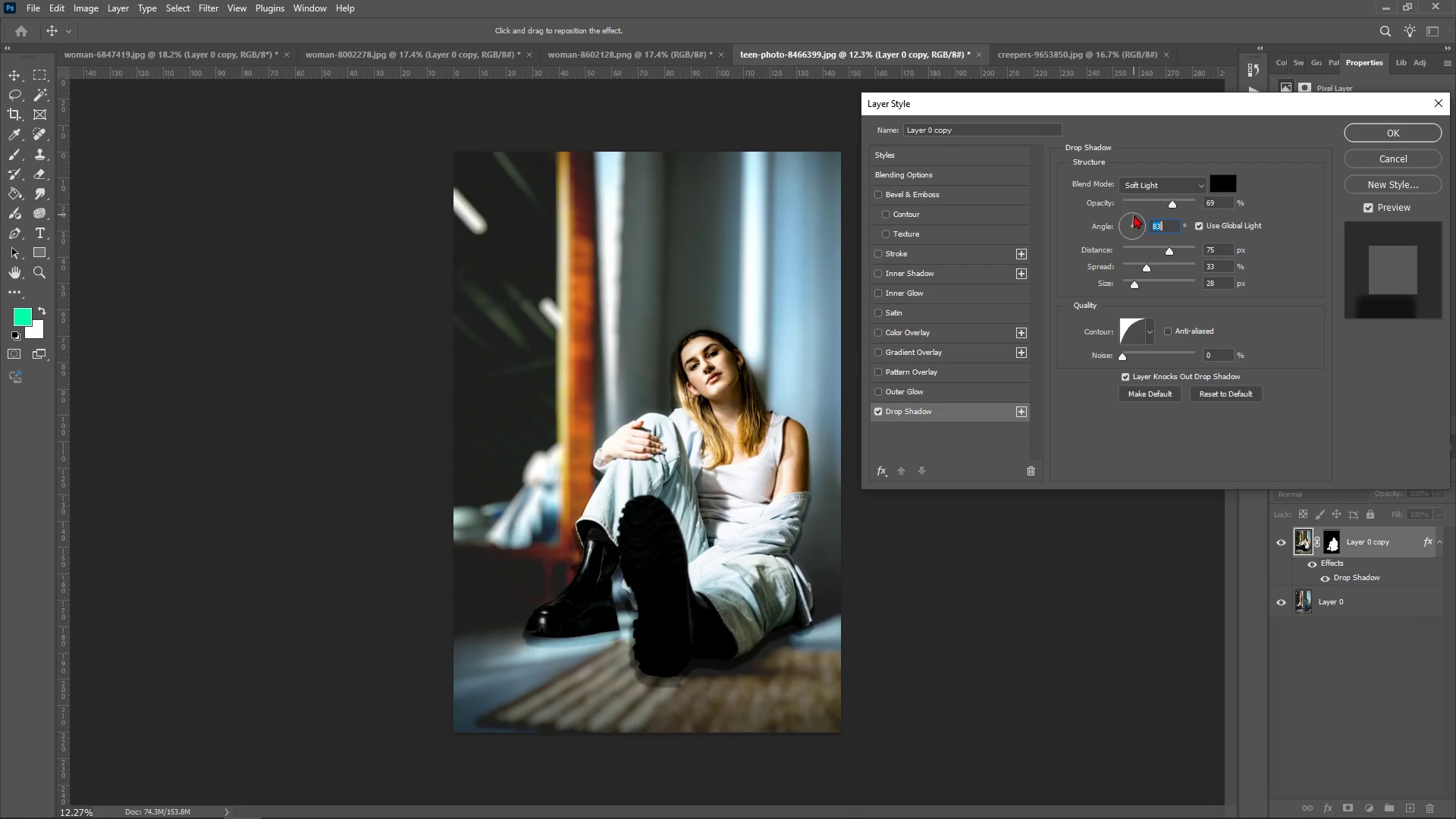 
left_click_drag(start_coordinate=[1175, 204], to_coordinate=[1176, 209])
 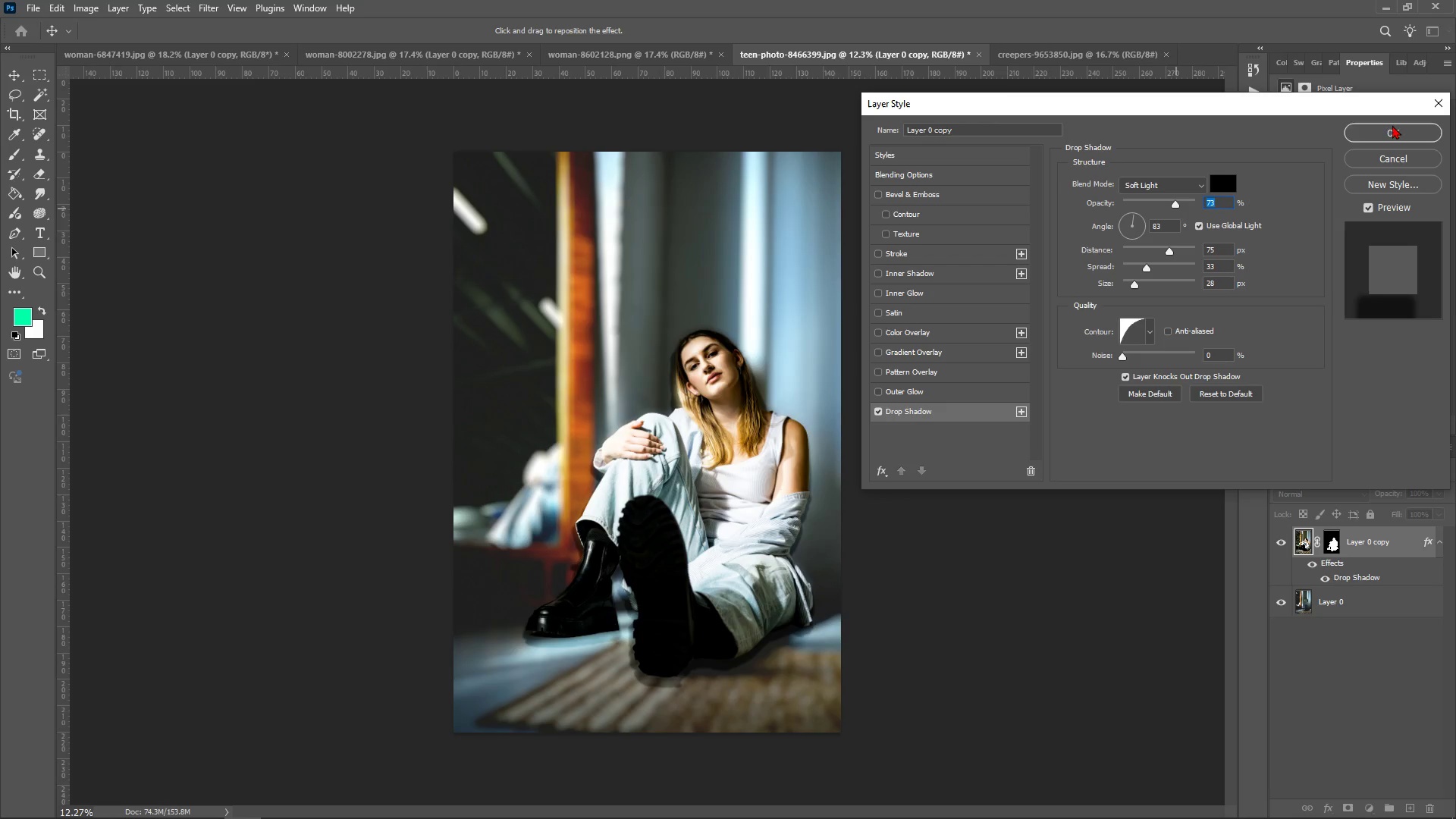 
left_click([1392, 125])
 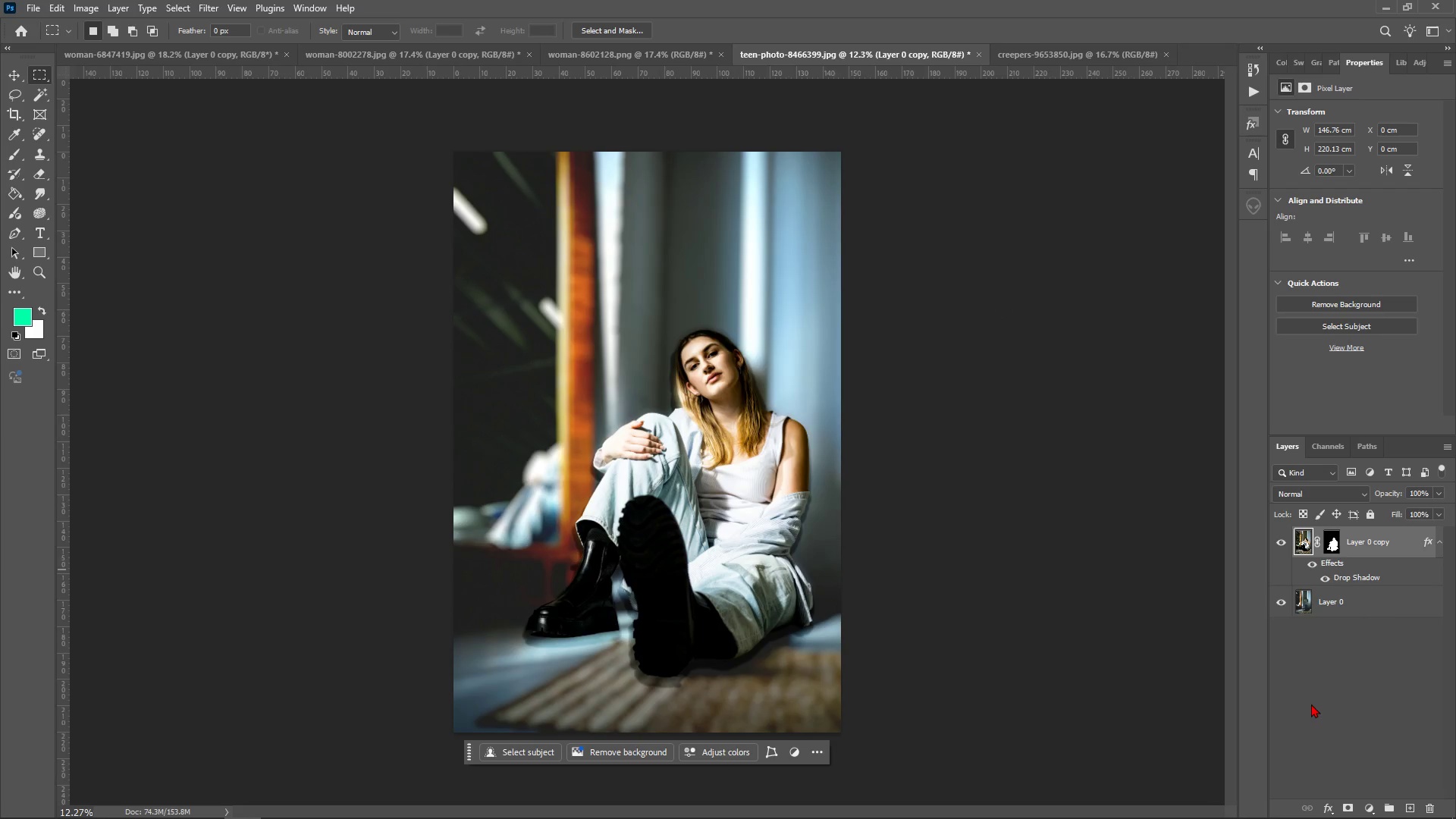 
left_click([1332, 689])
 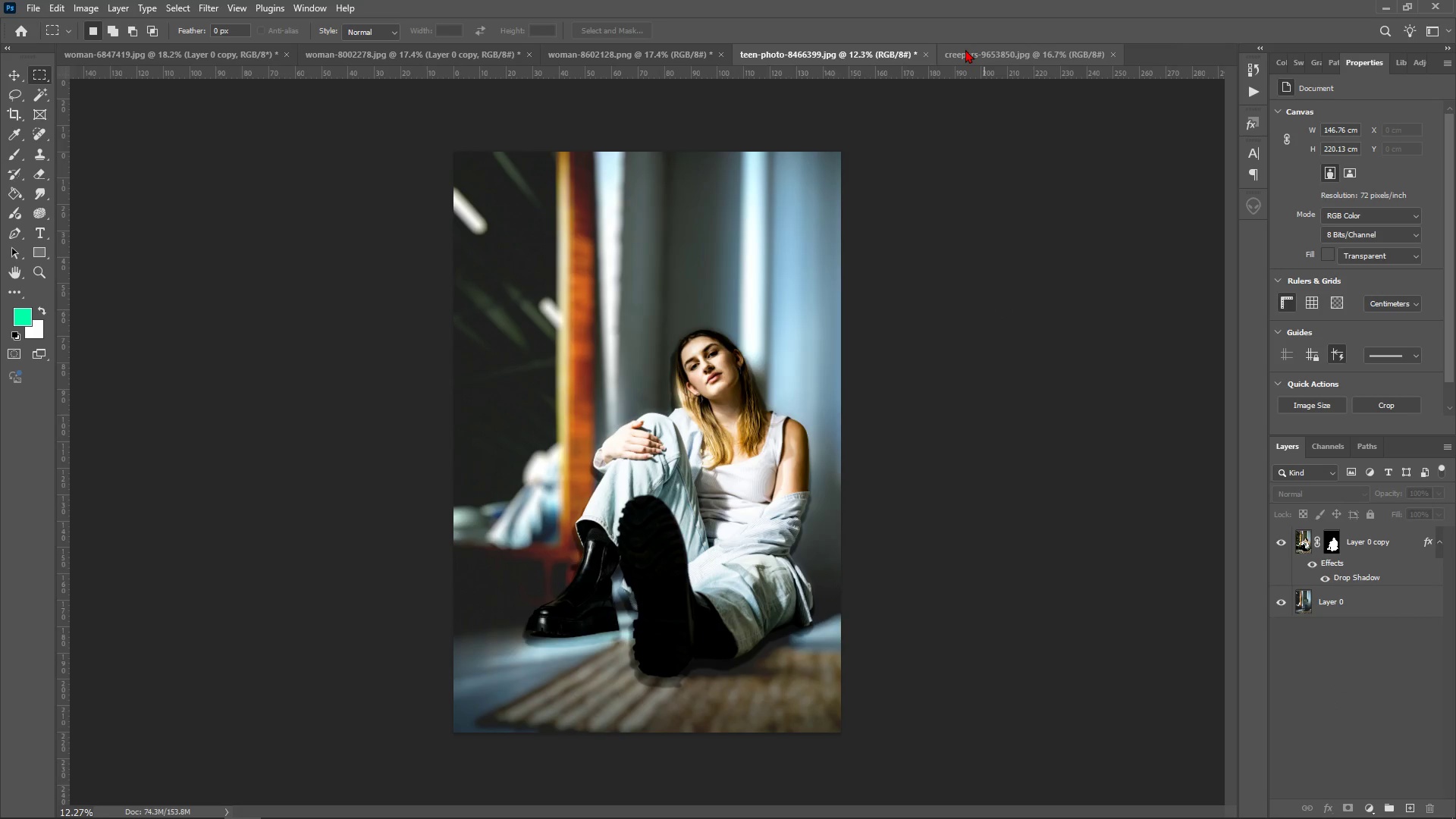 
left_click([965, 49])
 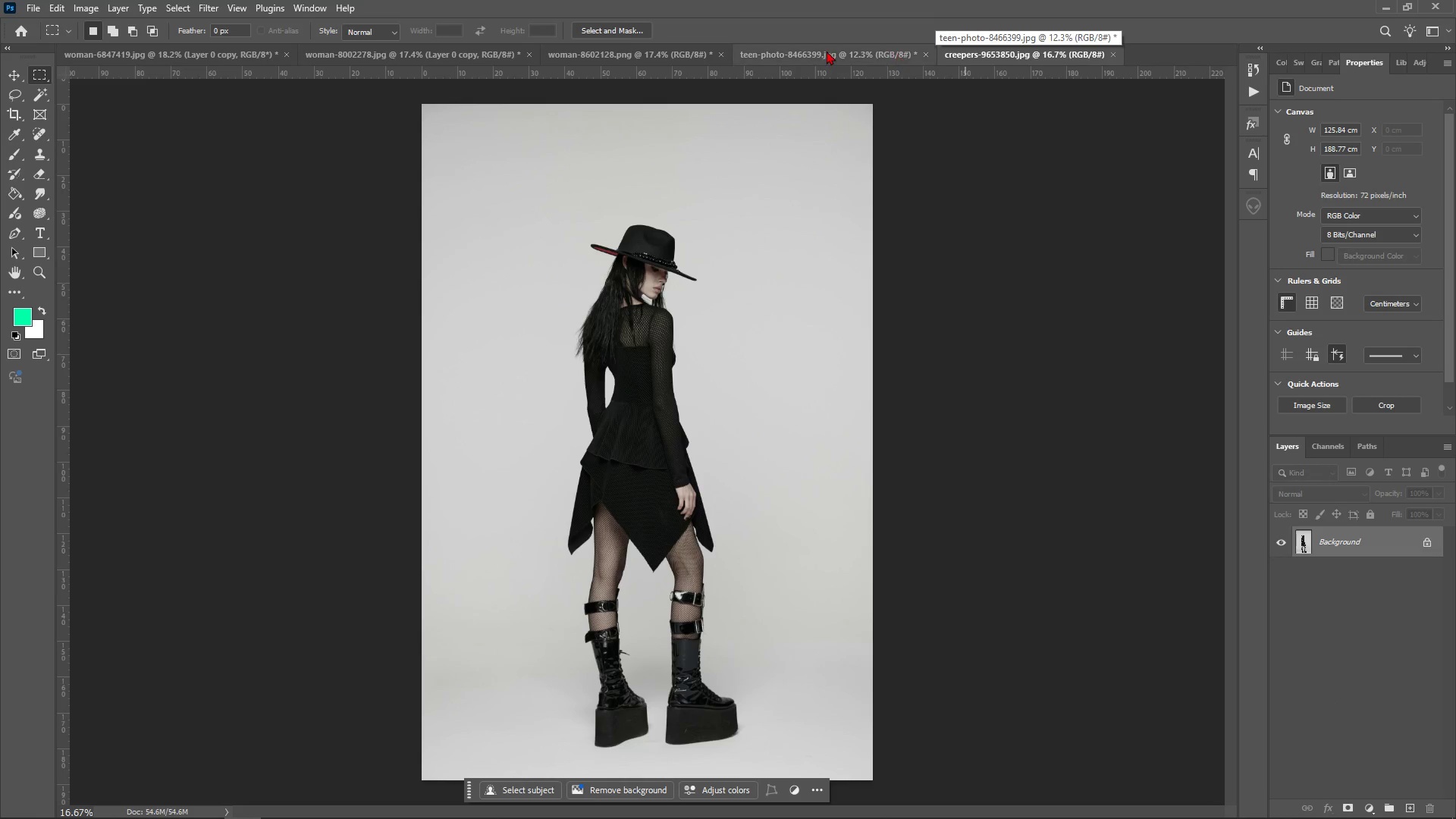 
mouse_move([846, 51])
 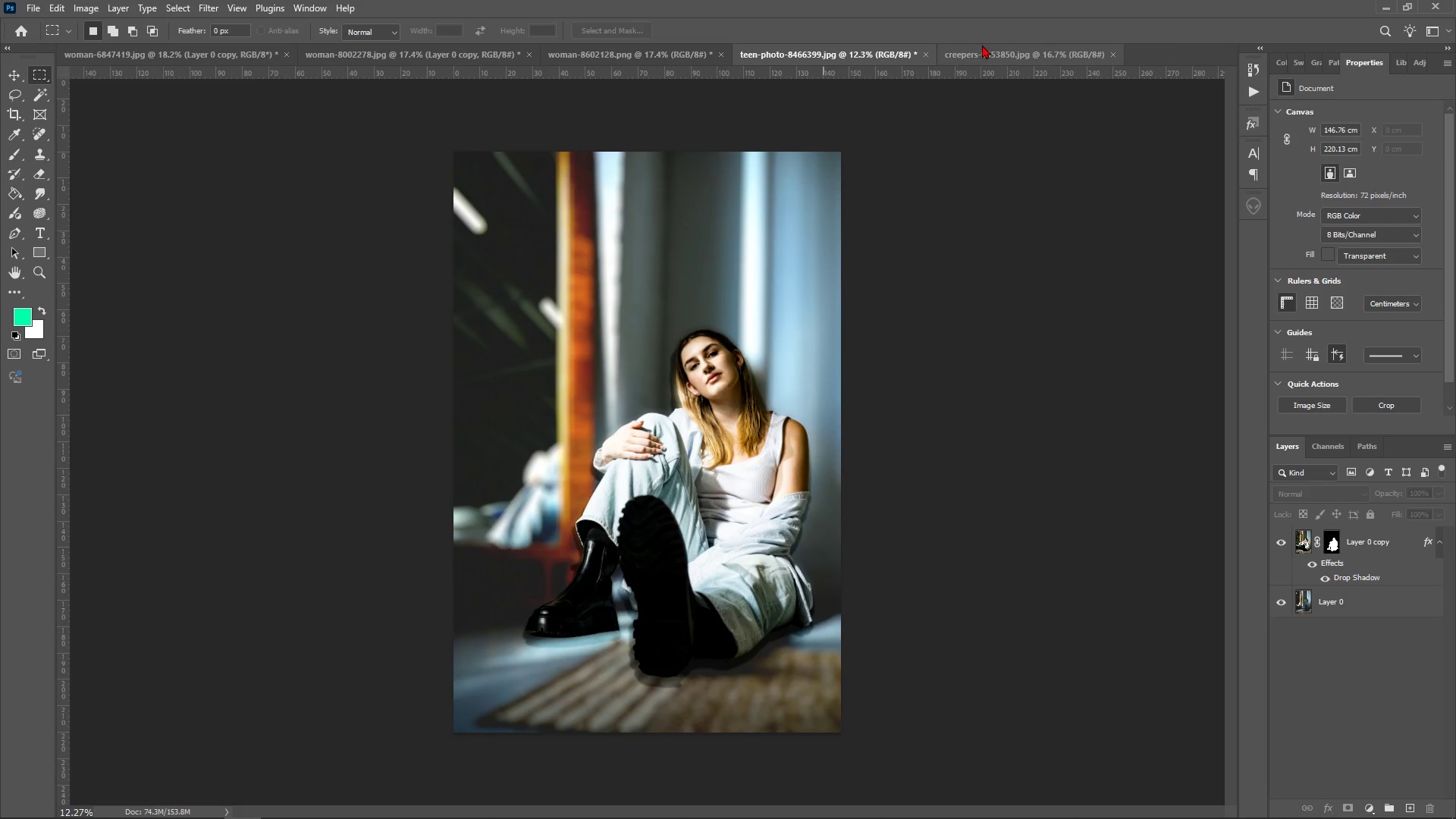 
left_click([985, 45])
 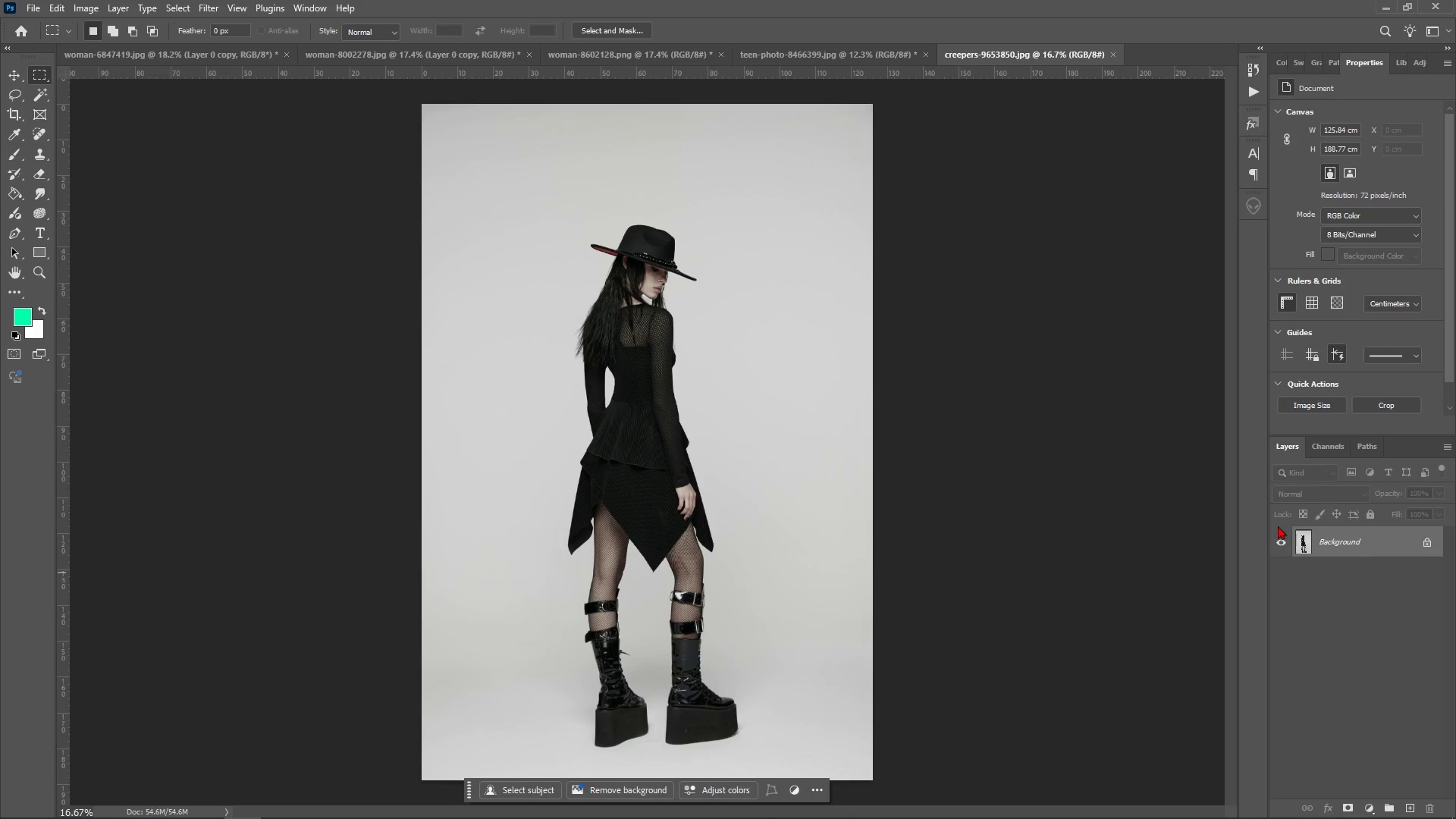 
wait(5.24)
 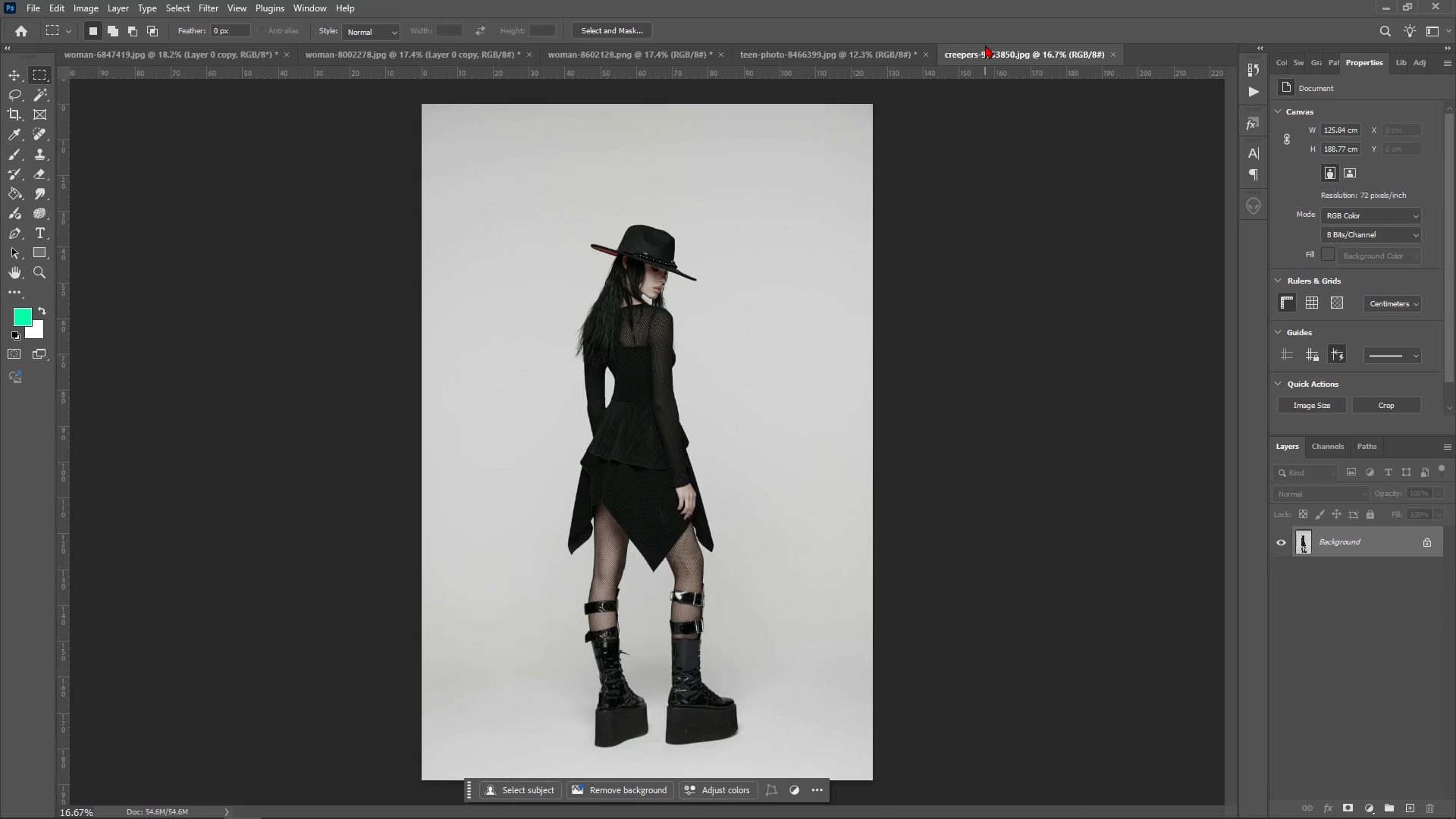 
double_click([1347, 551])
 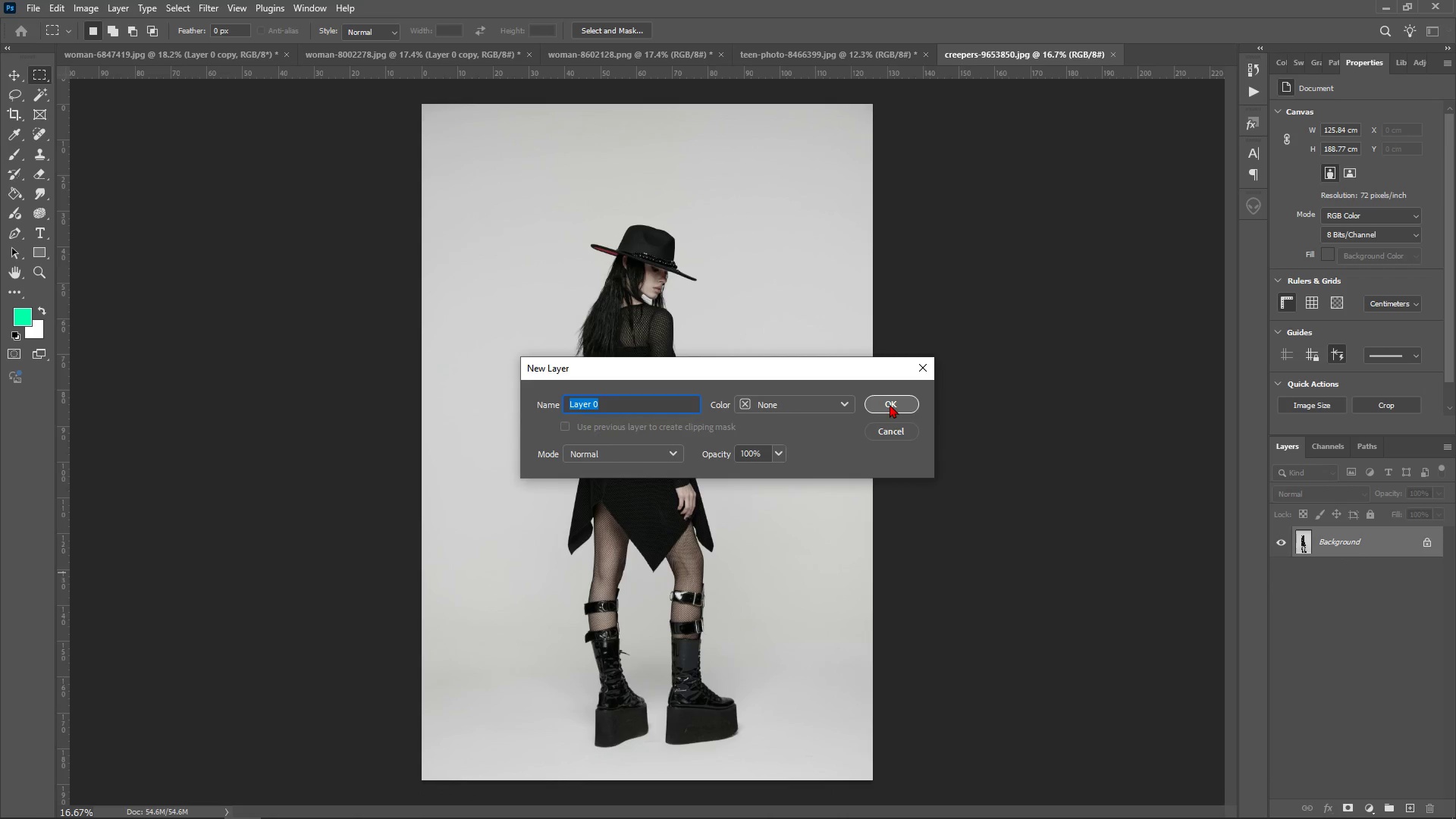 
left_click([890, 404])
 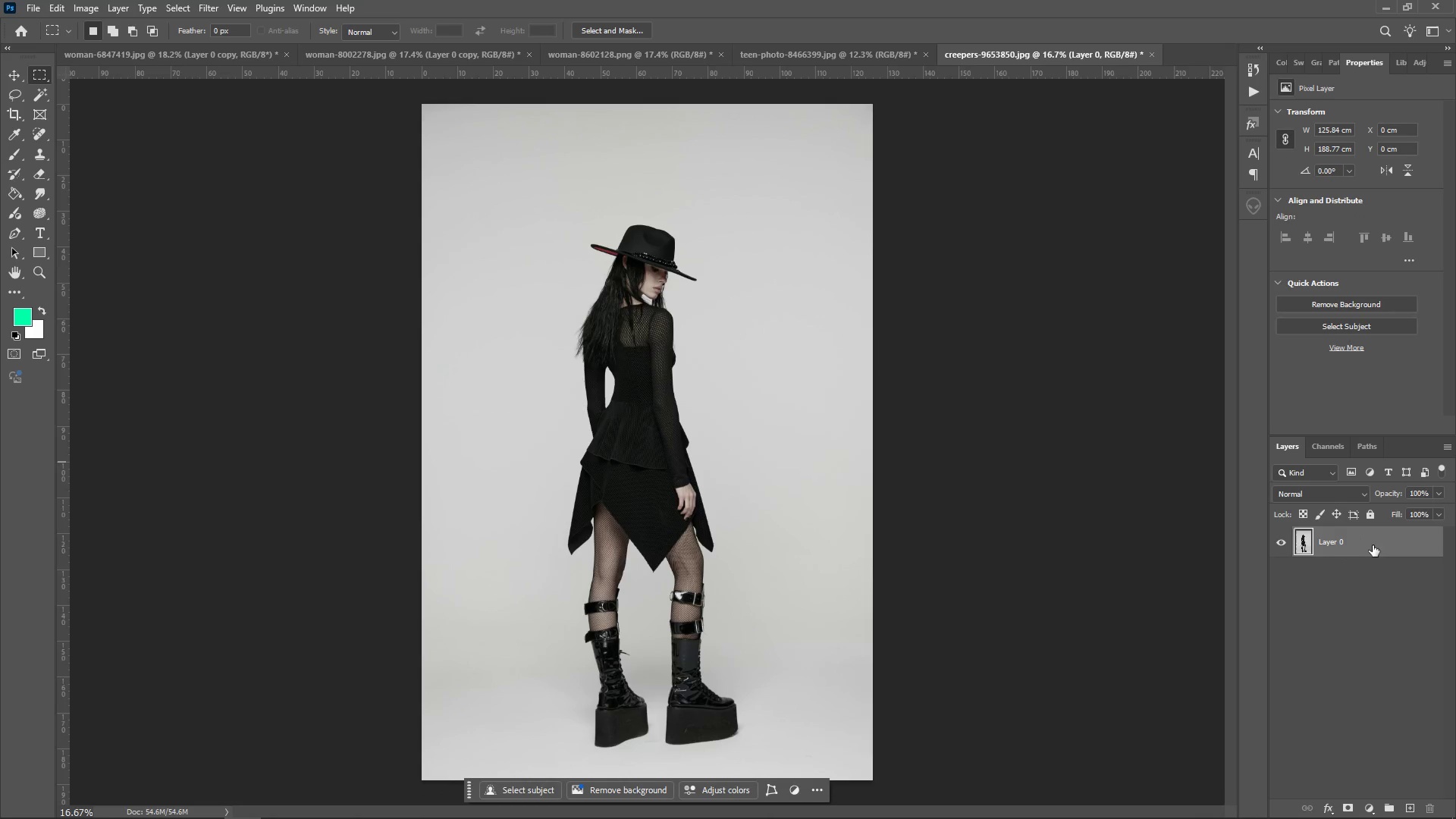 
left_click_drag(start_coordinate=[1372, 544], to_coordinate=[1410, 814])
 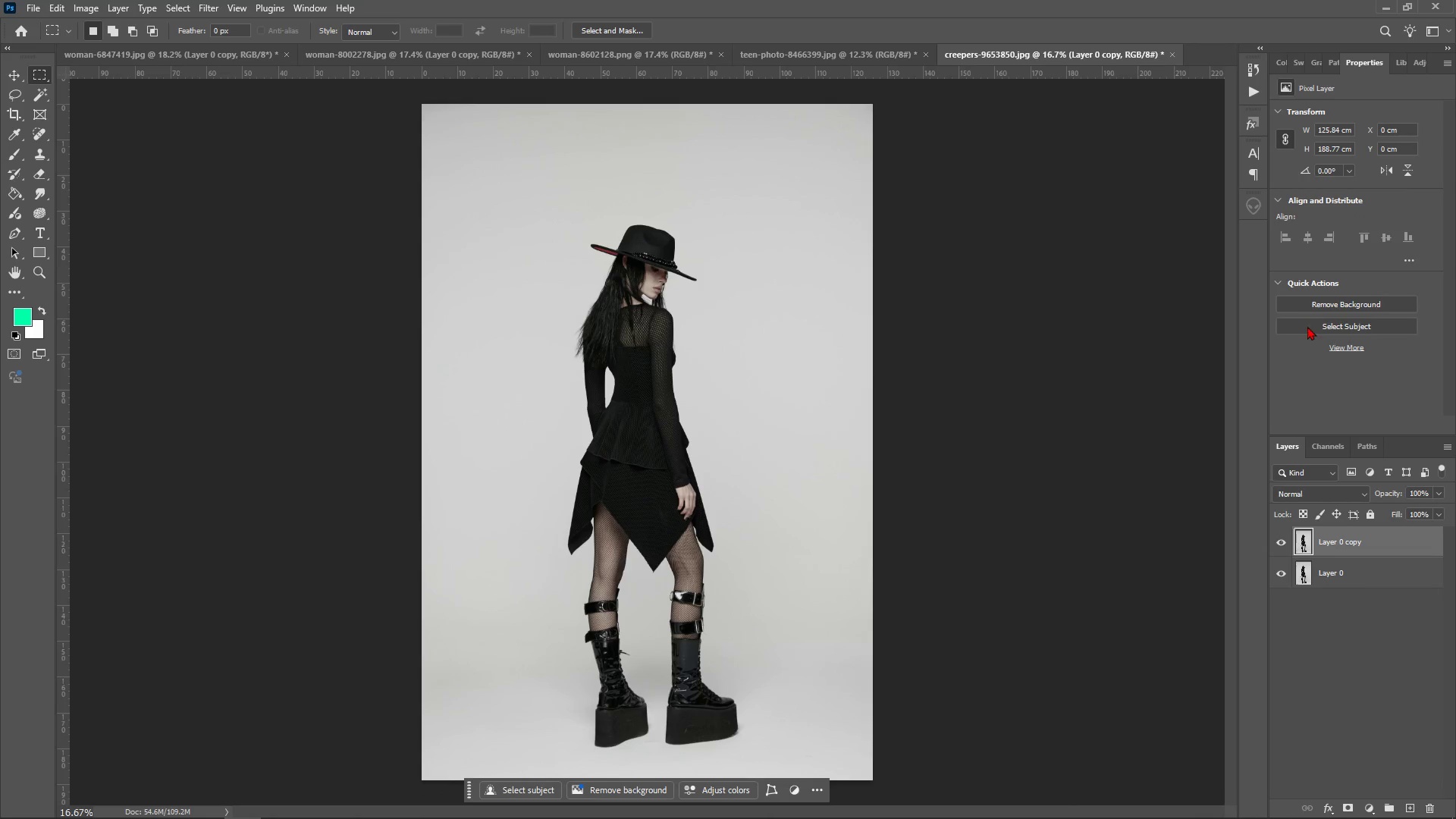 
left_click([1307, 326])
 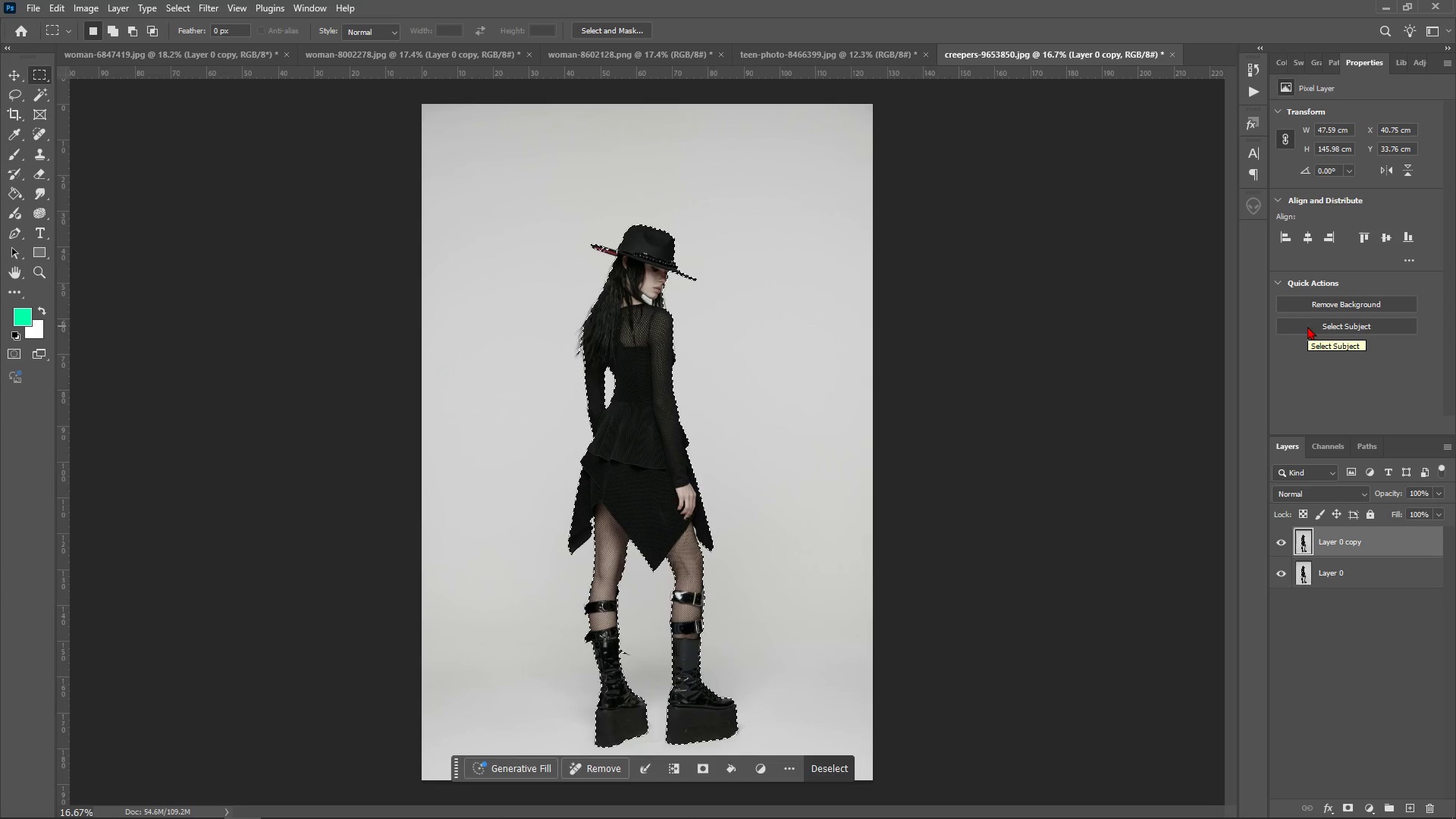 
wait(13.01)
 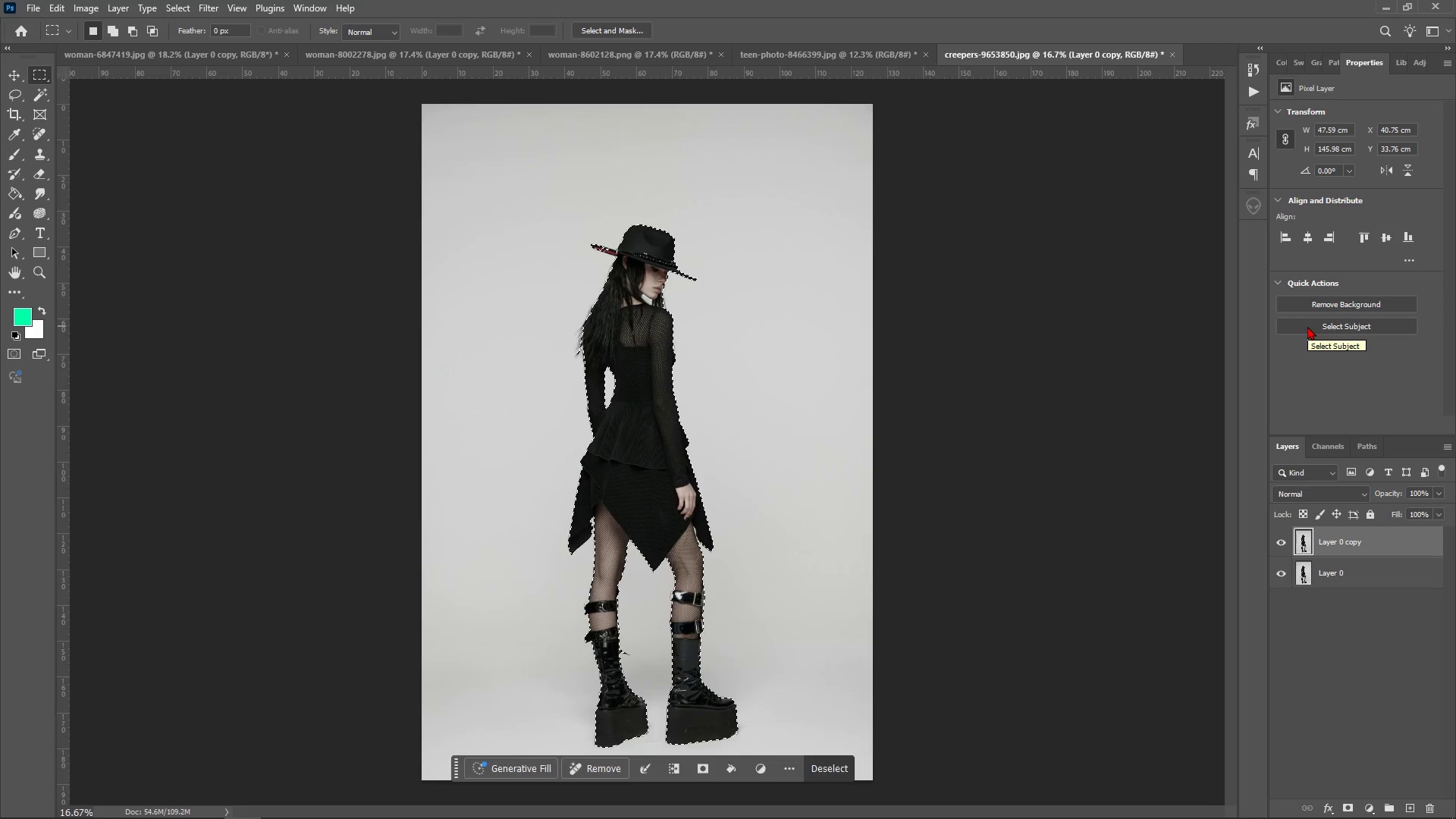 
left_click([704, 386])
 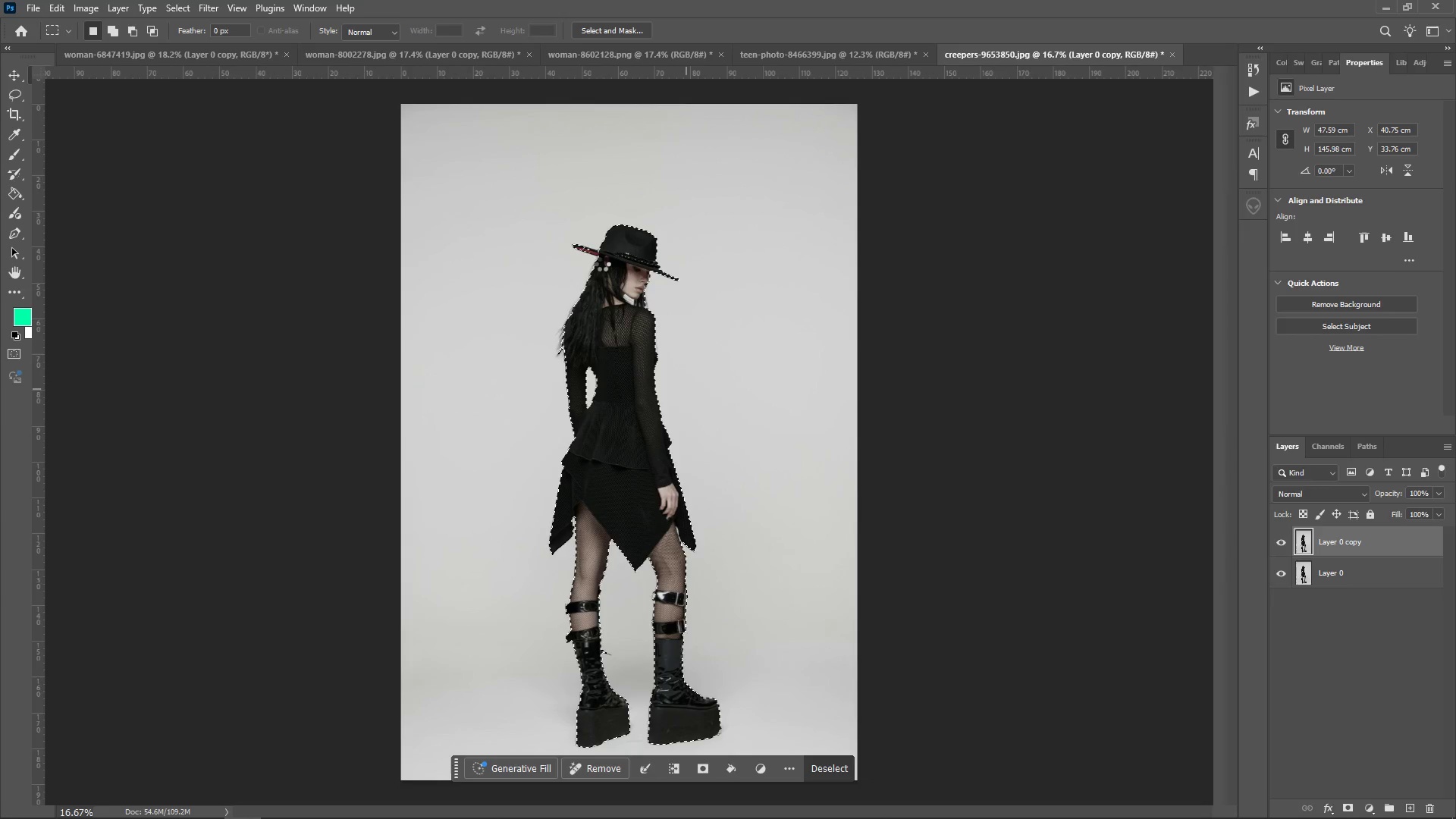 
wait(6.21)
 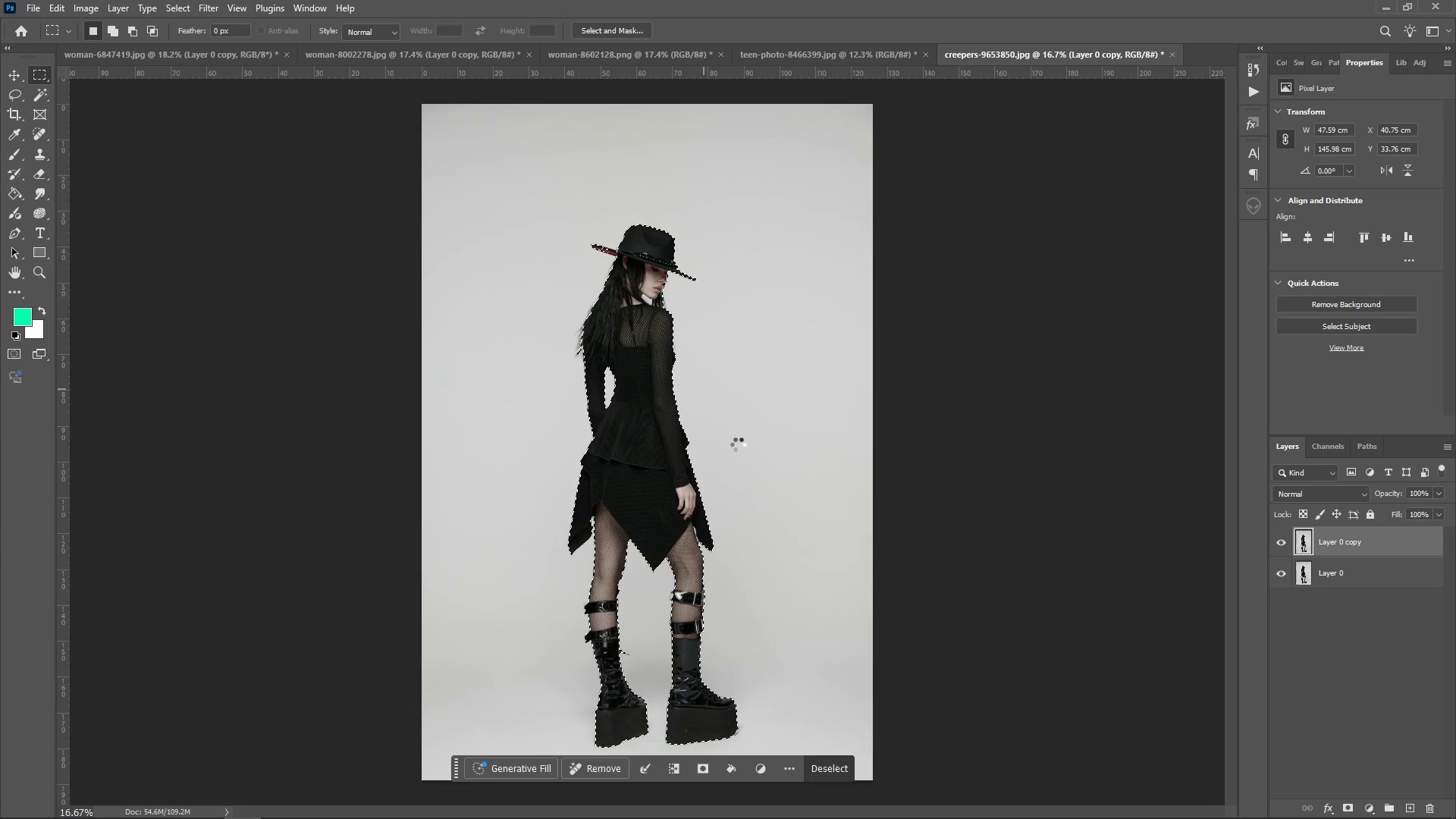 
hold_key(key=AltLeft, duration=1.5)
scroll: coordinate [571, 321], scroll_direction: up, amount: 22.0
 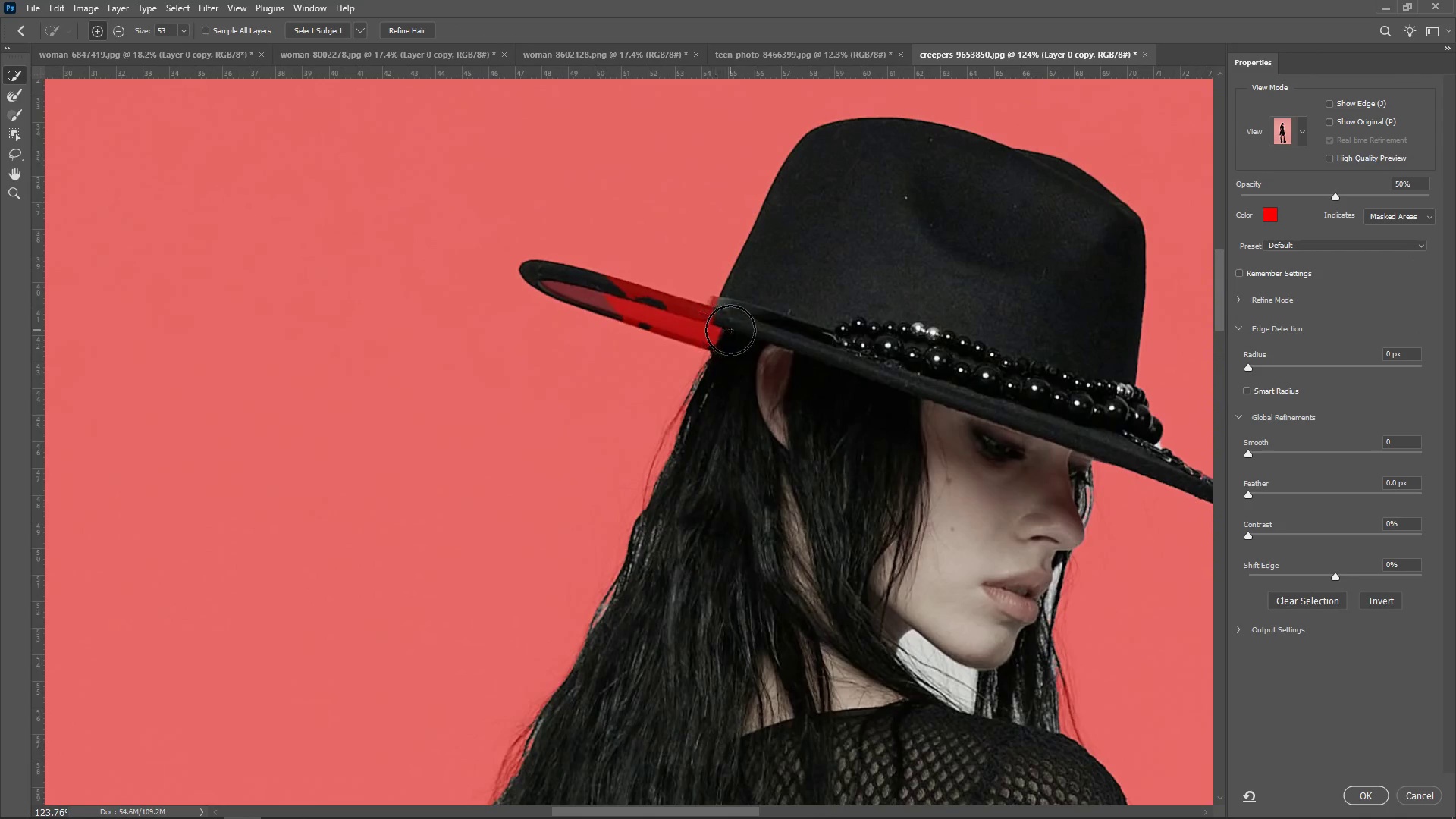 
hold_key(key=AltLeft, duration=0.37)
 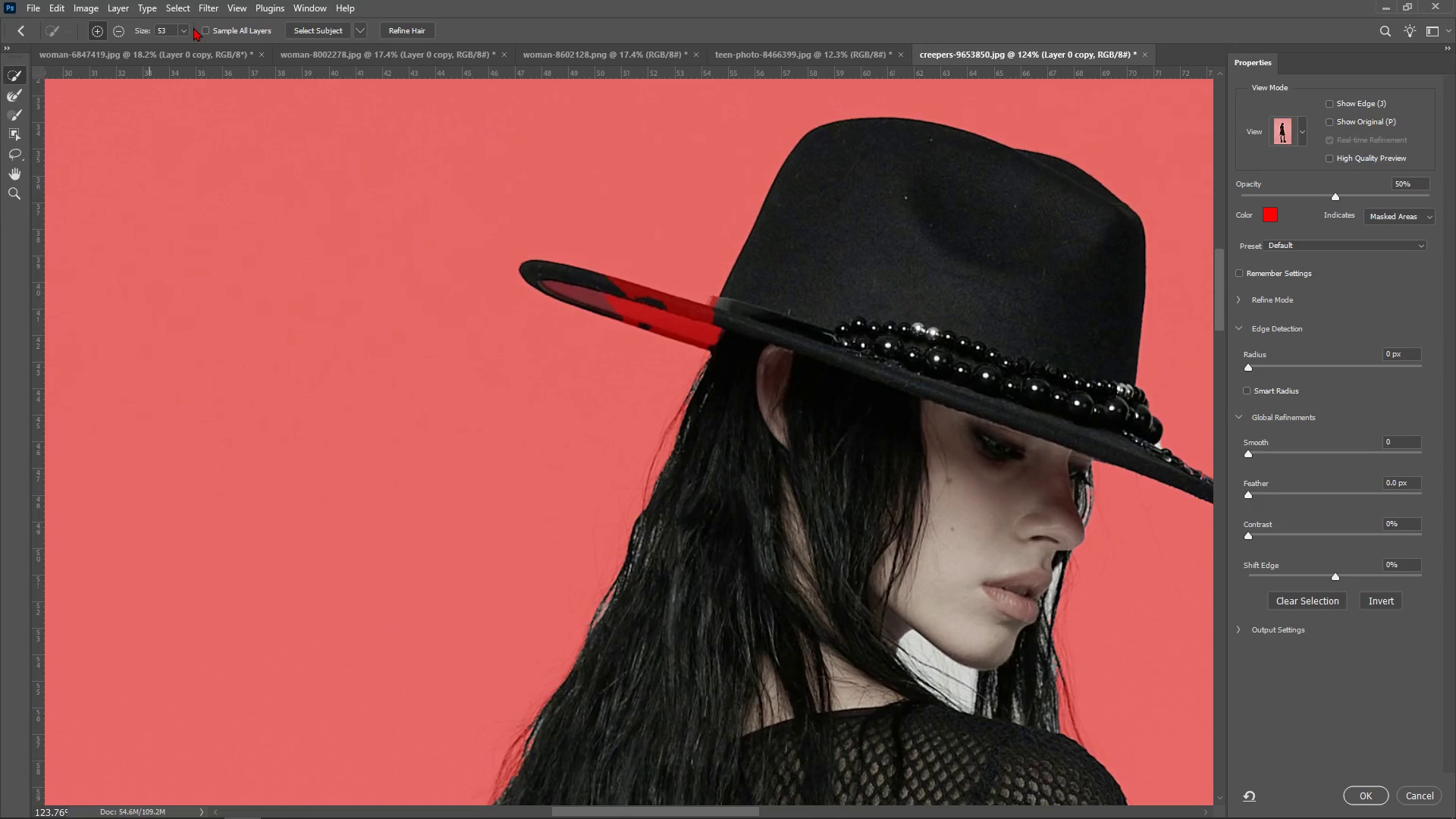 
left_click([177, 27])
 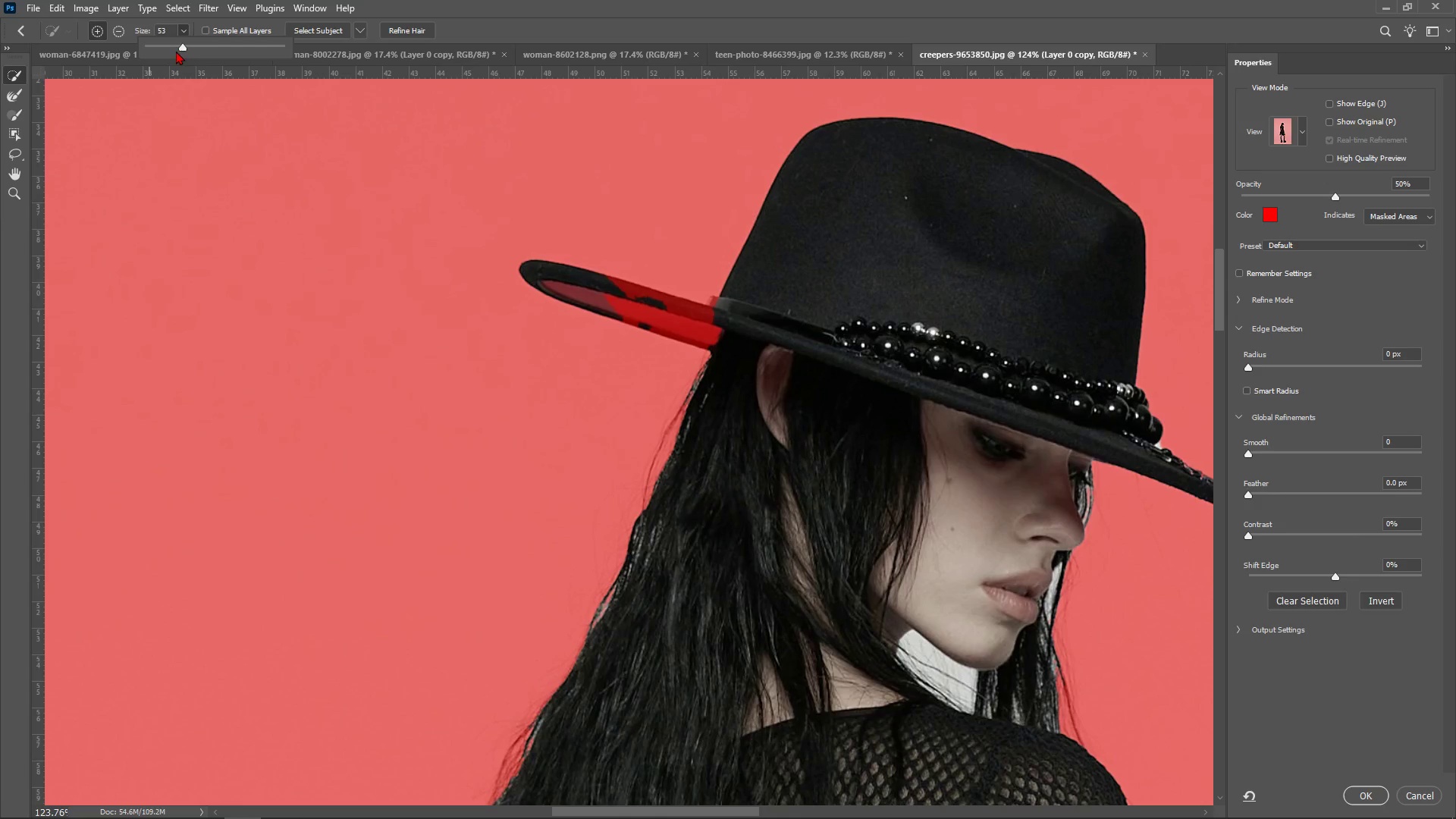 
left_click_drag(start_coordinate=[171, 51], to_coordinate=[158, 53])
 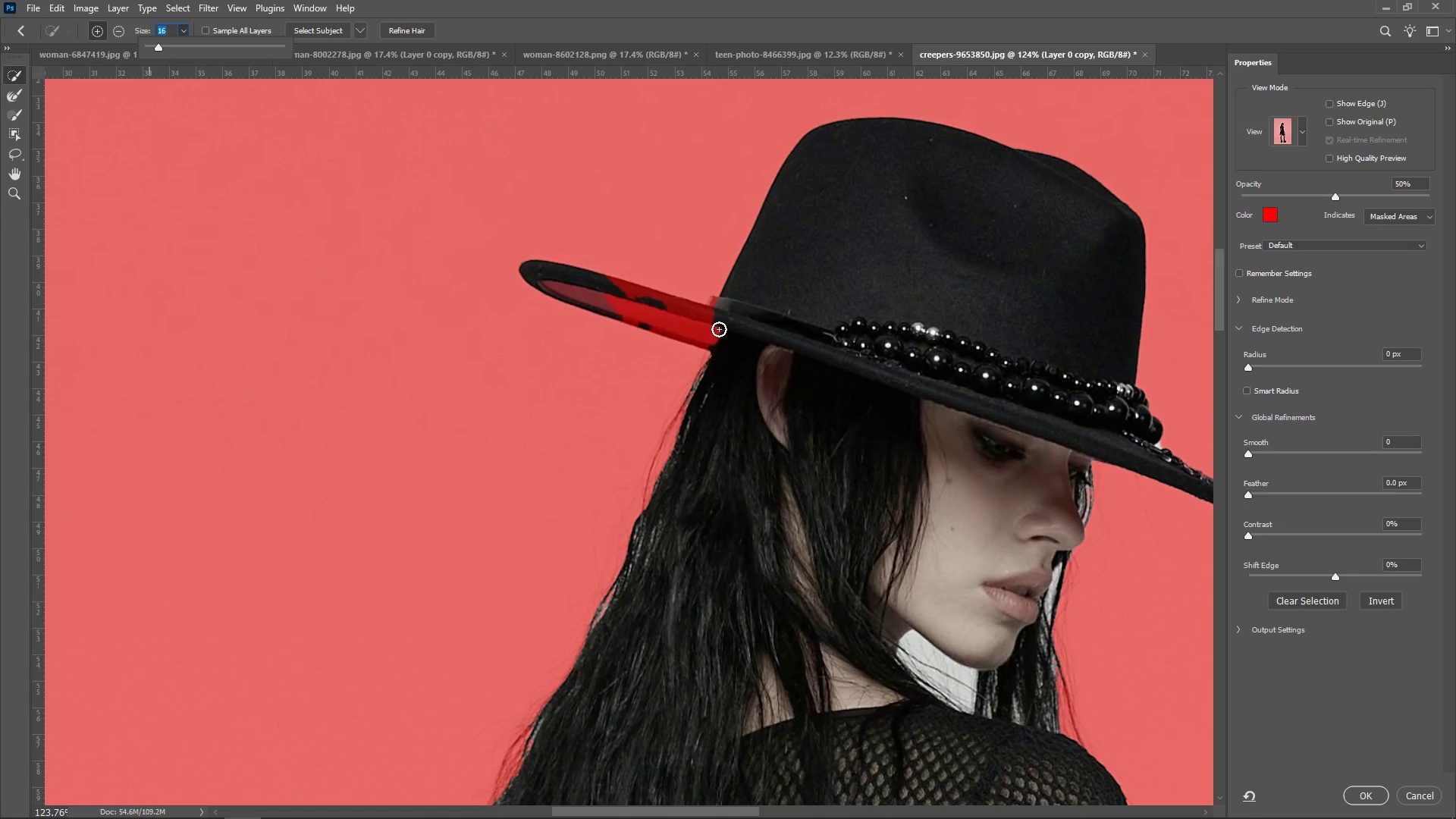 
left_click_drag(start_coordinate=[739, 328], to_coordinate=[737, 341])
 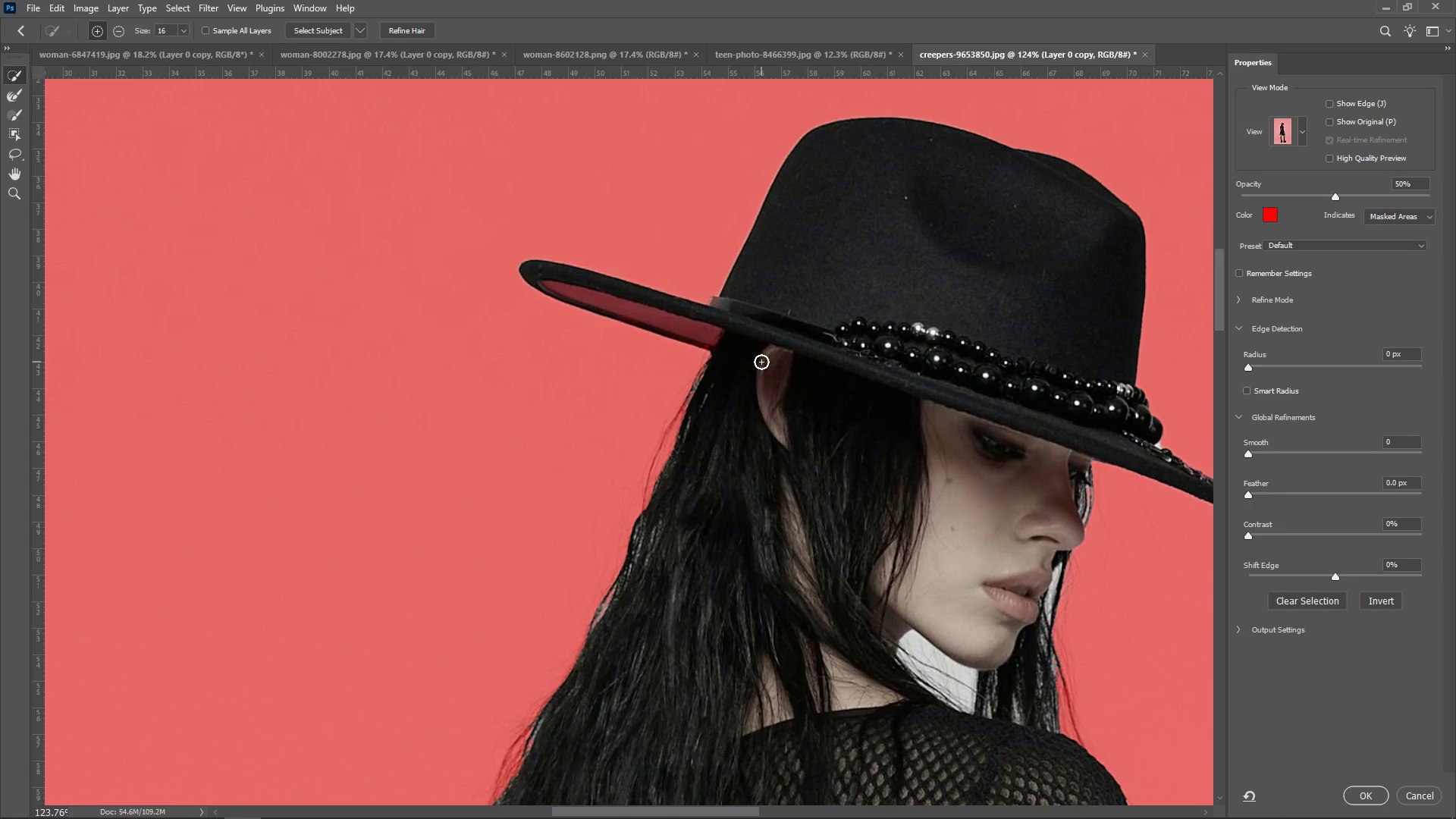 
hold_key(key=AltLeft, duration=0.64)
scroll: coordinate [665, 340], scroll_direction: up, amount: 4.0
 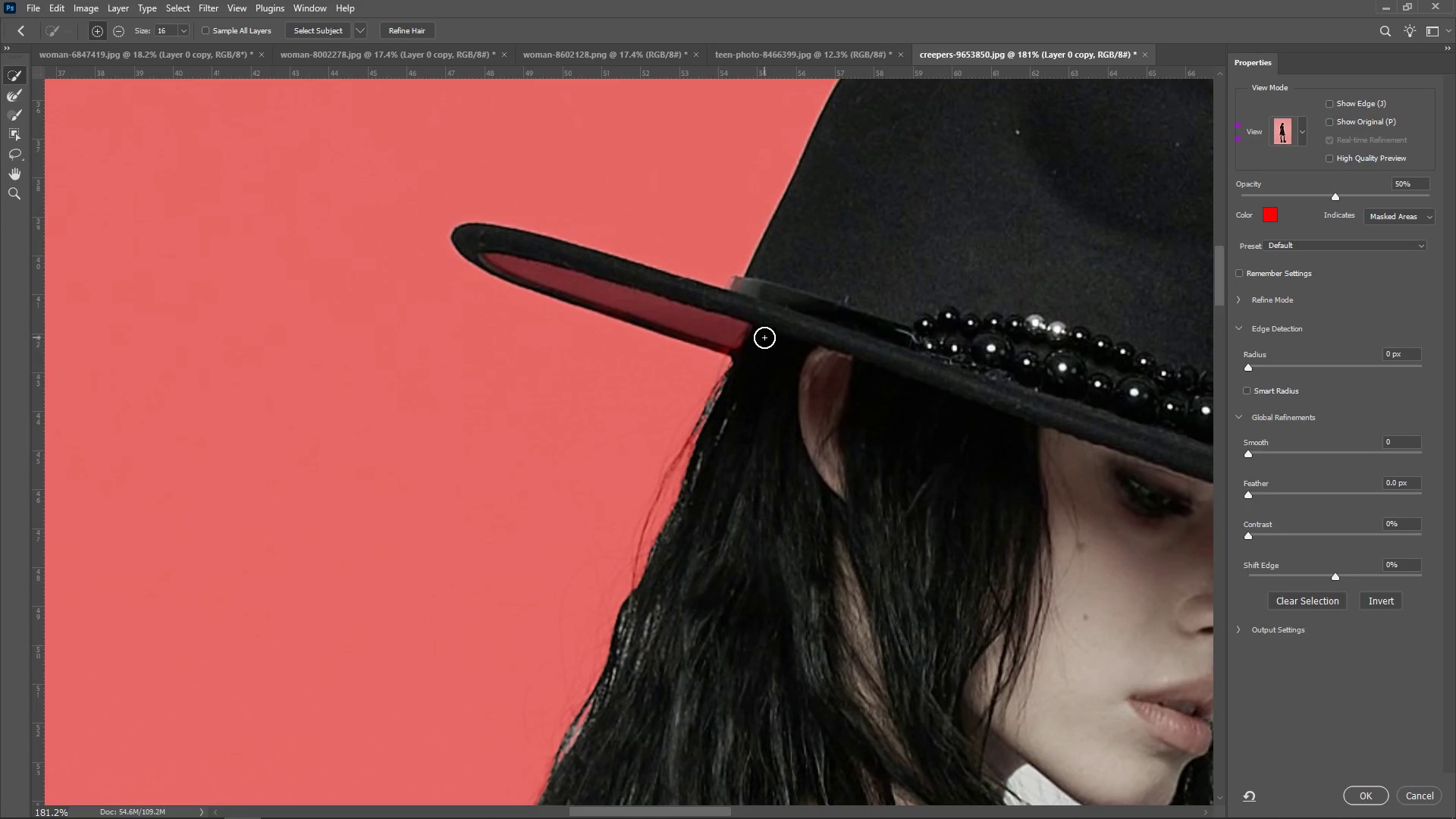 
left_click_drag(start_coordinate=[759, 341], to_coordinate=[496, 253])
 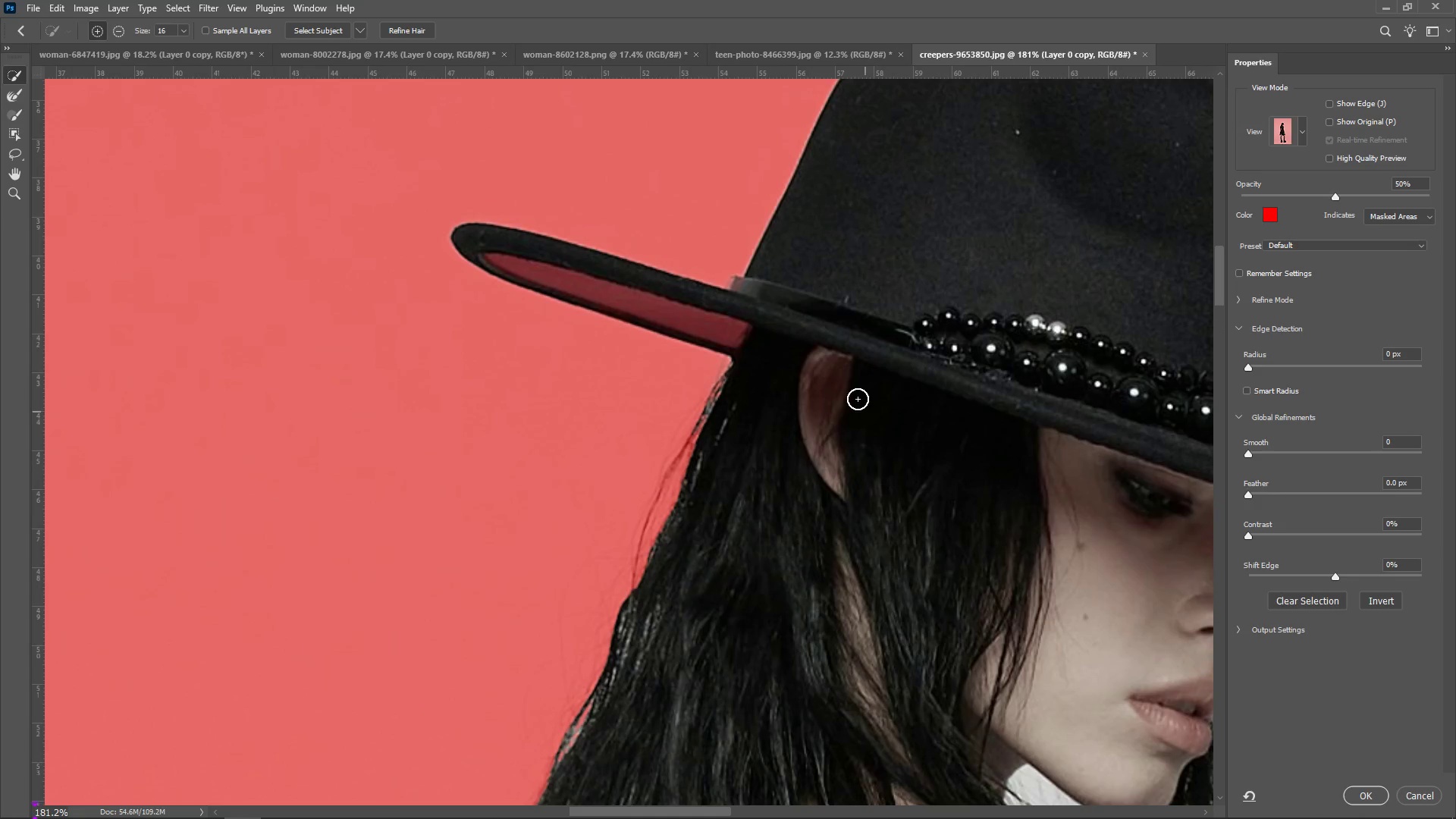 
hold_key(key=AltLeft, duration=0.98)
scroll: coordinate [861, 375], scroll_direction: down, amount: 12.0
 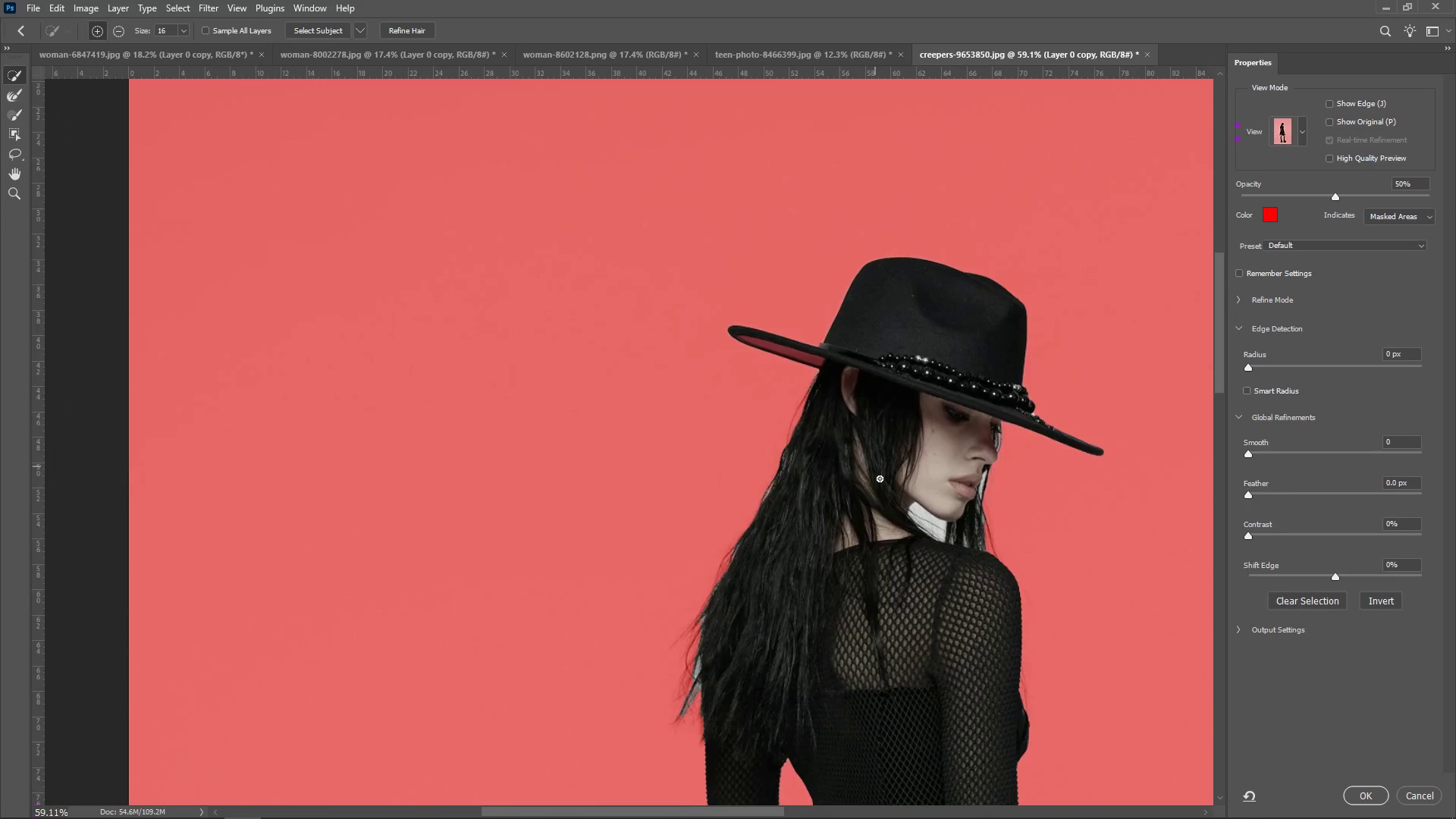 
scroll: coordinate [962, 490], scroll_direction: up, amount: 12.0
 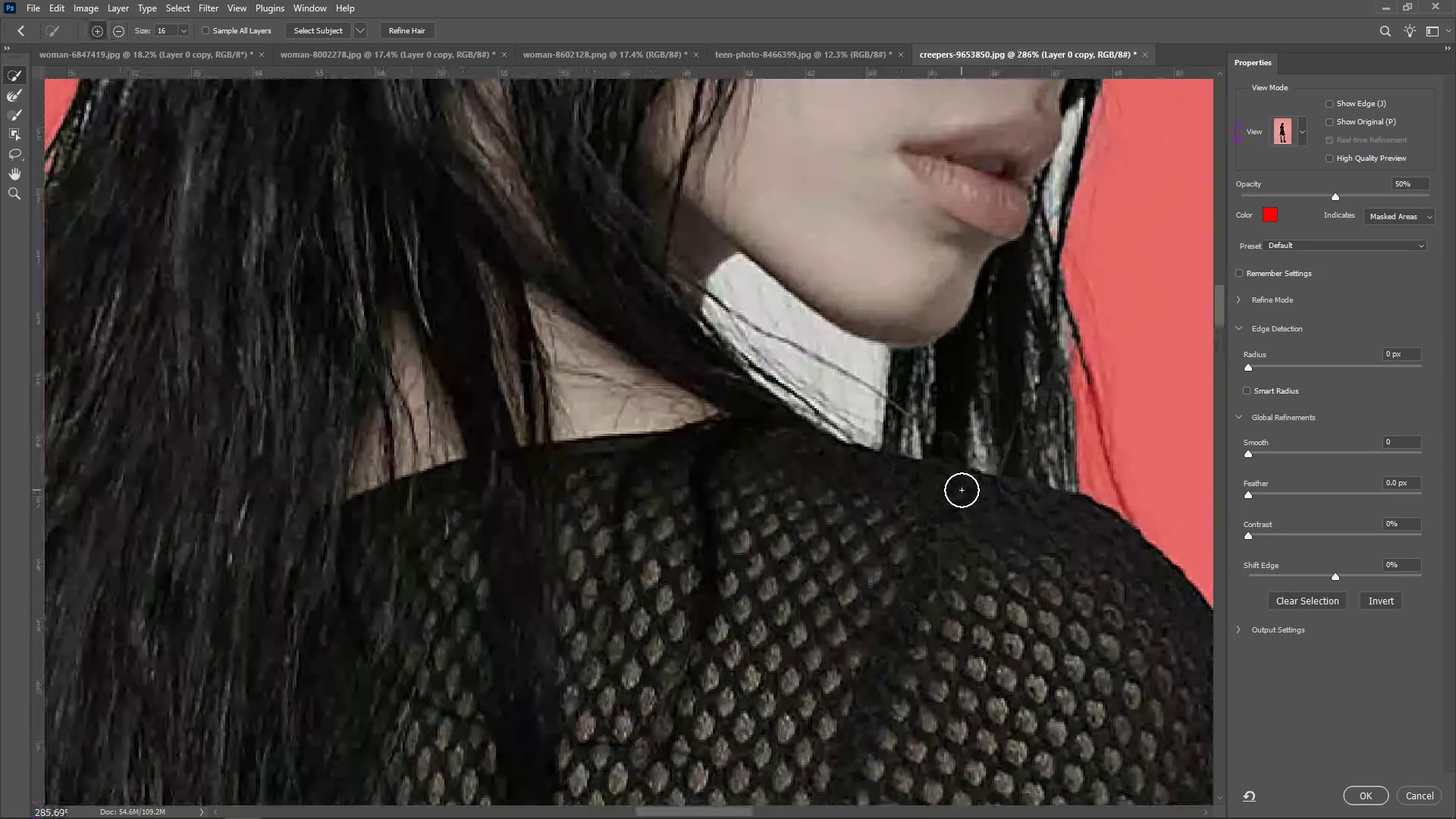 
hold_key(key=AltLeft, duration=1.53)
 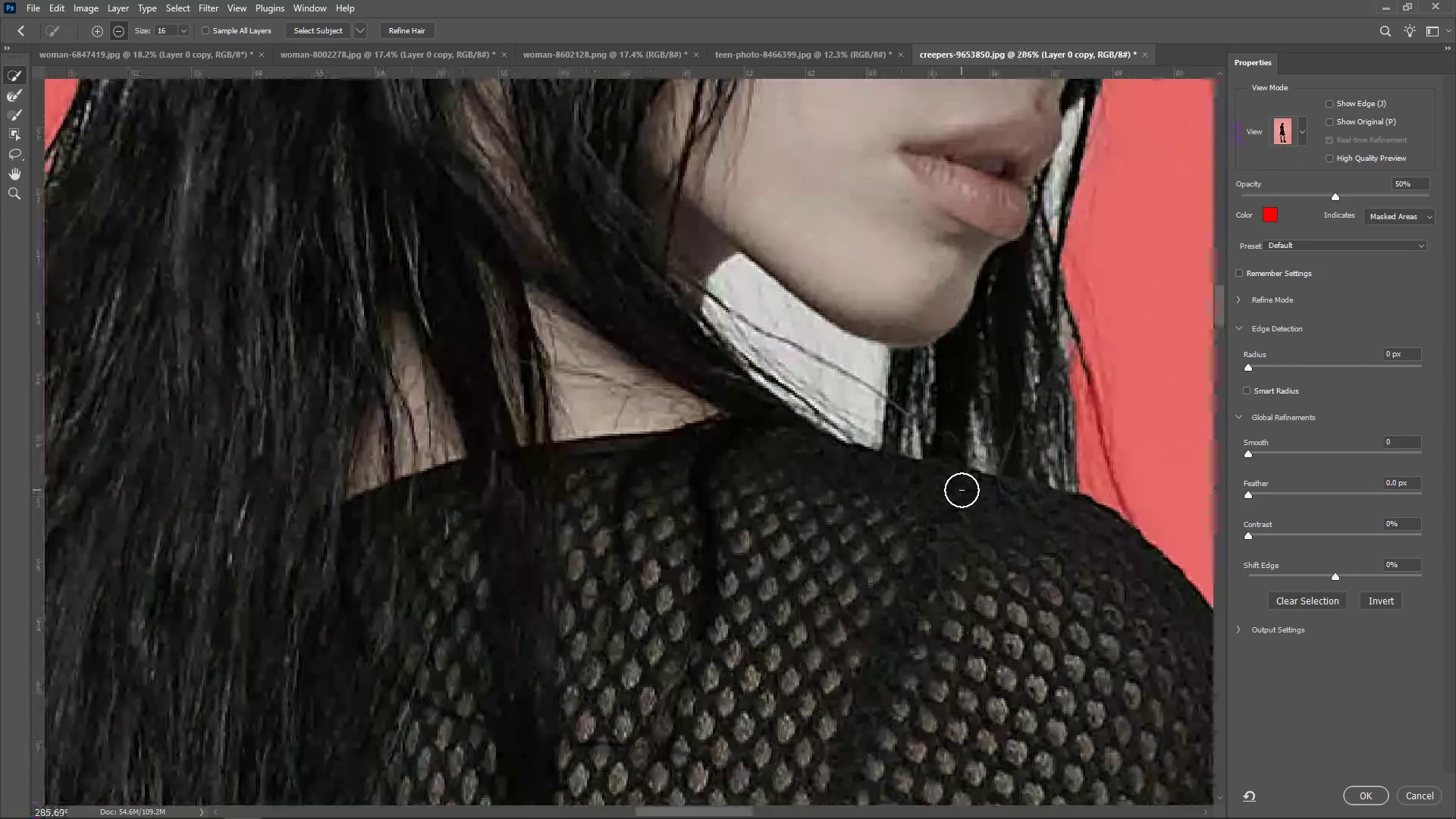 
key(Alt+AltLeft)
 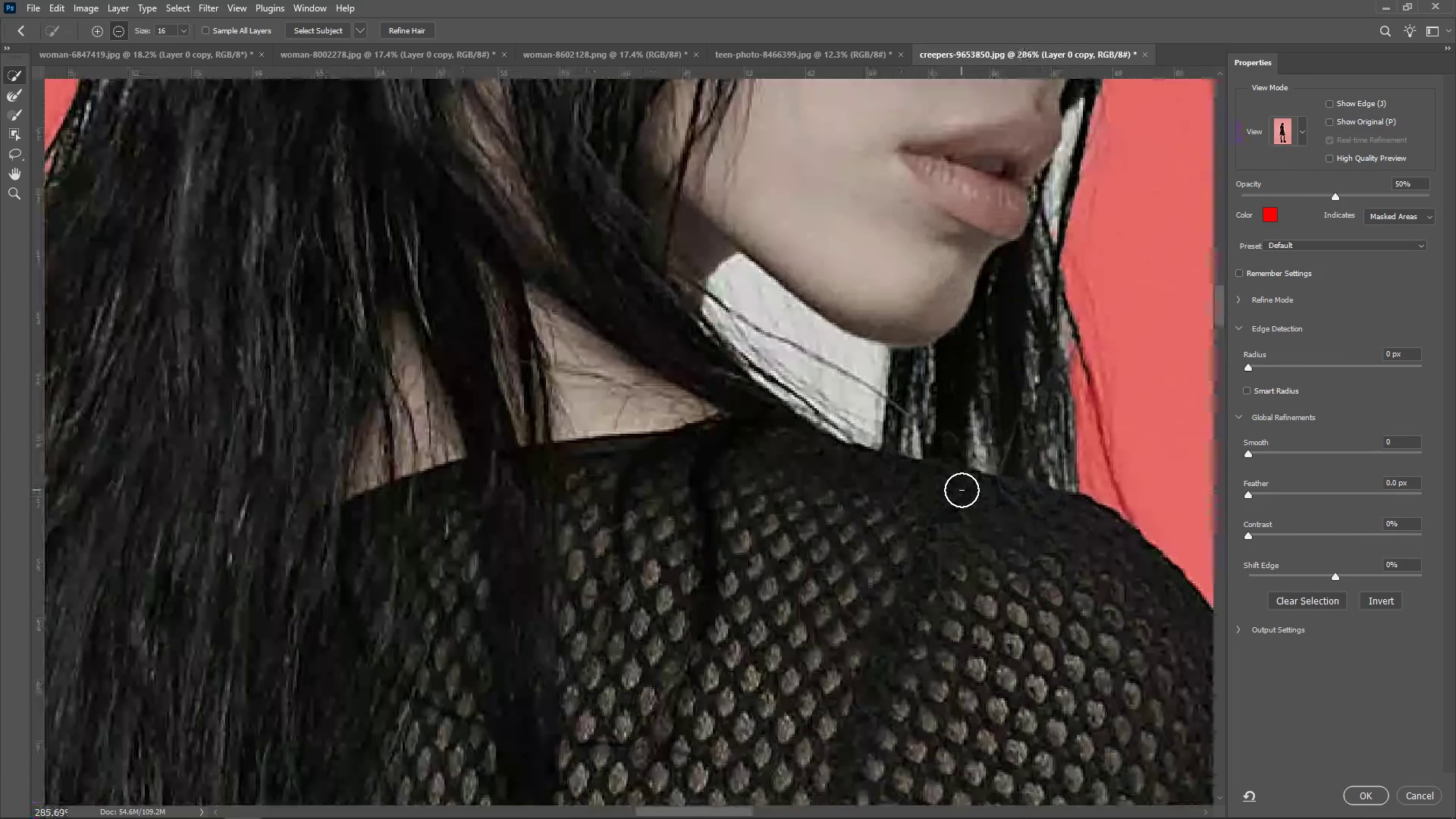 
key(Alt+AltLeft)
 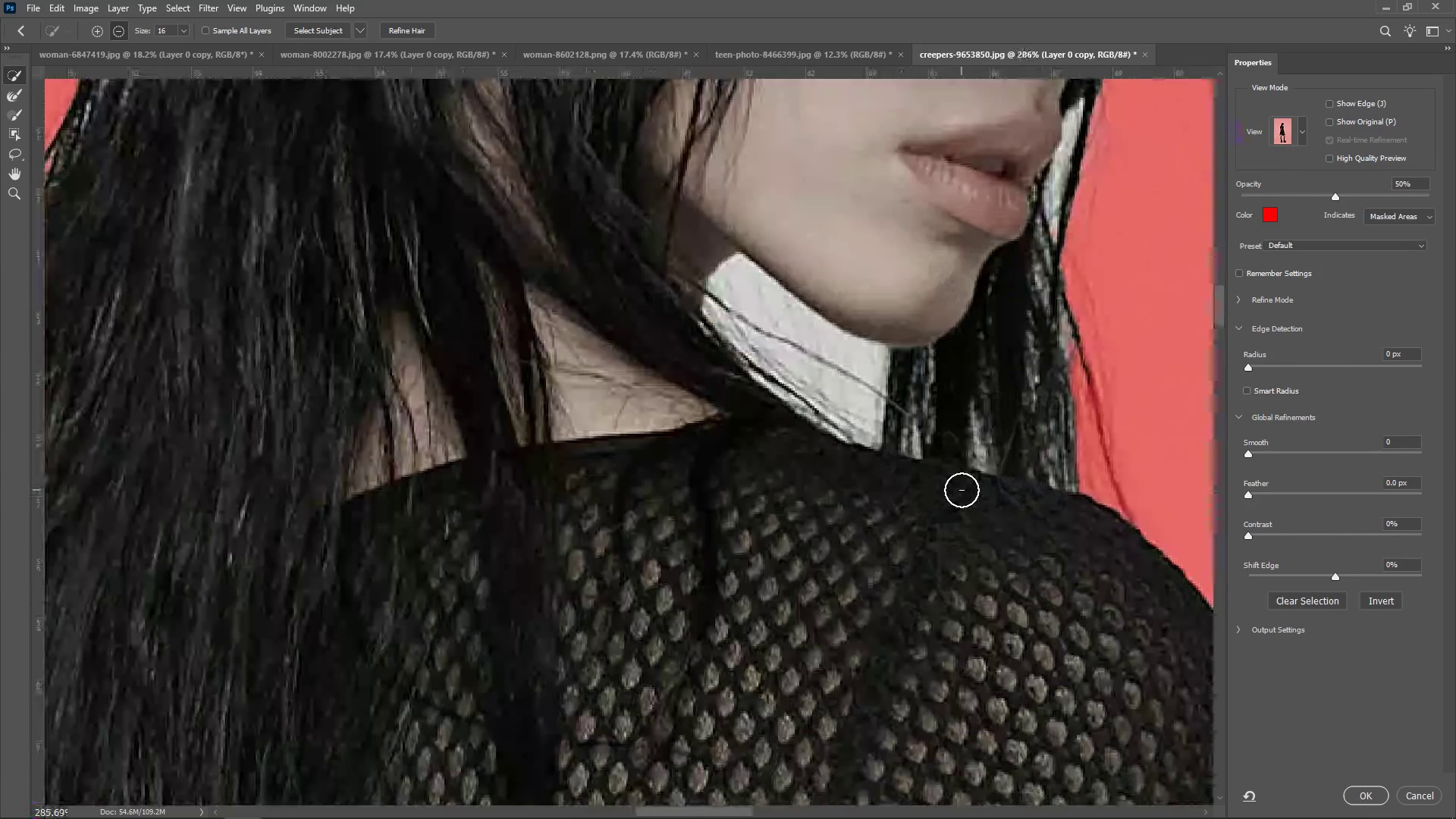 
key(Alt+AltLeft)
 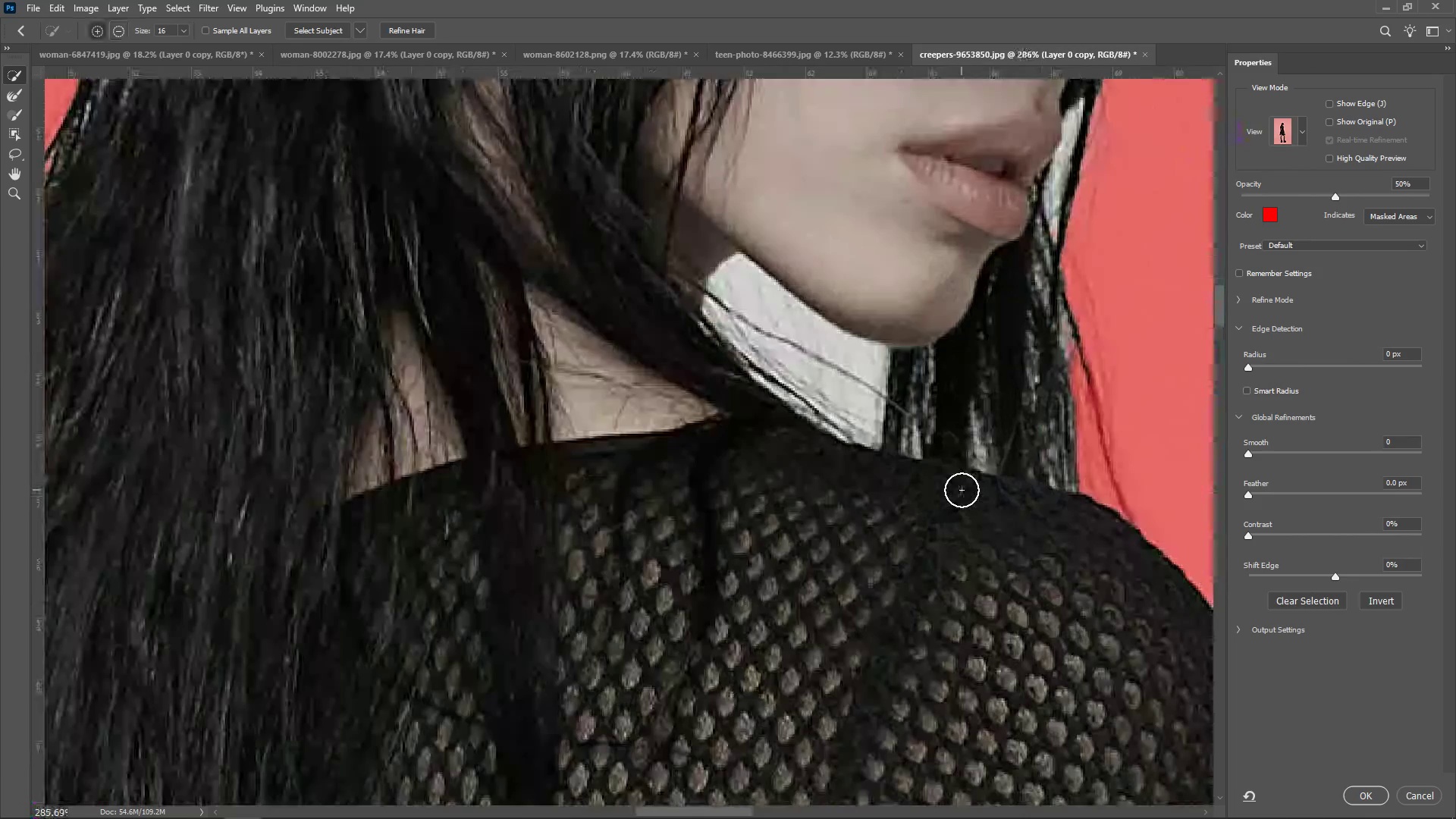 
key(Alt+AltLeft)
 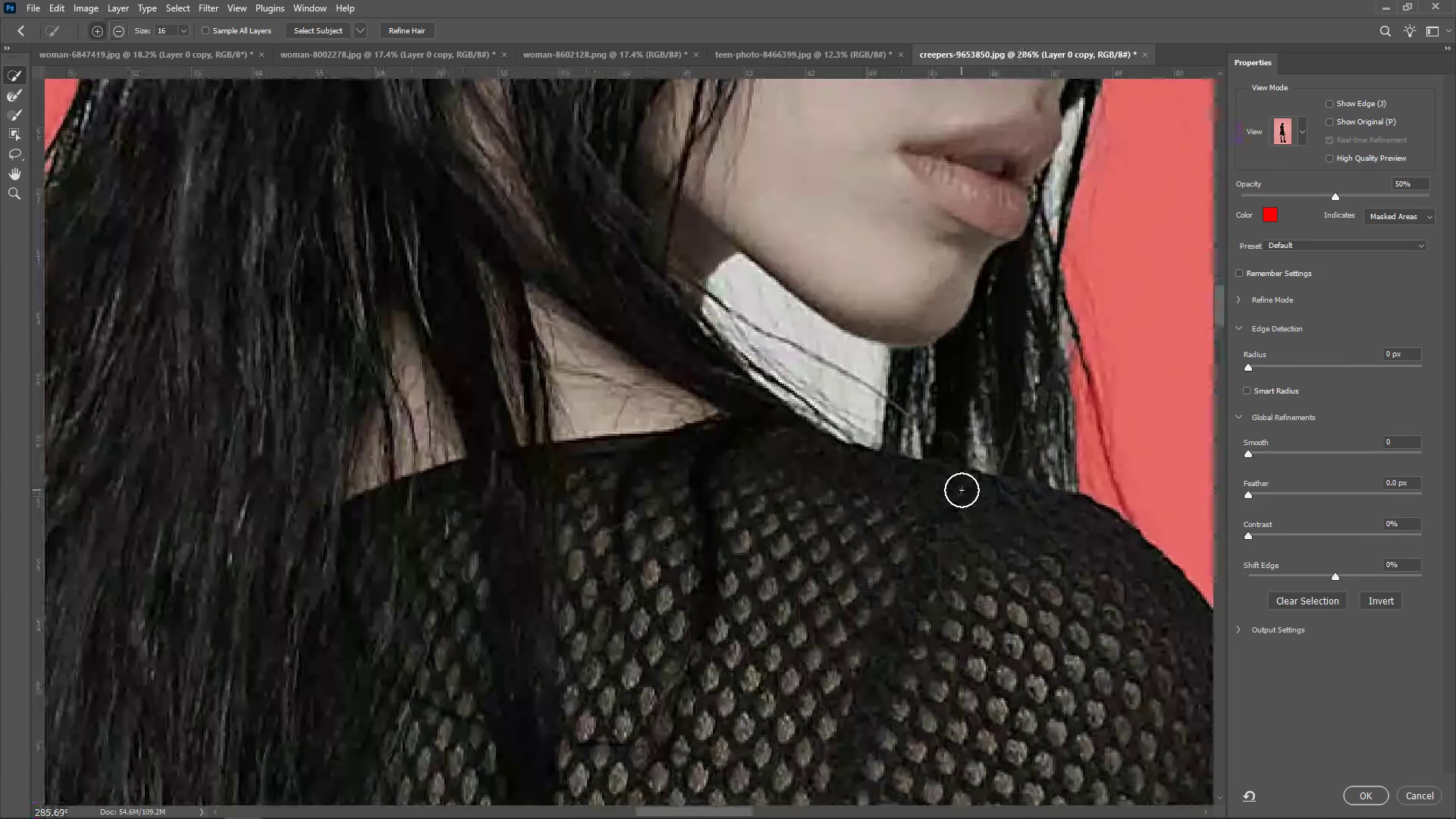 
key(Alt+AltLeft)
 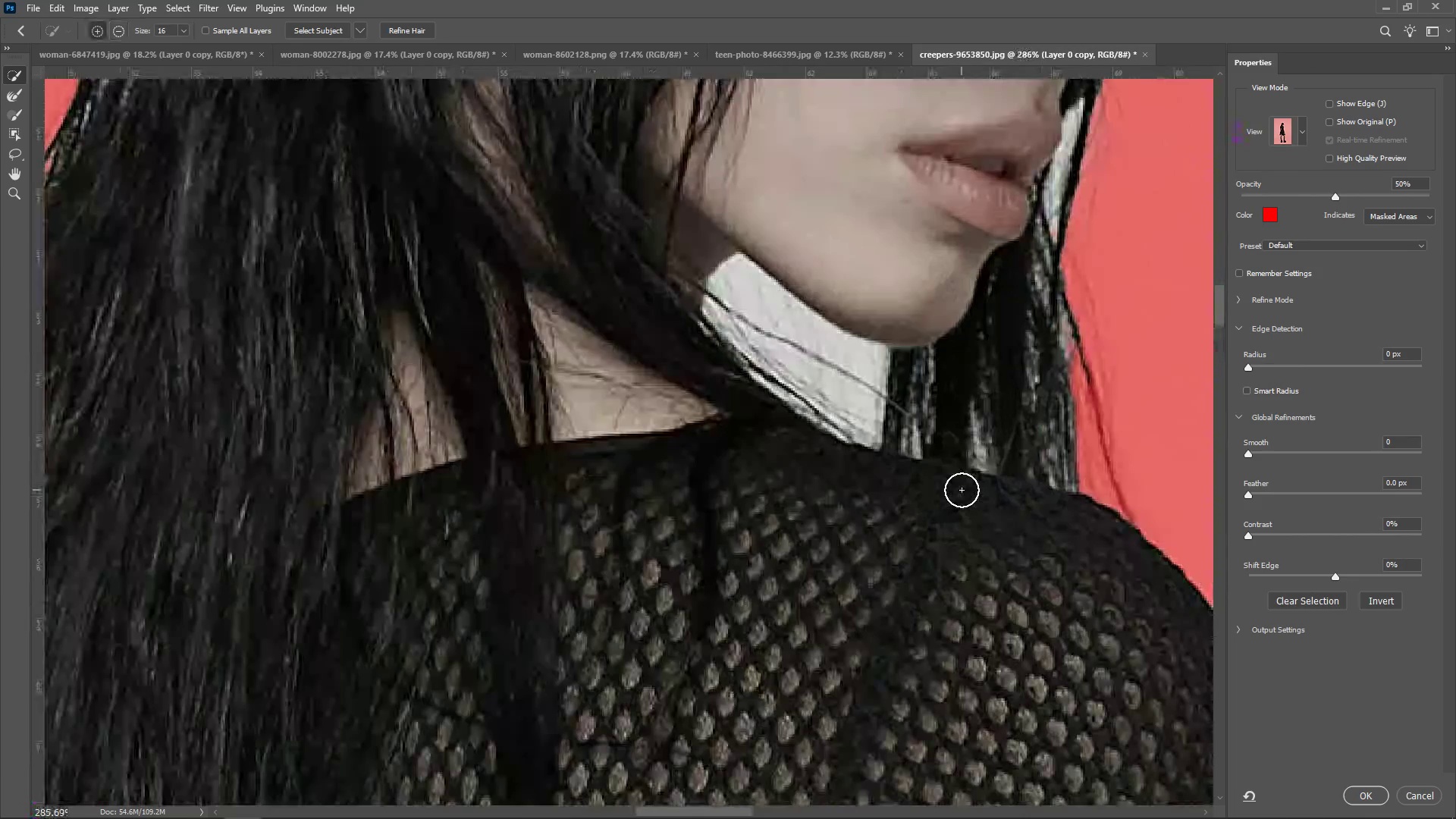 
key(Alt+AltLeft)
 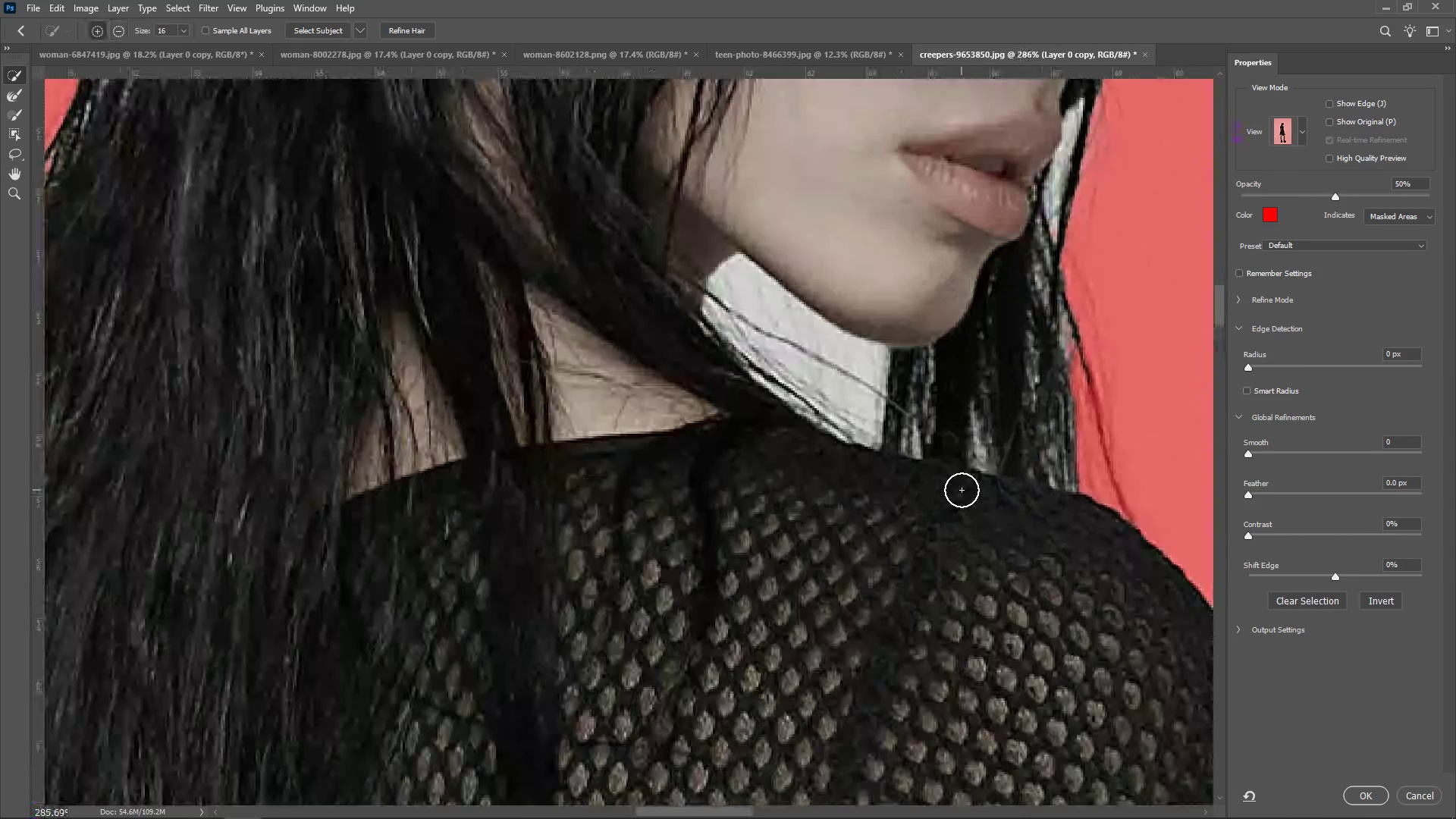 
key(Alt+AltLeft)
 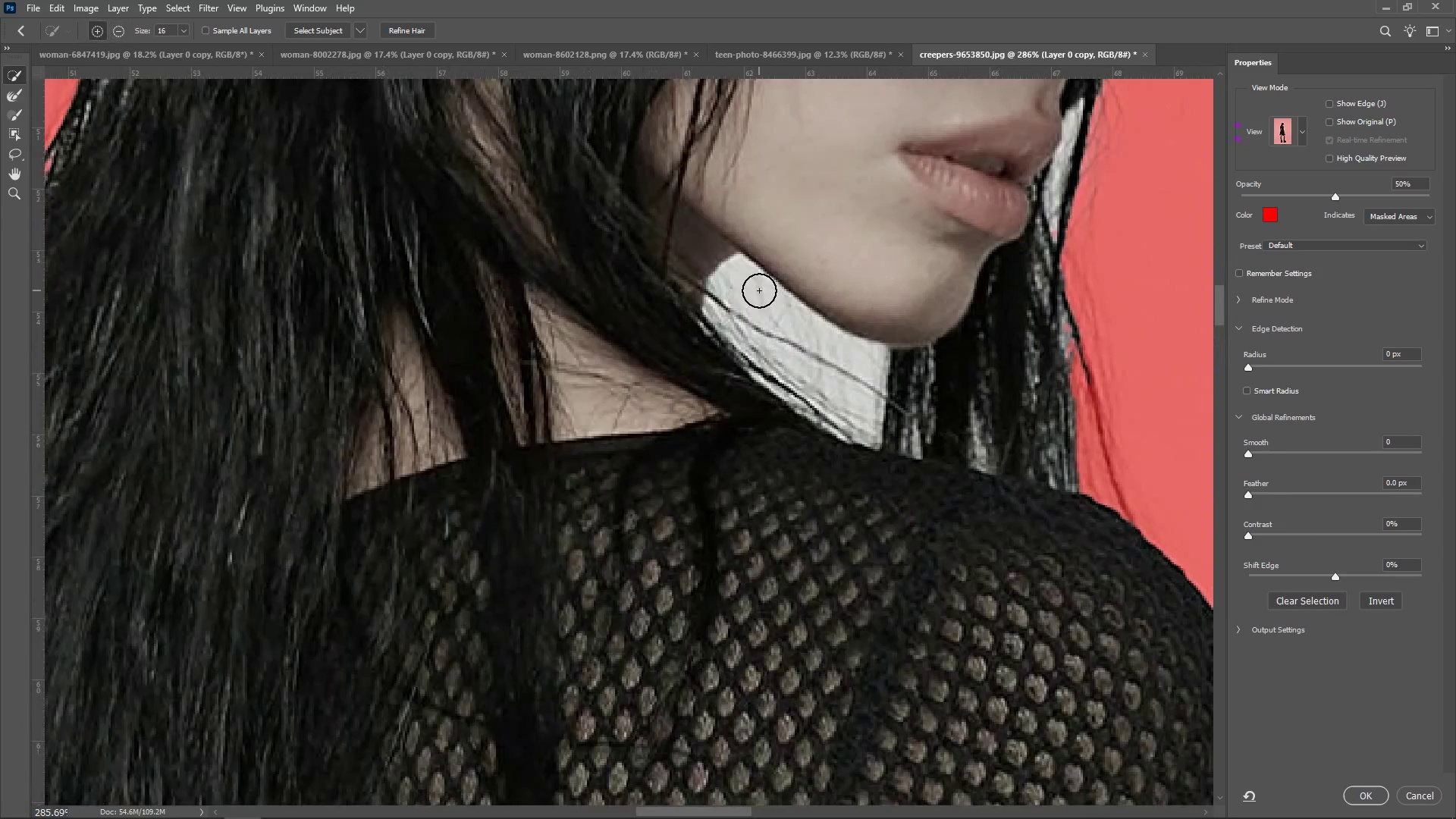 
hold_key(key=AltLeft, duration=1.5)
left_click_drag(start_coordinate=[738, 293], to_coordinate=[784, 325])
 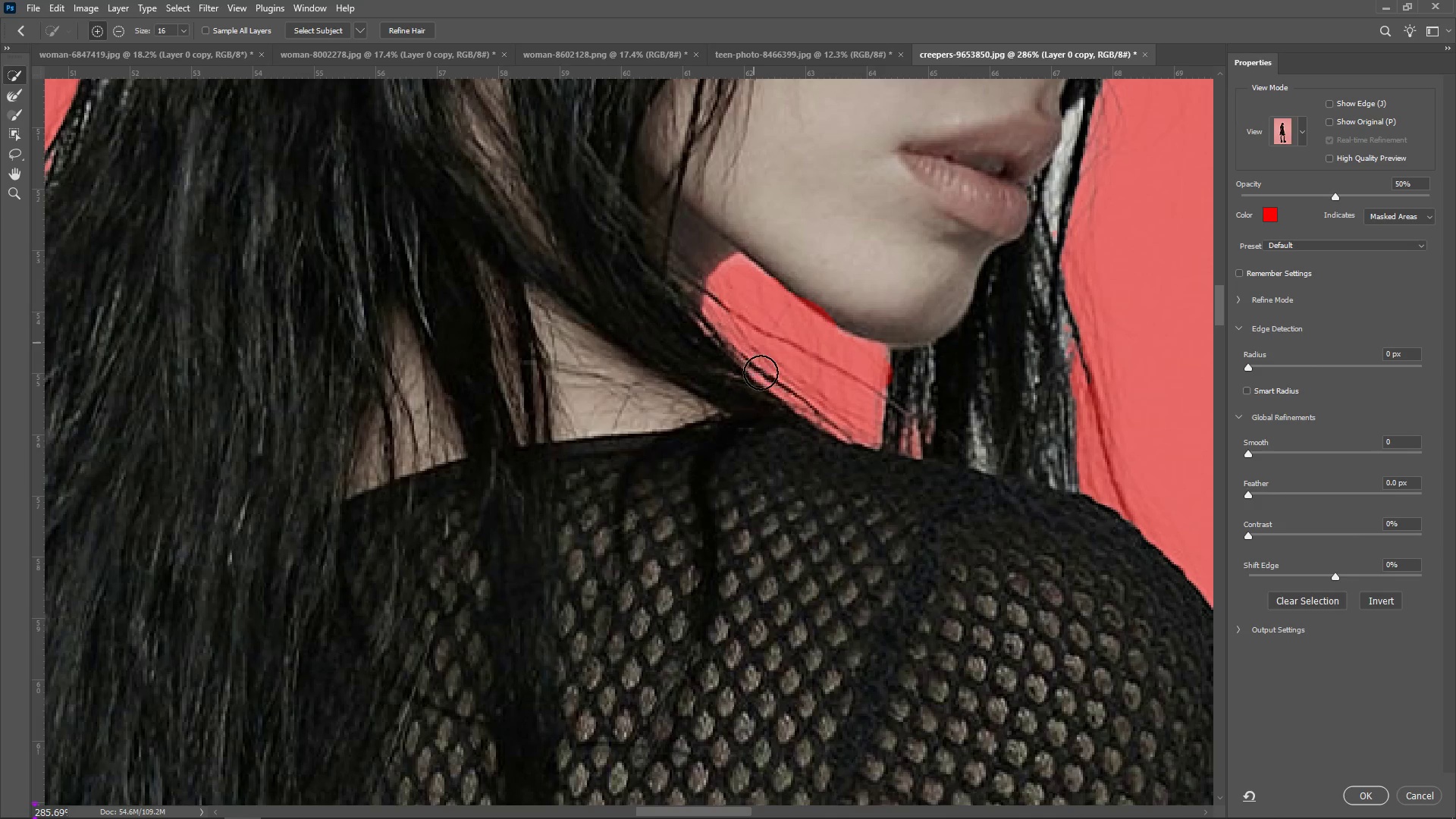 
hold_key(key=AltLeft, duration=1.5)
 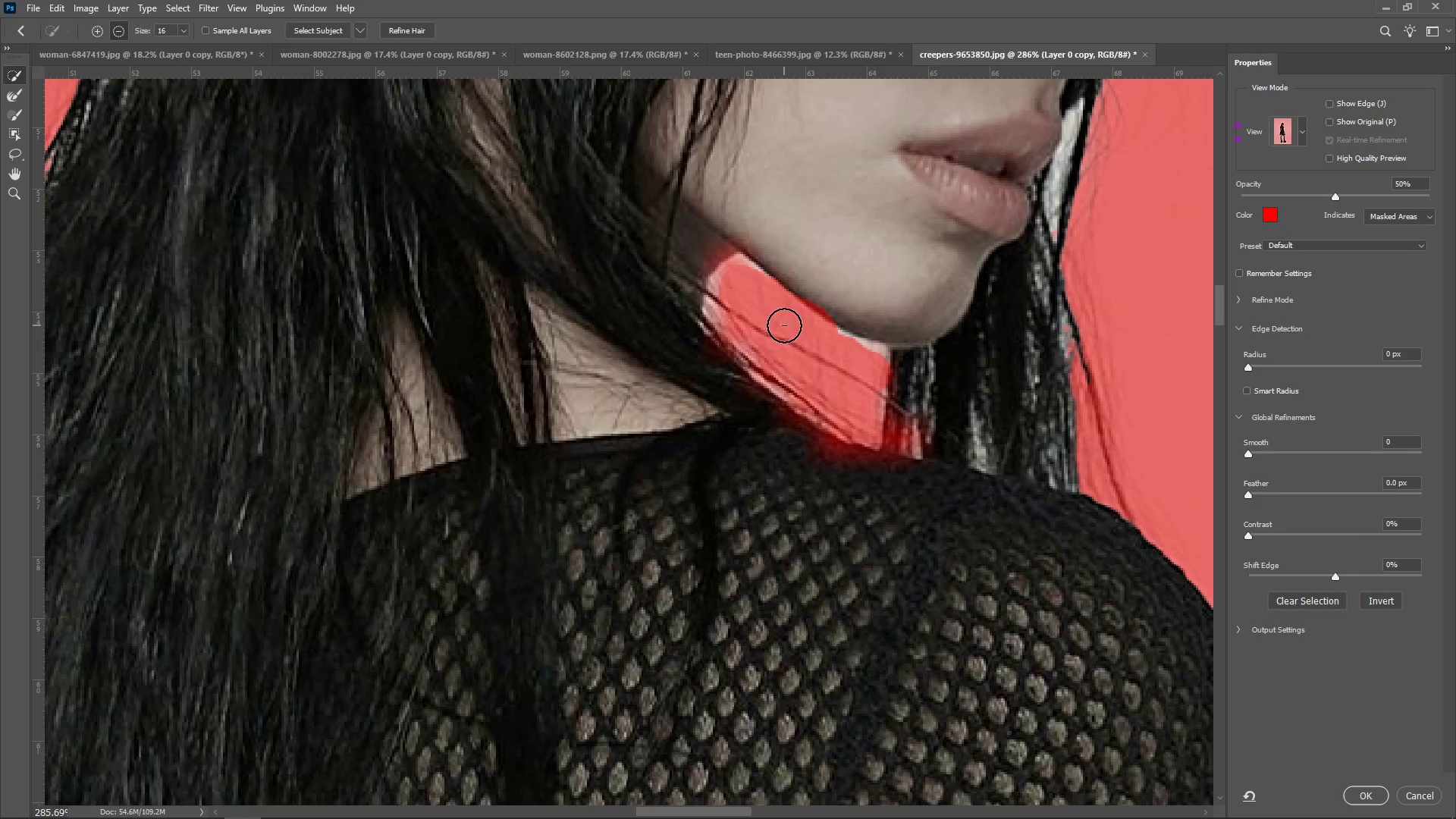 
key(Alt+AltLeft)
 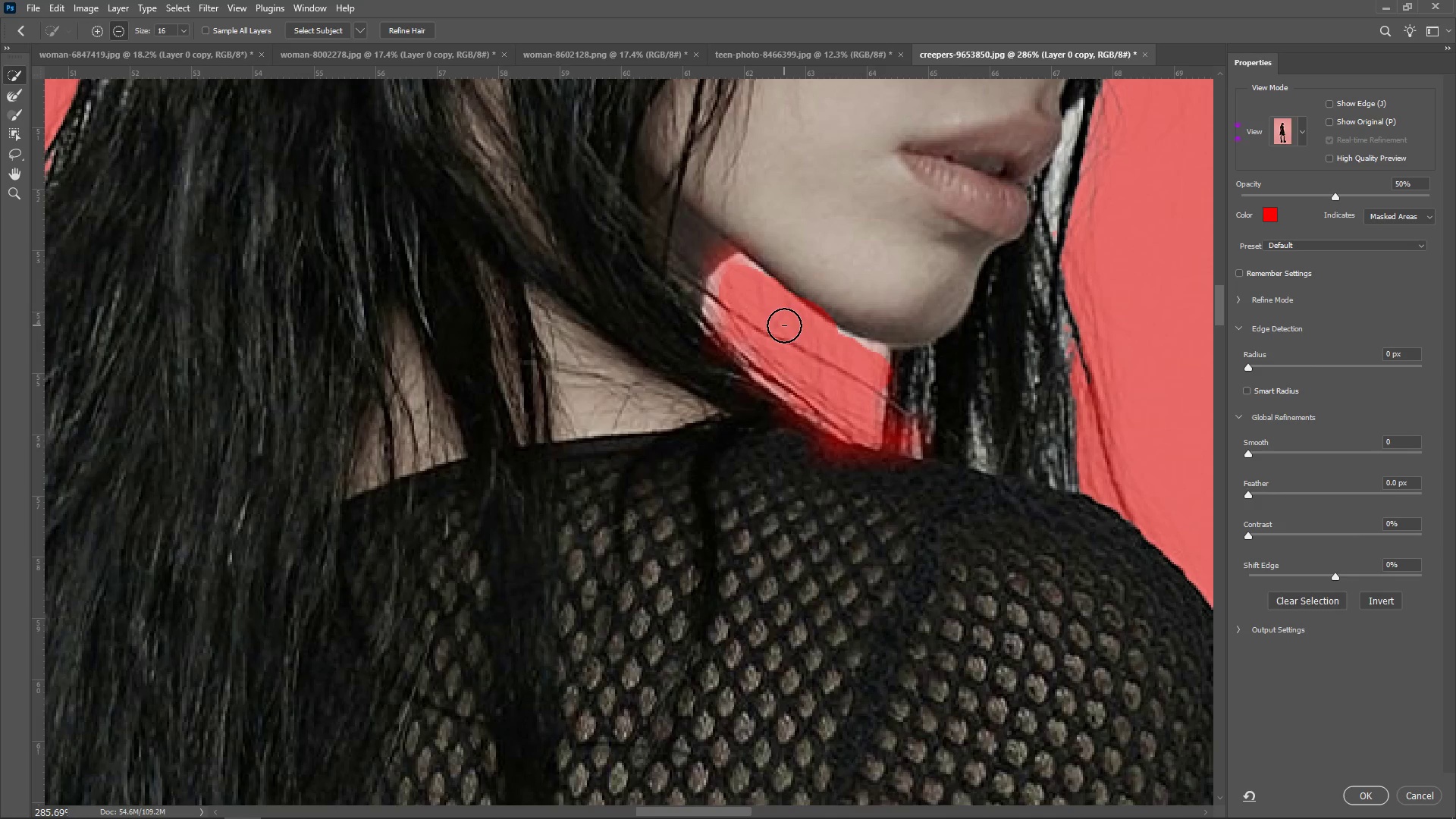 
key(Alt+AltLeft)
 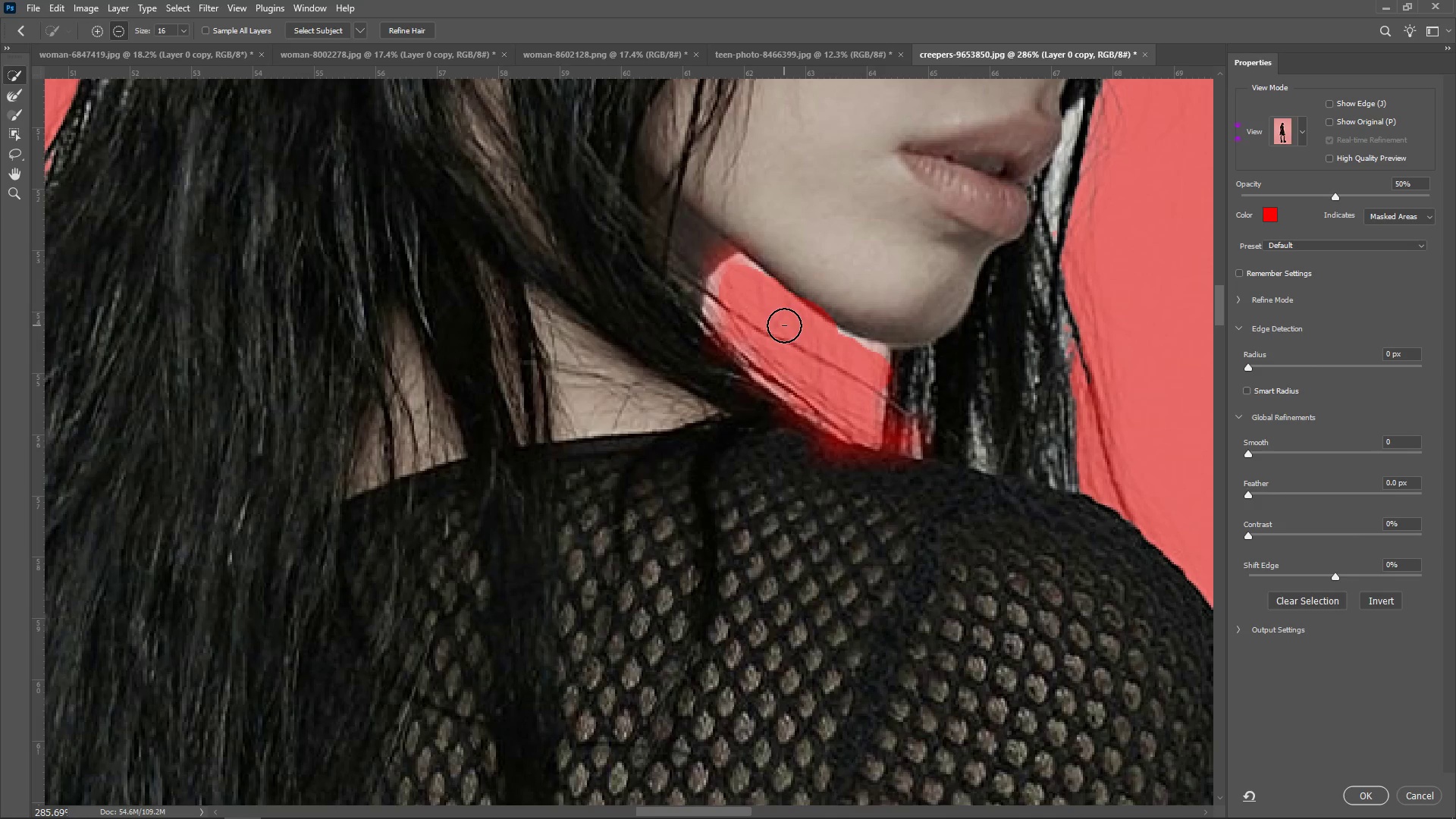 
key(Alt+AltLeft)
 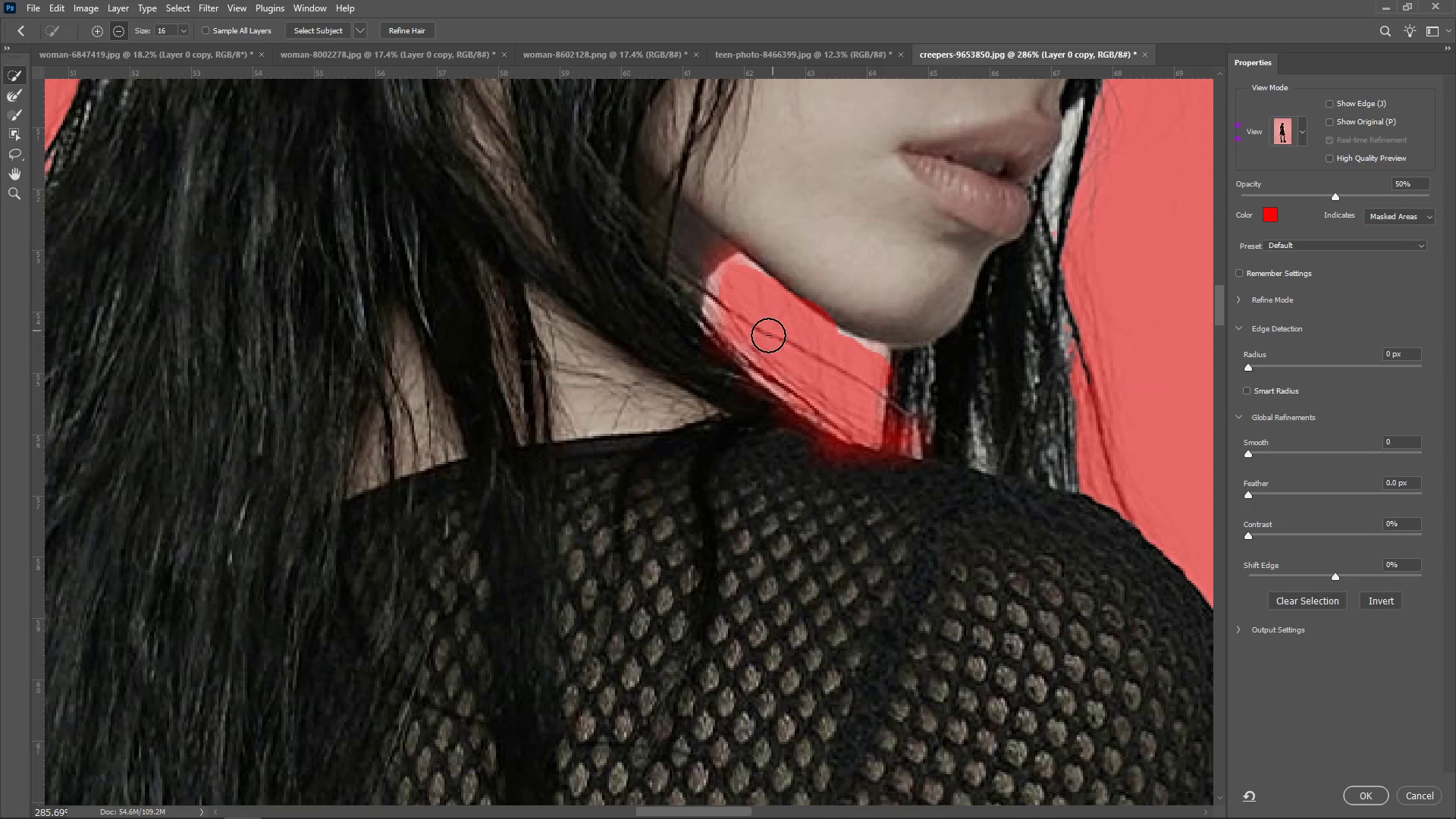 
key(Alt+AltLeft)
 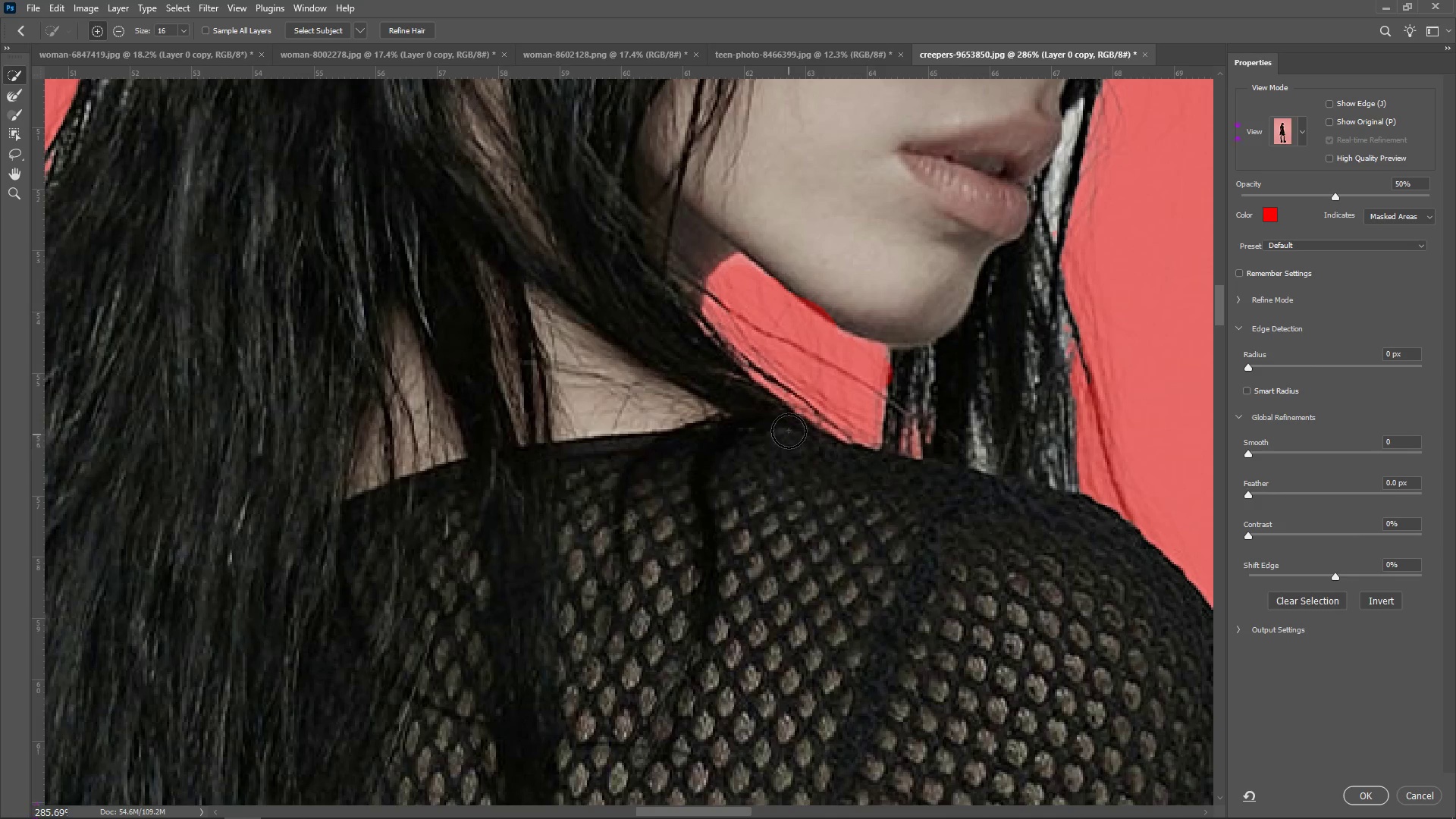 
hold_key(key=AltLeft, duration=1.47)
scroll: coordinate [822, 360], scroll_direction: down, amount: 40.0
 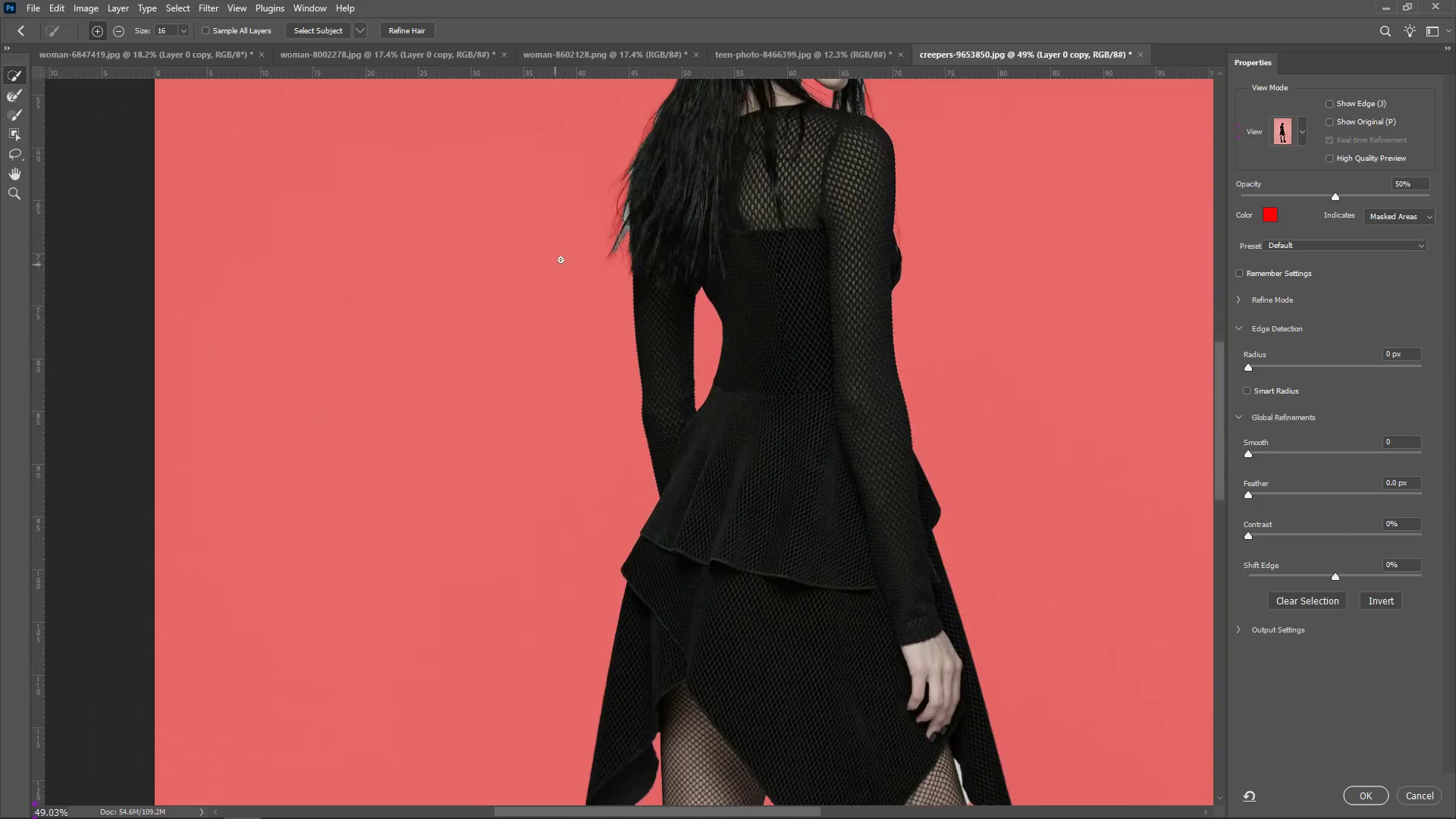 
hold_key(key=AltLeft, duration=1.36)
scroll: coordinate [622, 430], scroll_direction: up, amount: 25.0
 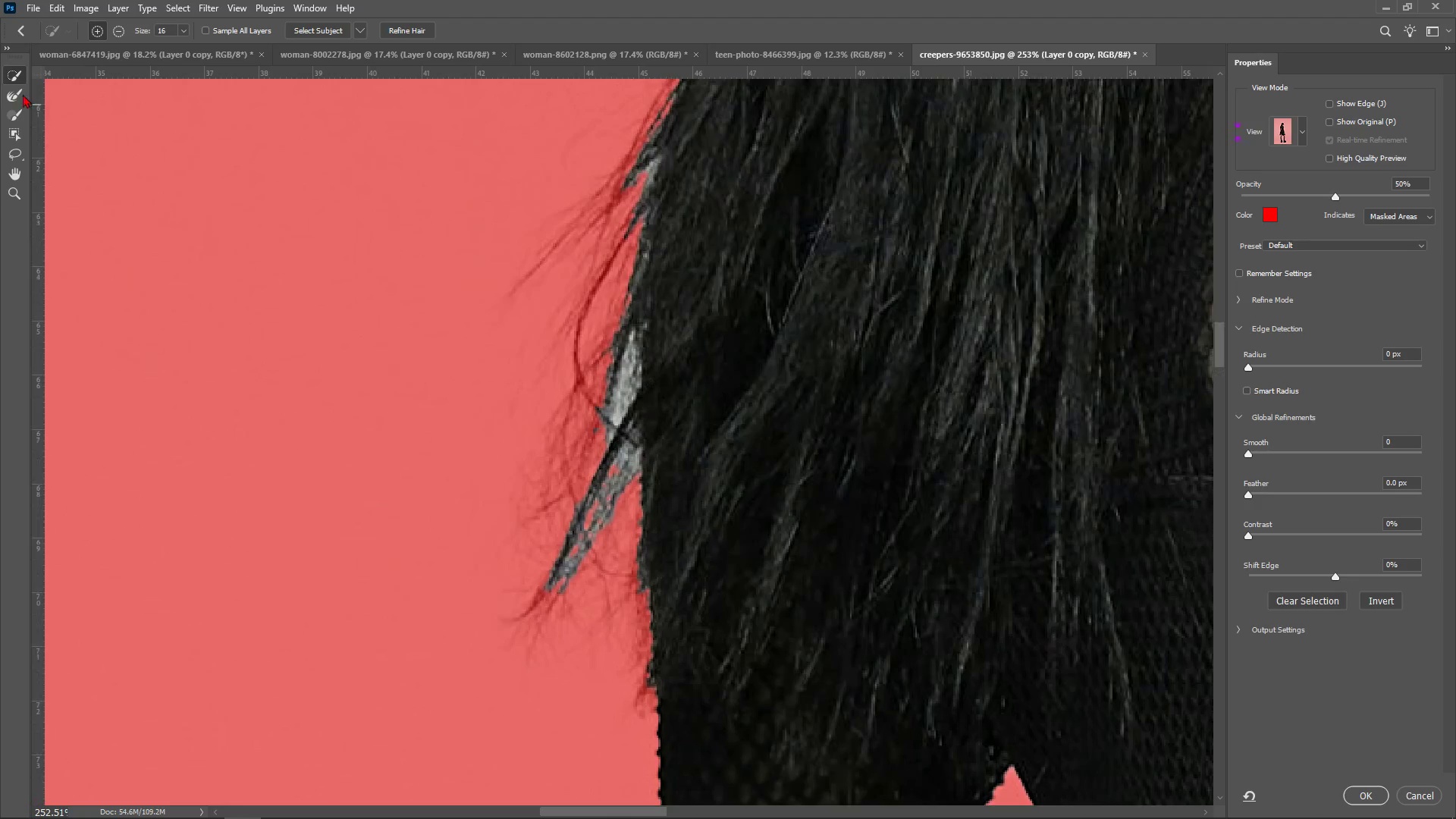 
left_click([17, 94])
 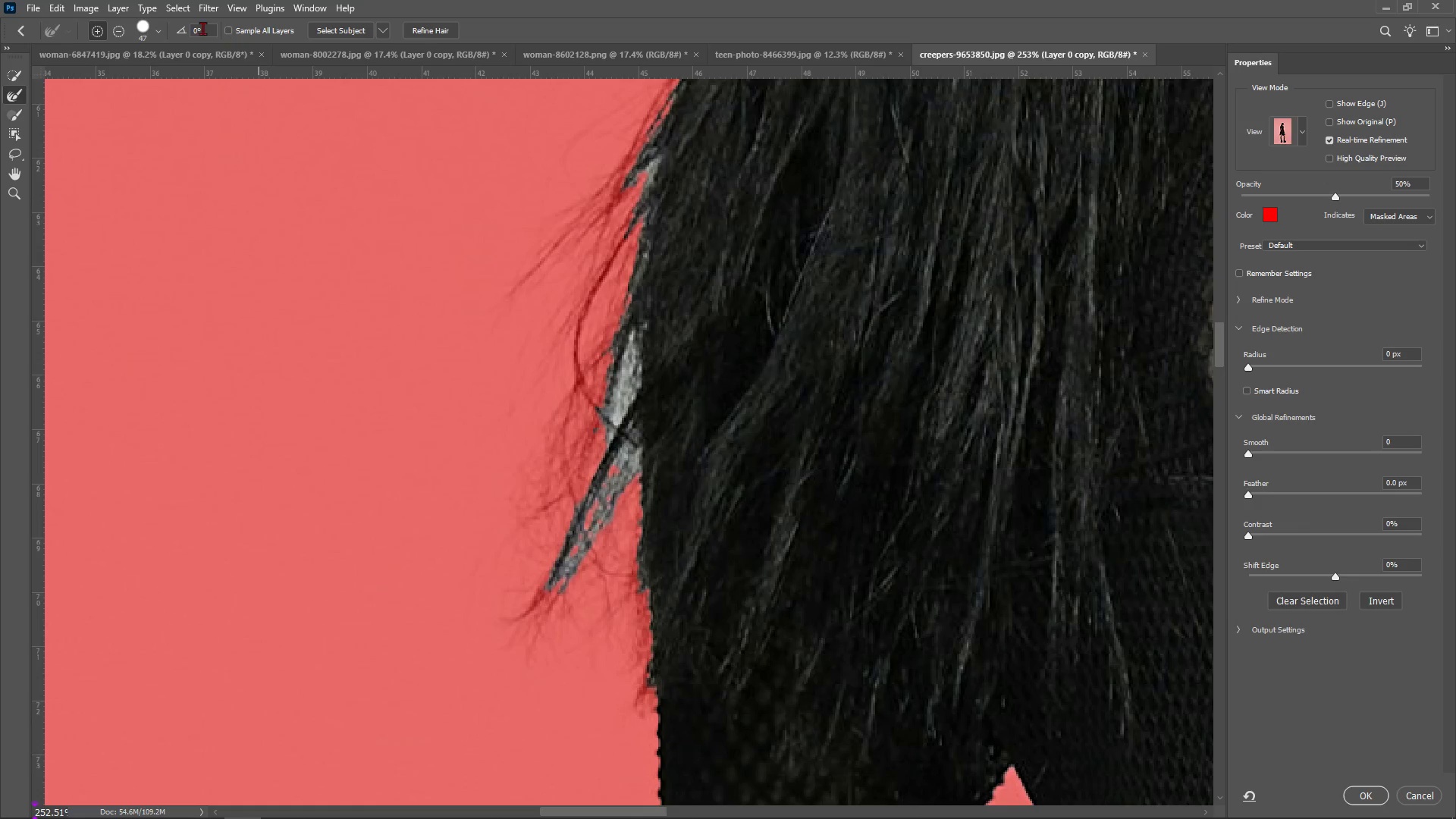 
wait(7.21)
 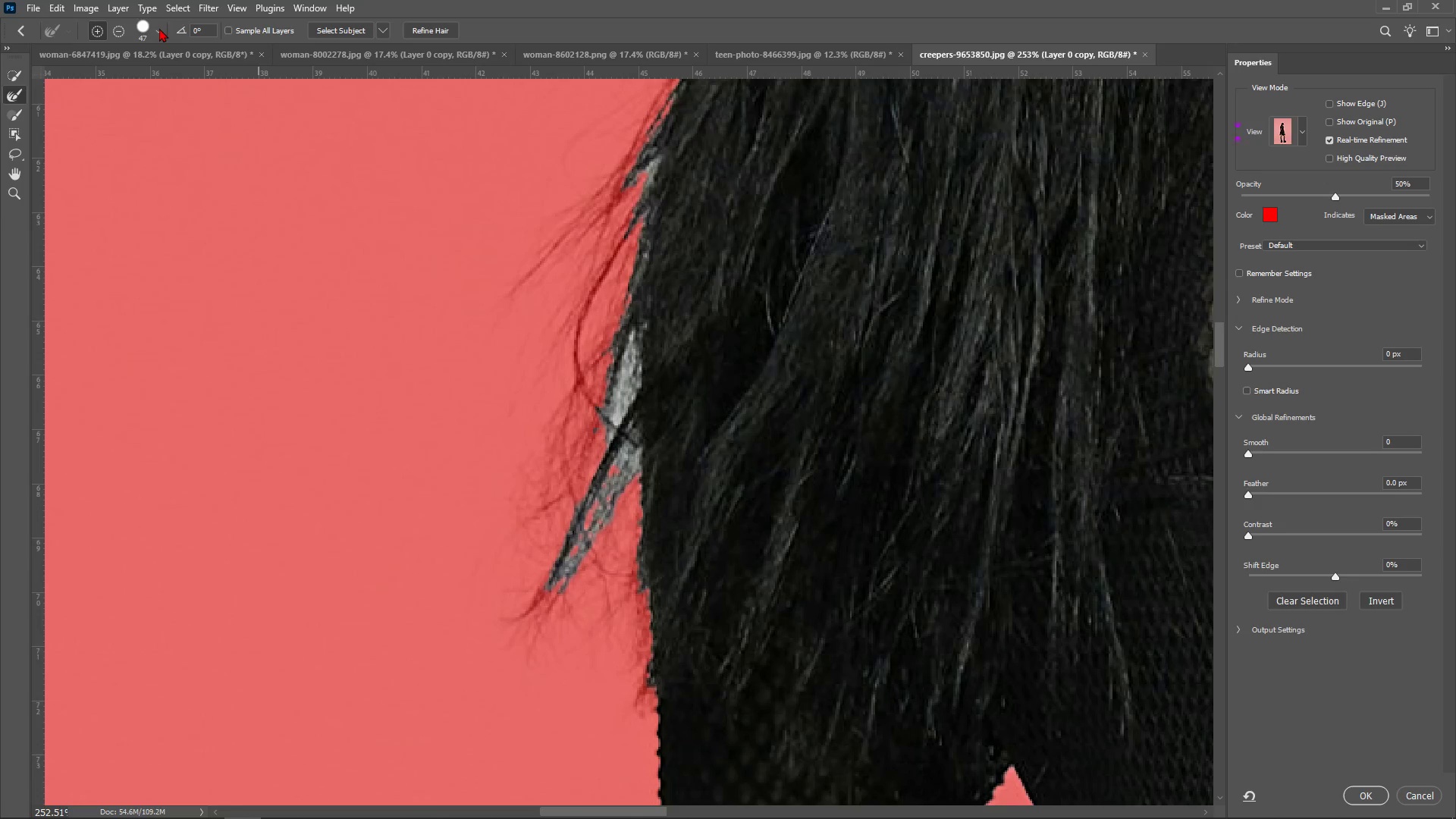 
left_click([159, 30])
 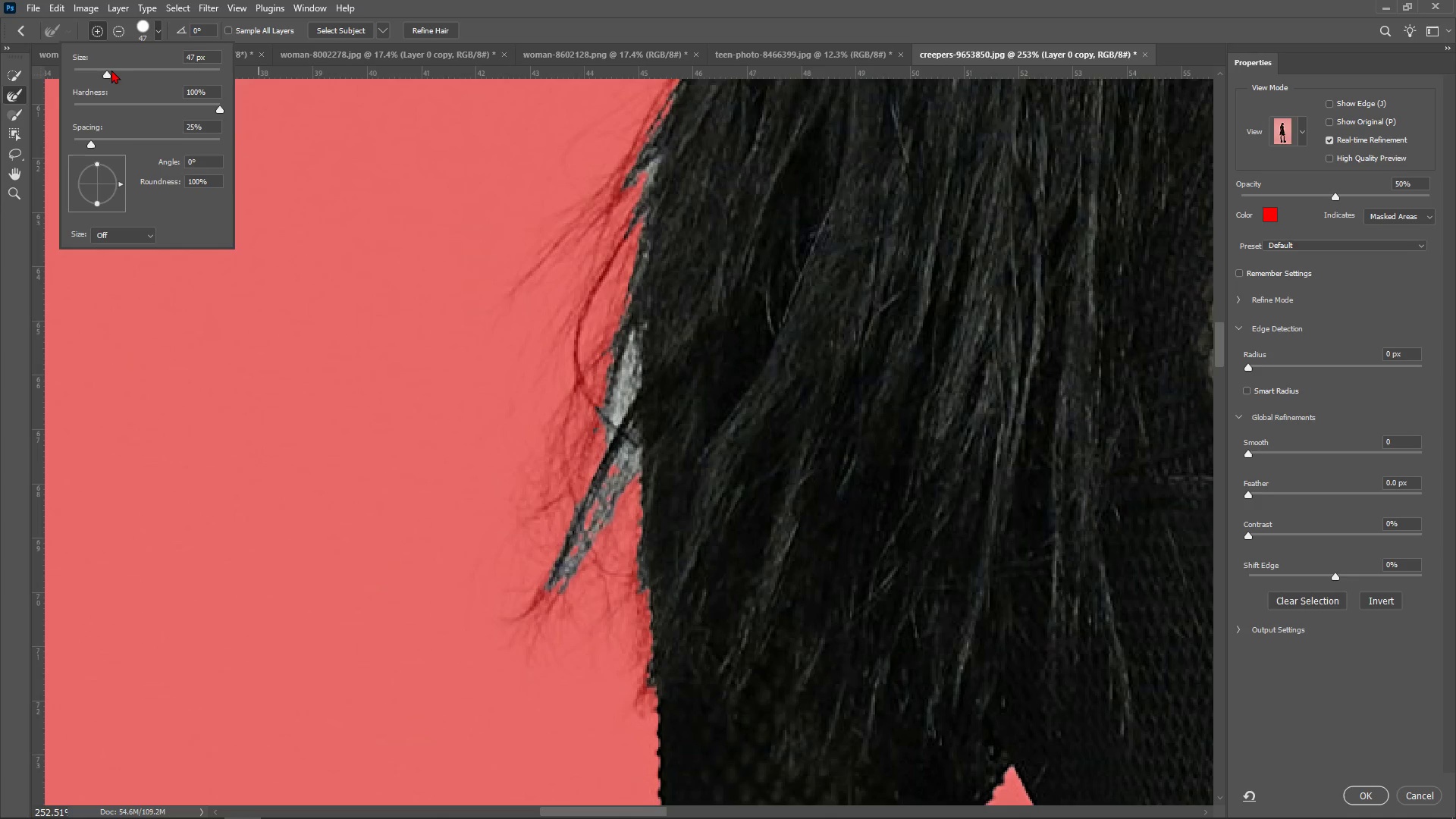 
left_click_drag(start_coordinate=[111, 70], to_coordinate=[133, 76])
 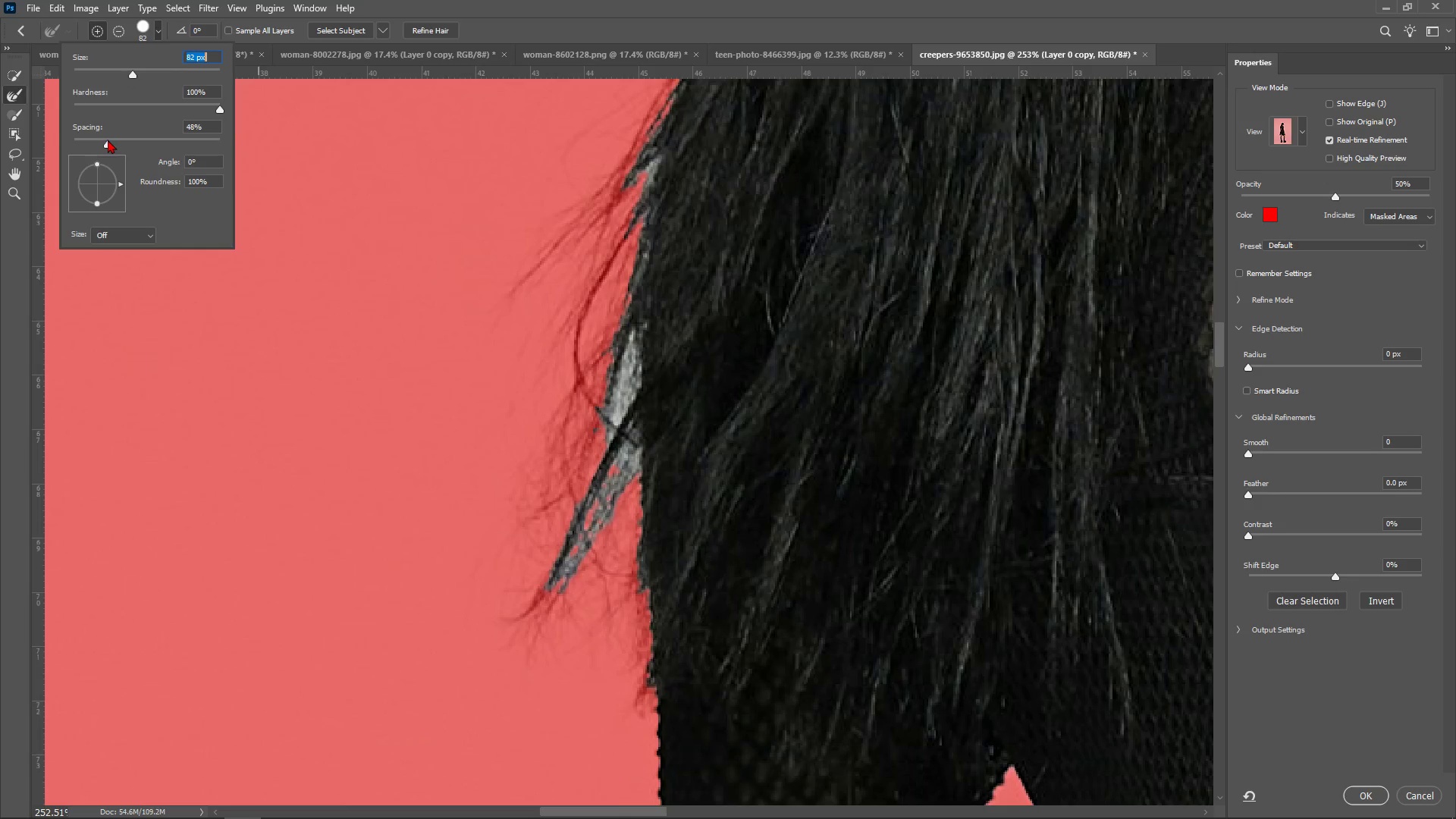 
left_click([108, 140])
 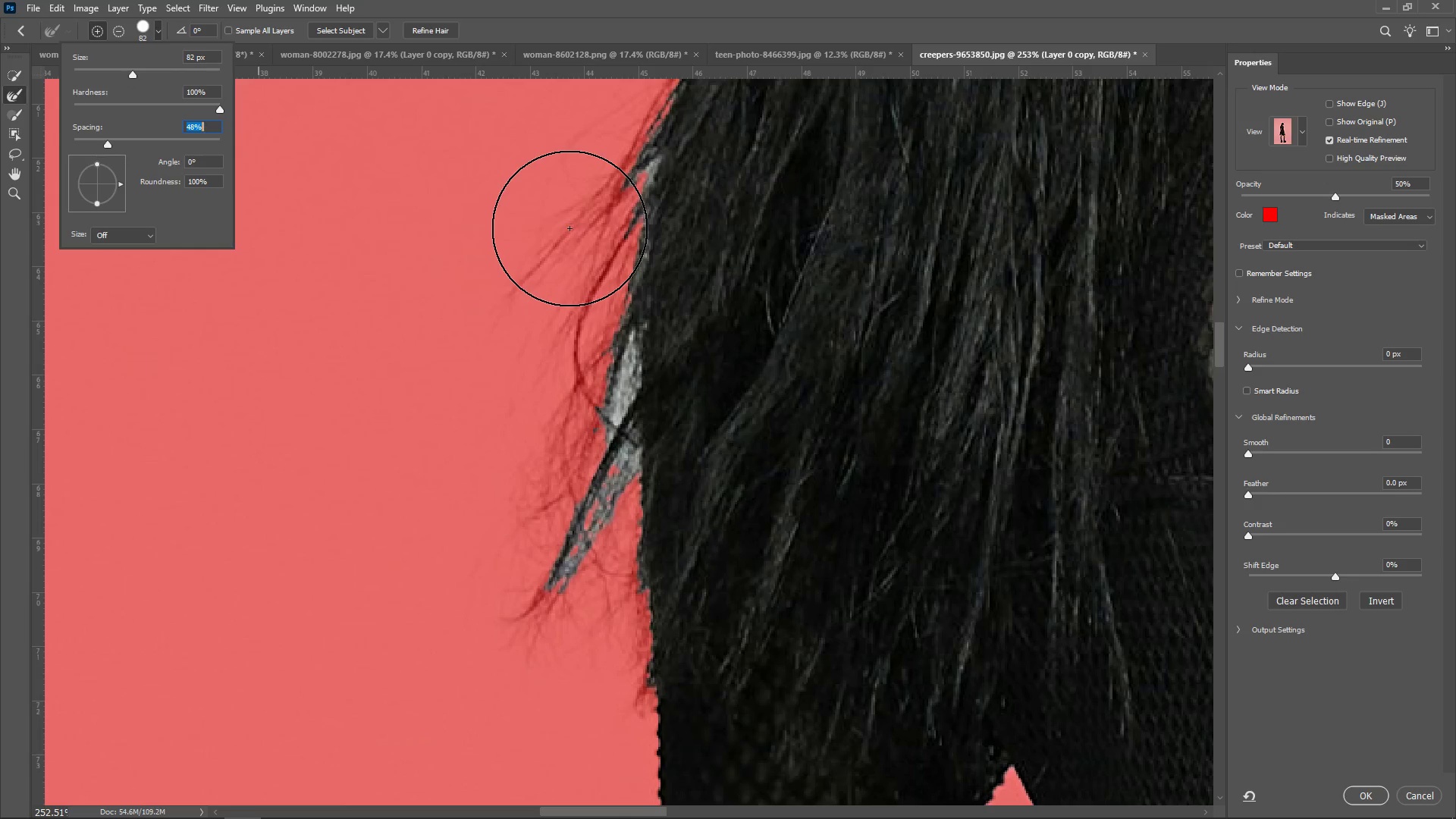 
left_click_drag(start_coordinate=[570, 228], to_coordinate=[520, 464])
 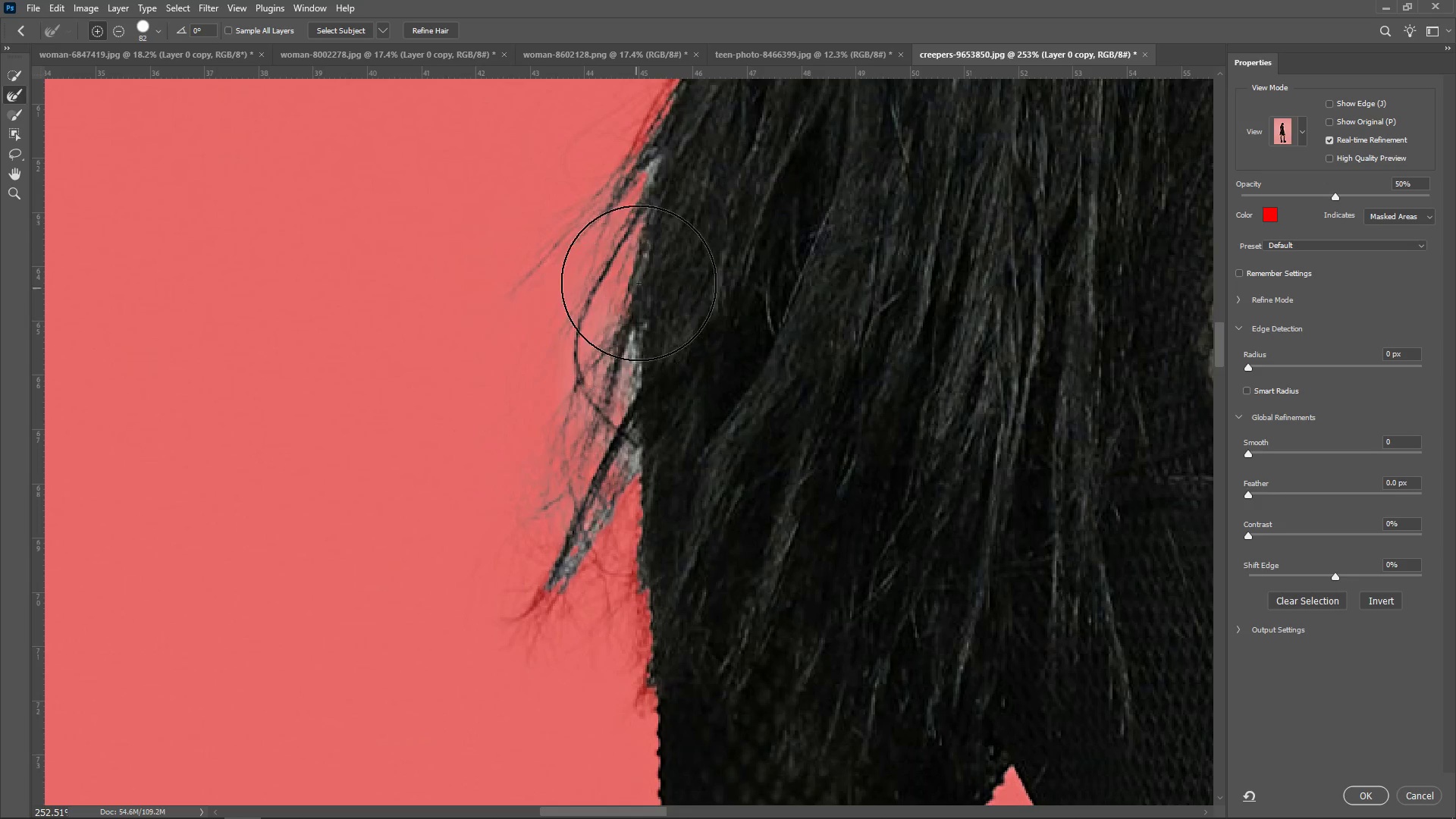 
left_click_drag(start_coordinate=[646, 271], to_coordinate=[607, 223])
 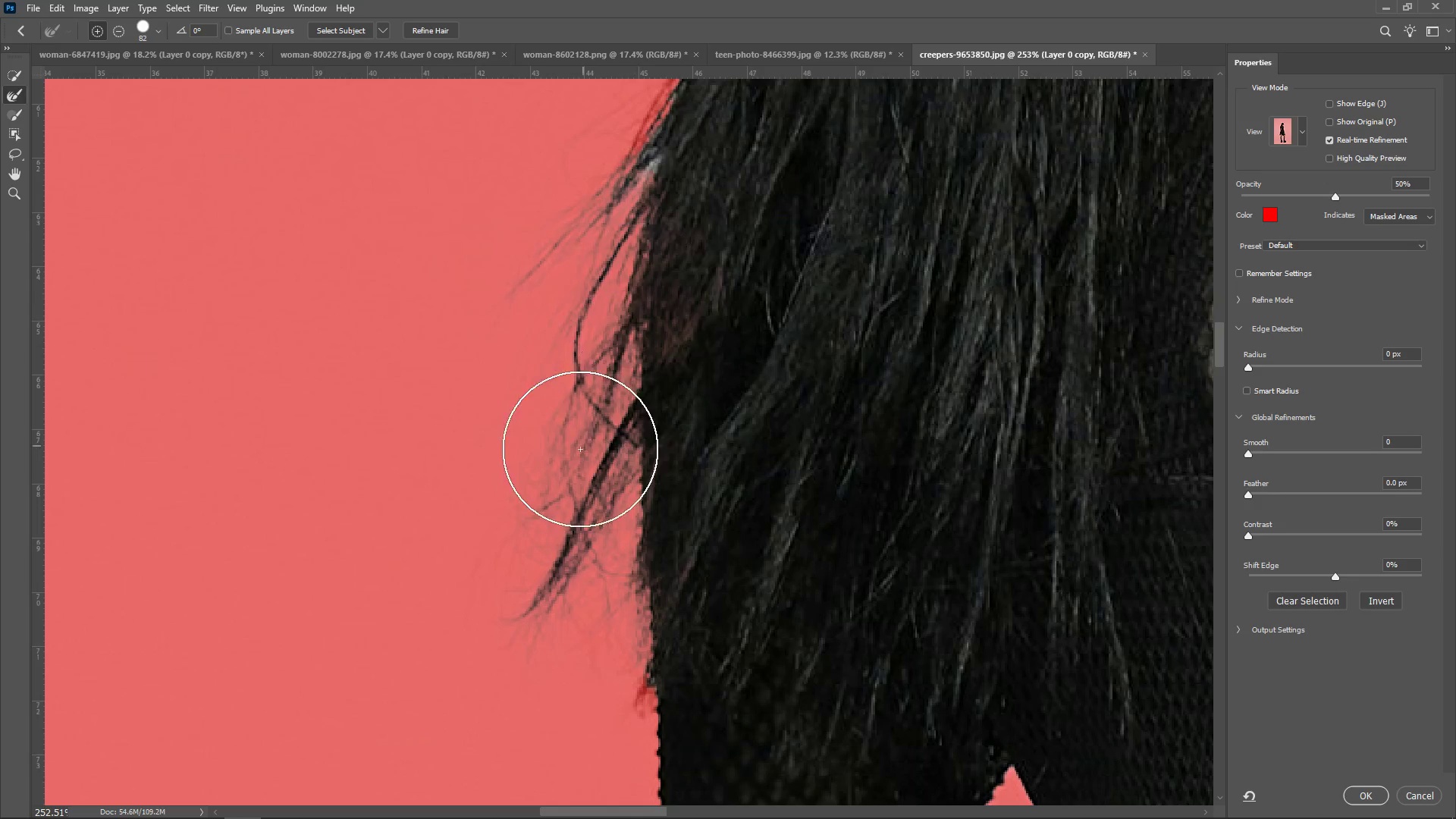 
scroll: coordinate [580, 438], scroll_direction: down, amount: 20.0
 